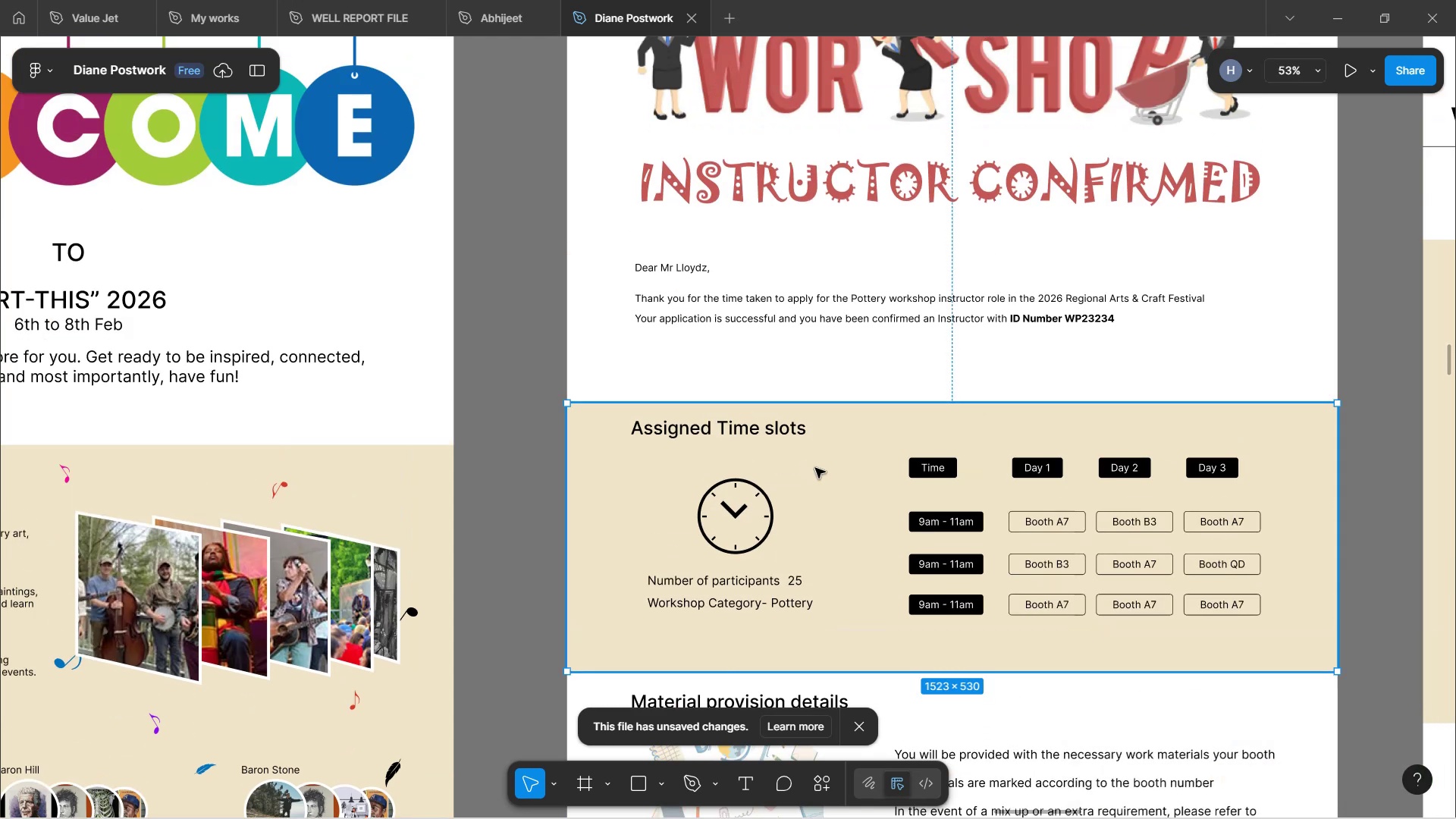 
scroll: coordinate [815, 461], scroll_direction: down, amount: 4.0
 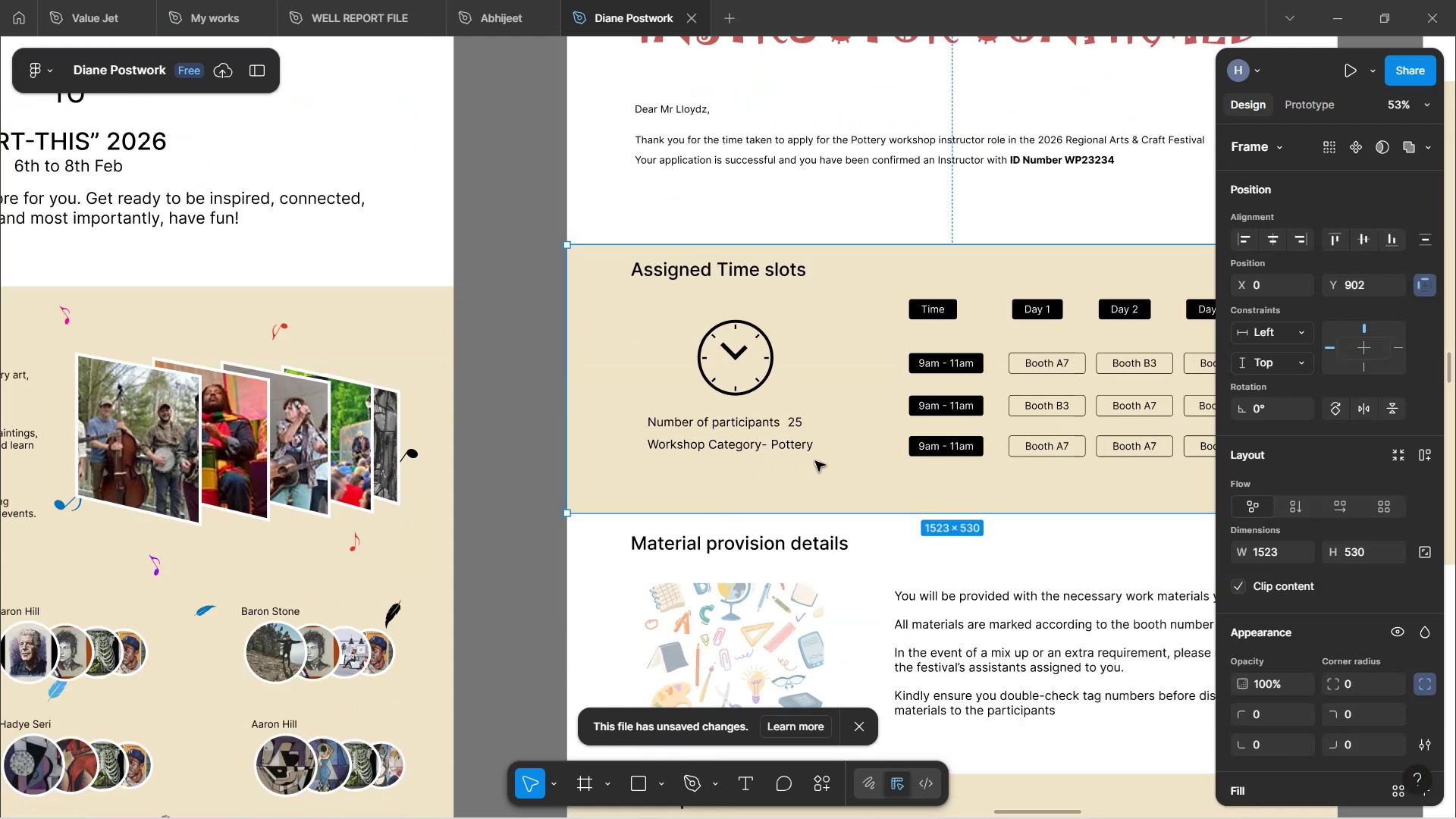 
scroll: coordinate [815, 461], scroll_direction: up, amount: 8.0
 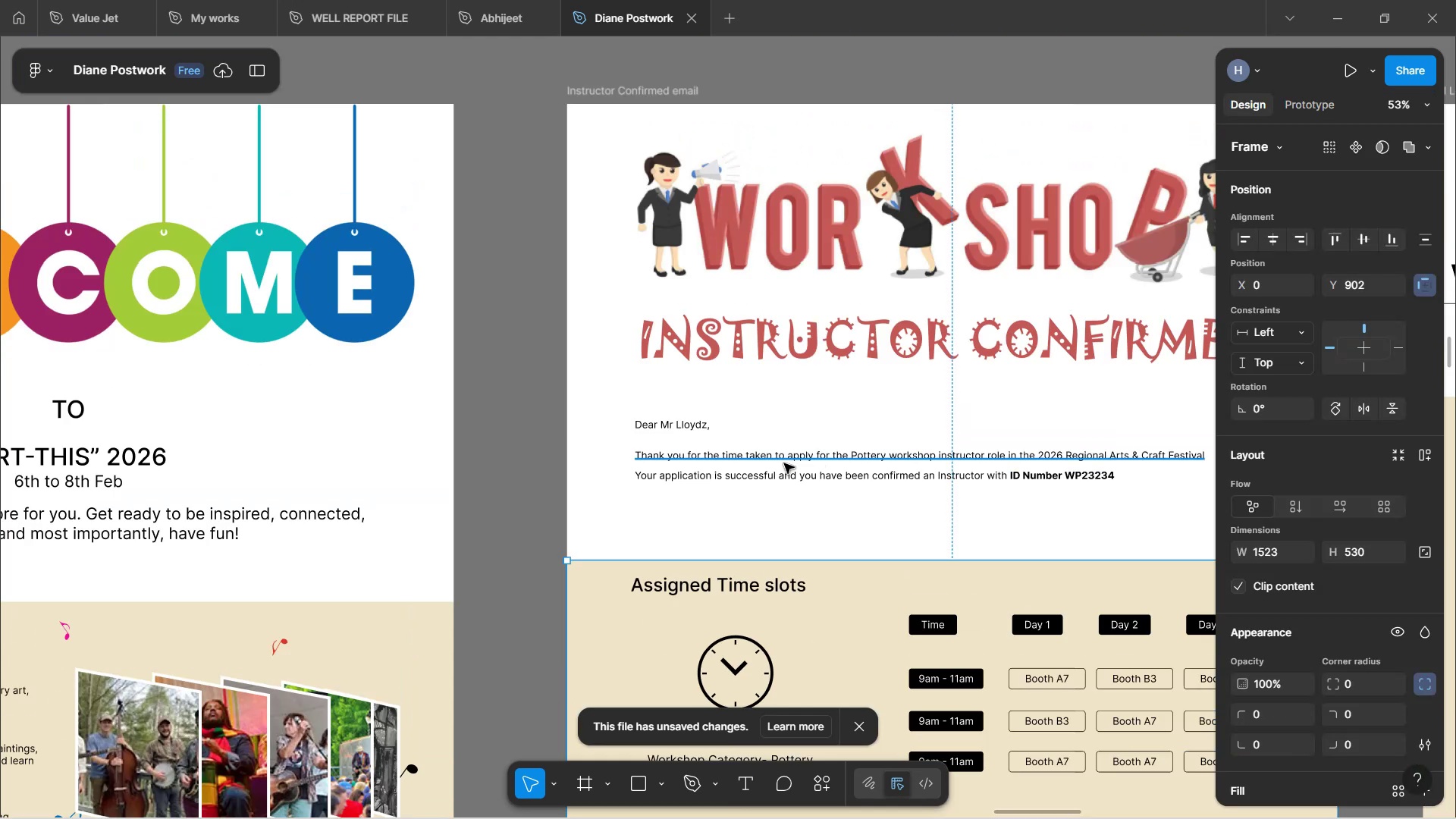 
left_click([616, 449])
 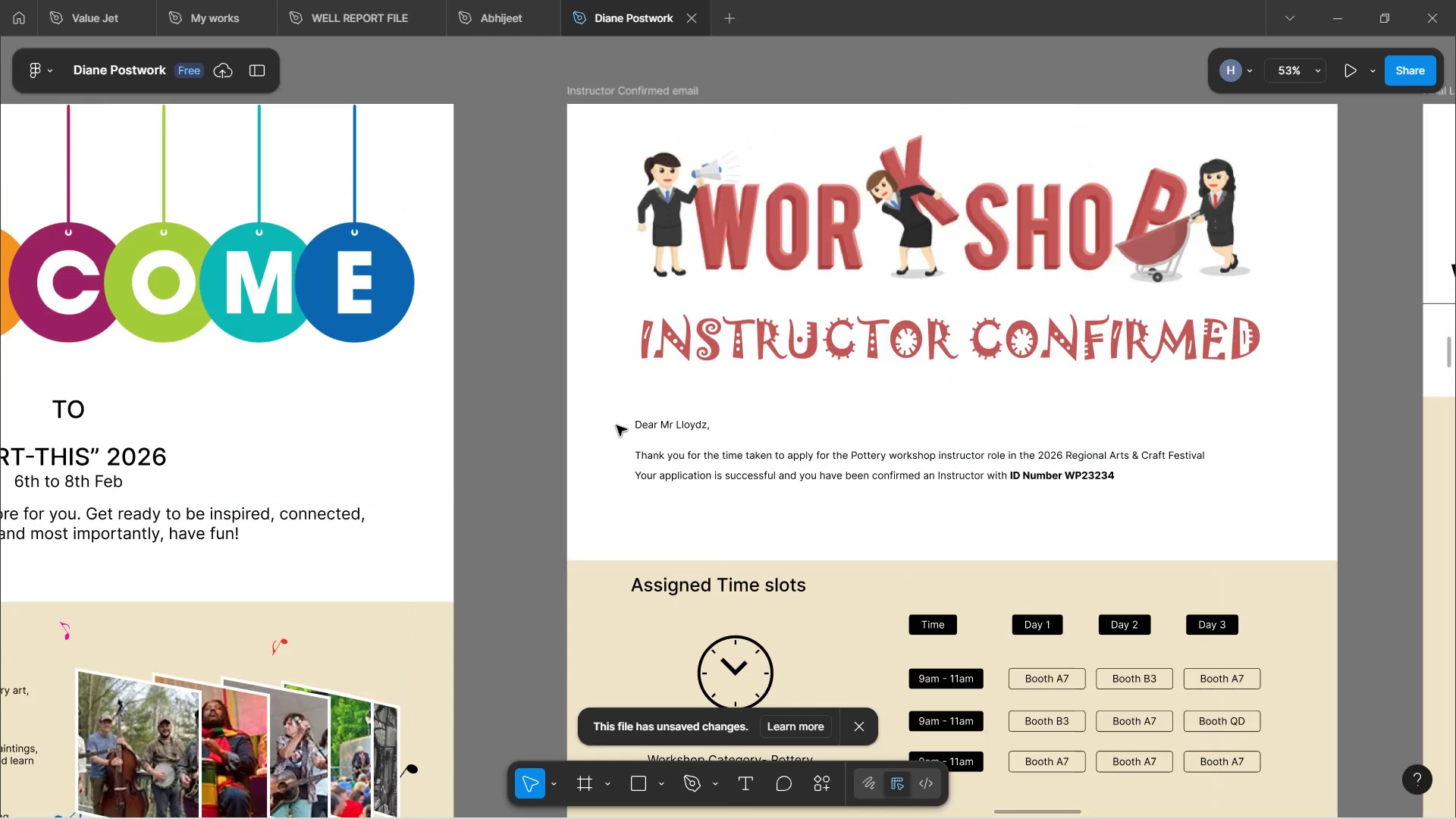 
left_click_drag(start_coordinate=[619, 423], to_coordinate=[1078, 508])
 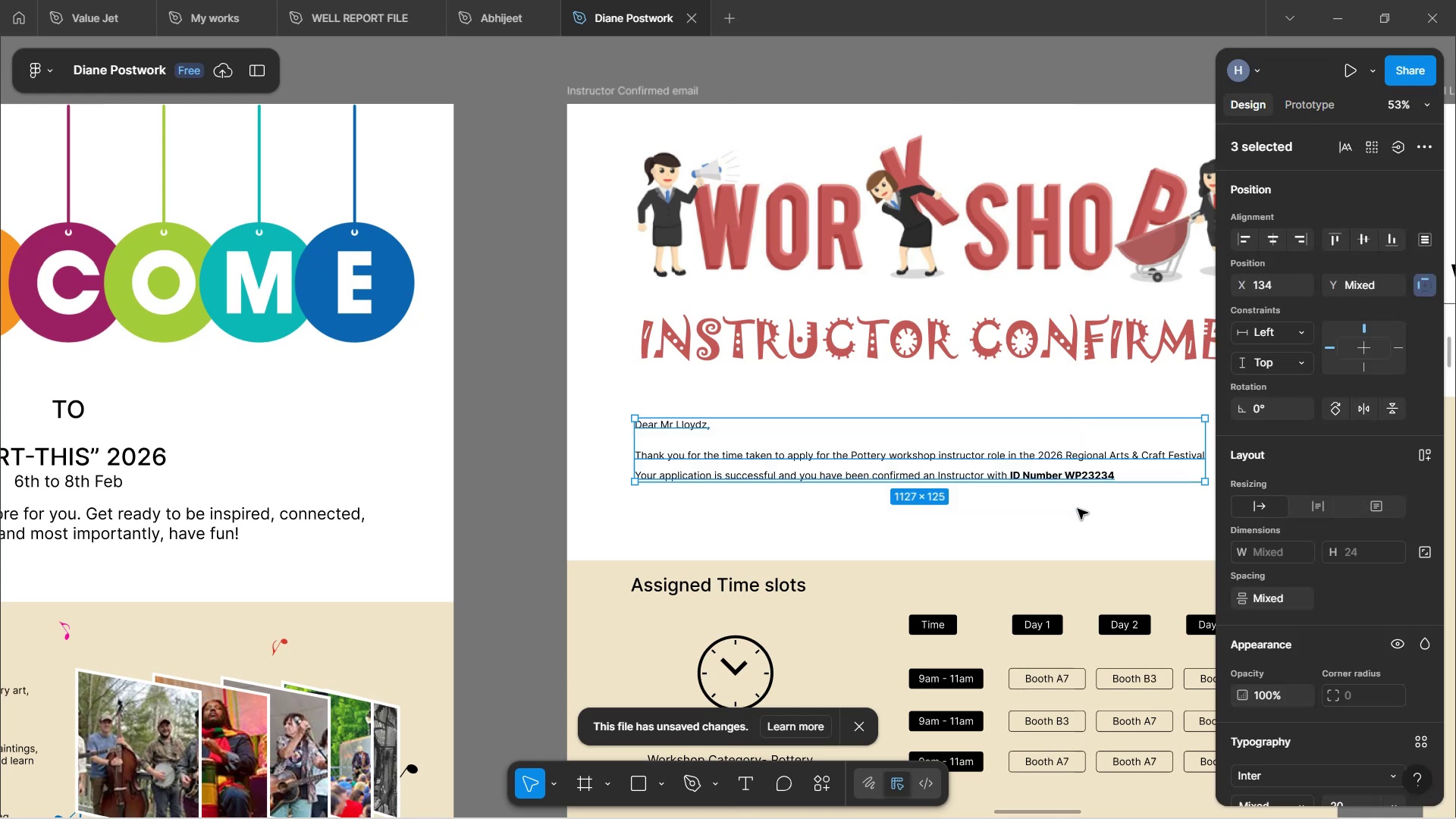 
hold_key(key=ArrowDown, duration=1.52)
 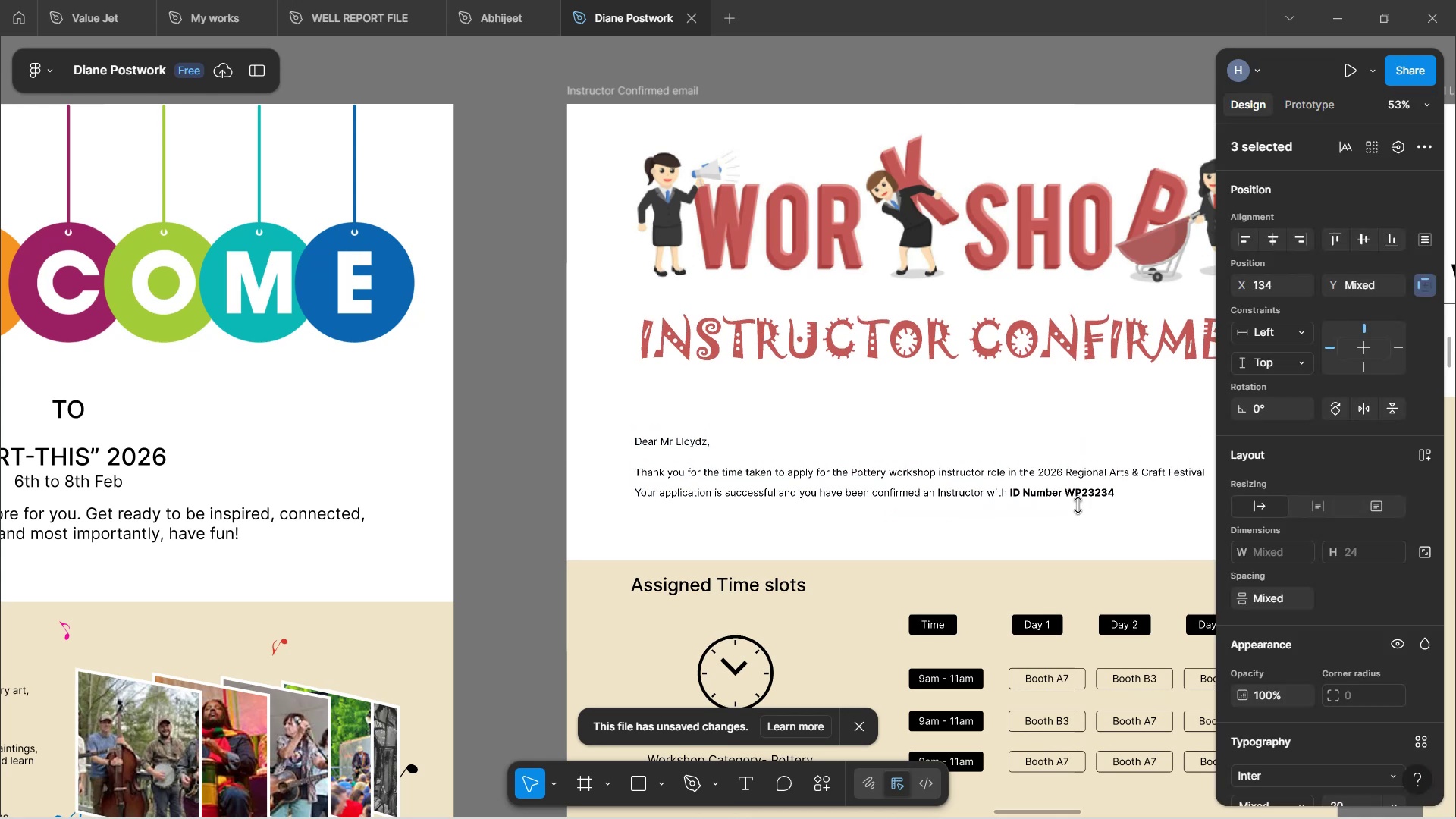 
hold_key(key=ArrowDown, duration=0.33)
 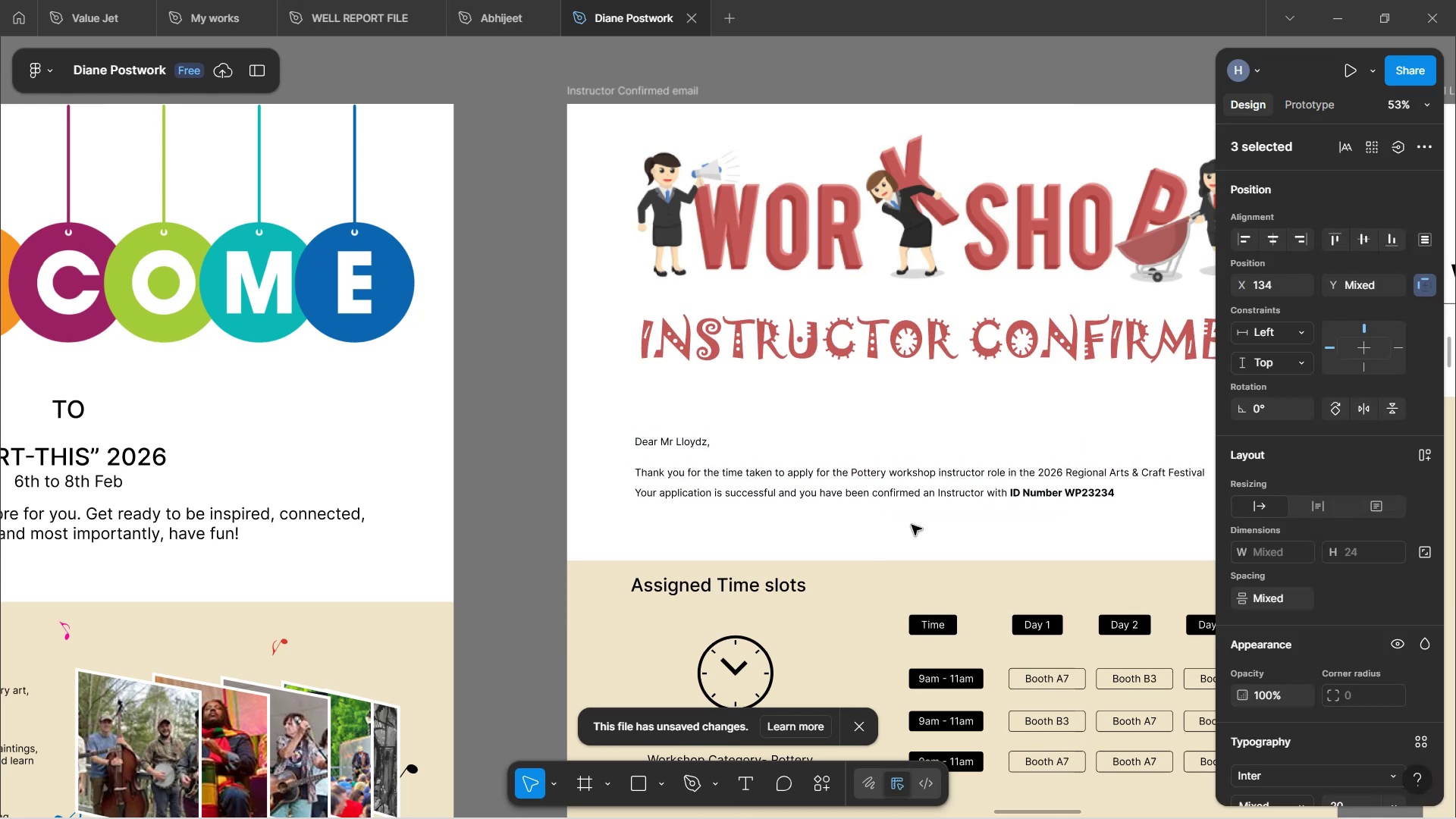 
left_click([831, 556])
 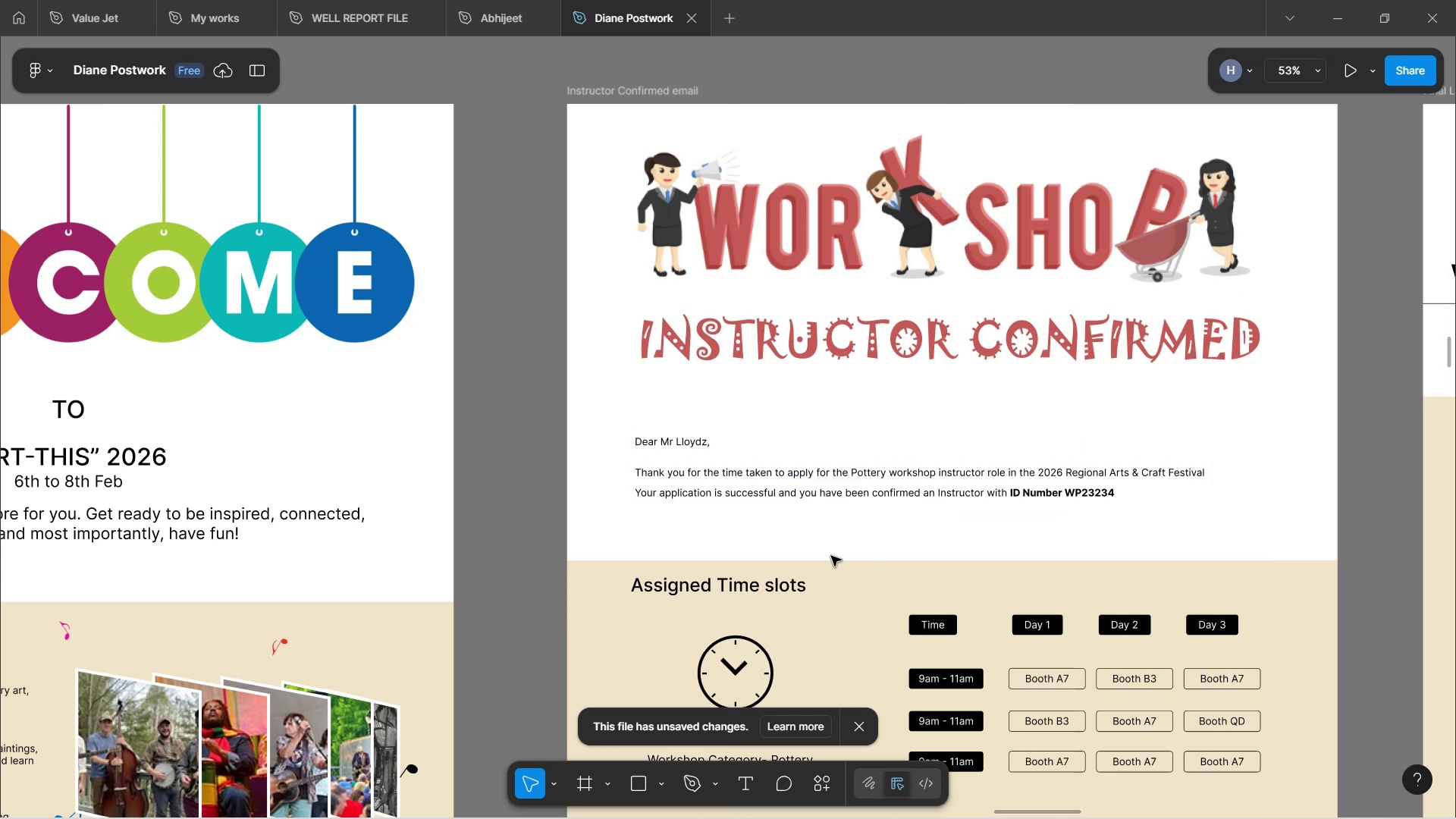 
scroll: coordinate [815, 513], scroll_direction: down, amount: 19.0
 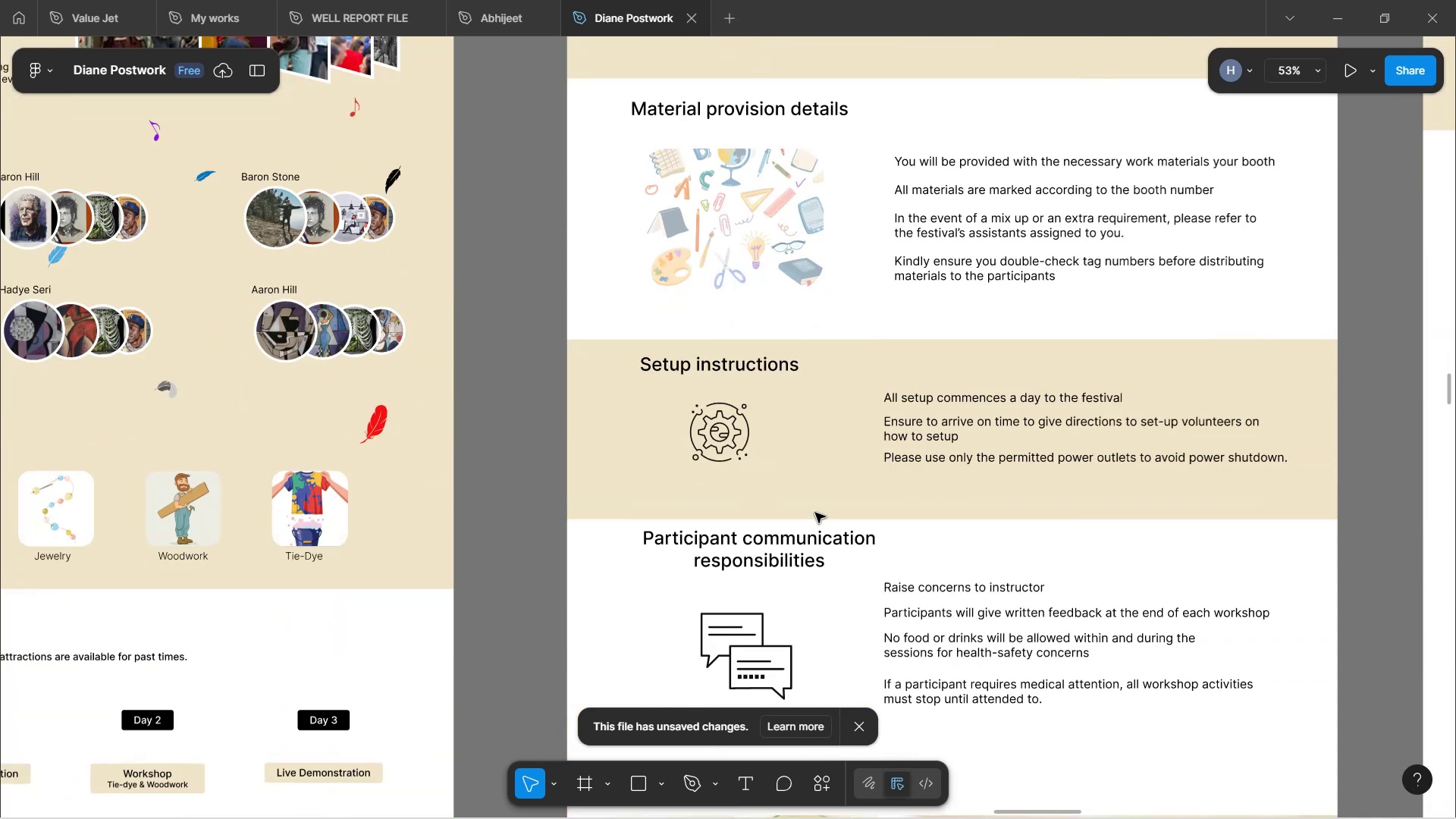 
scroll: coordinate [815, 513], scroll_direction: up, amount: 4.0
 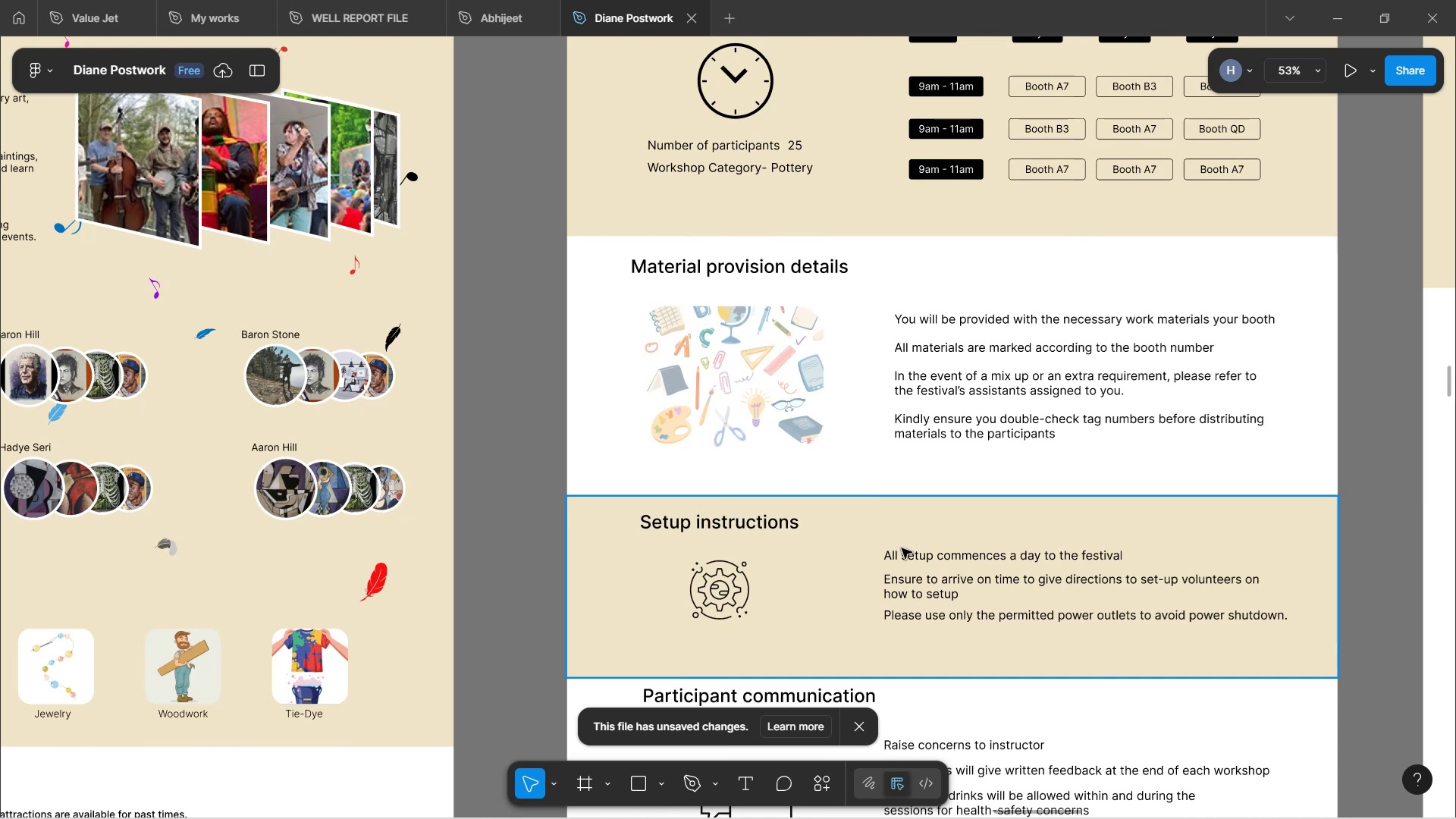 
wait(13.36)
 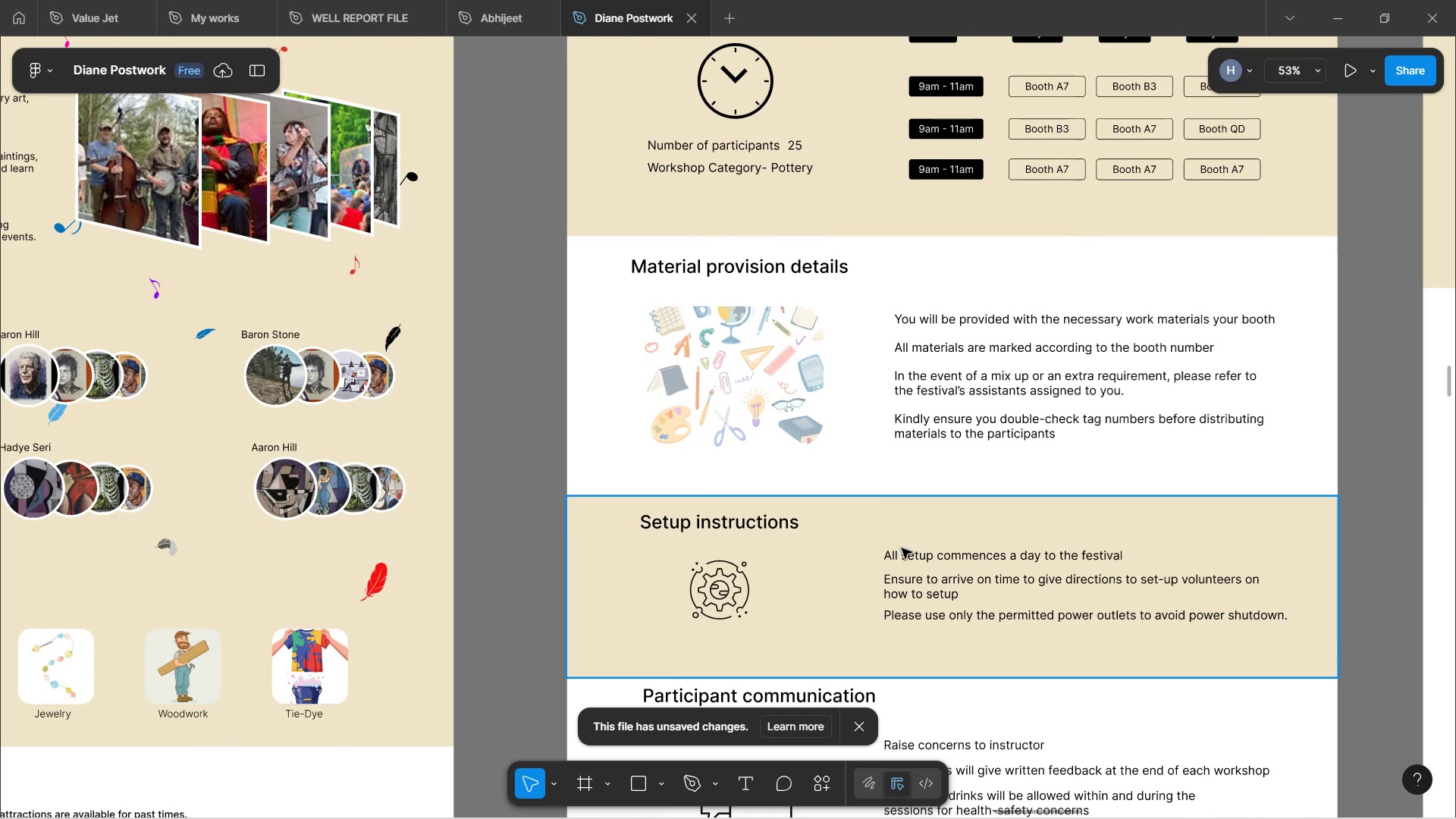 
scroll: coordinate [1084, 532], scroll_direction: down, amount: 8.0
 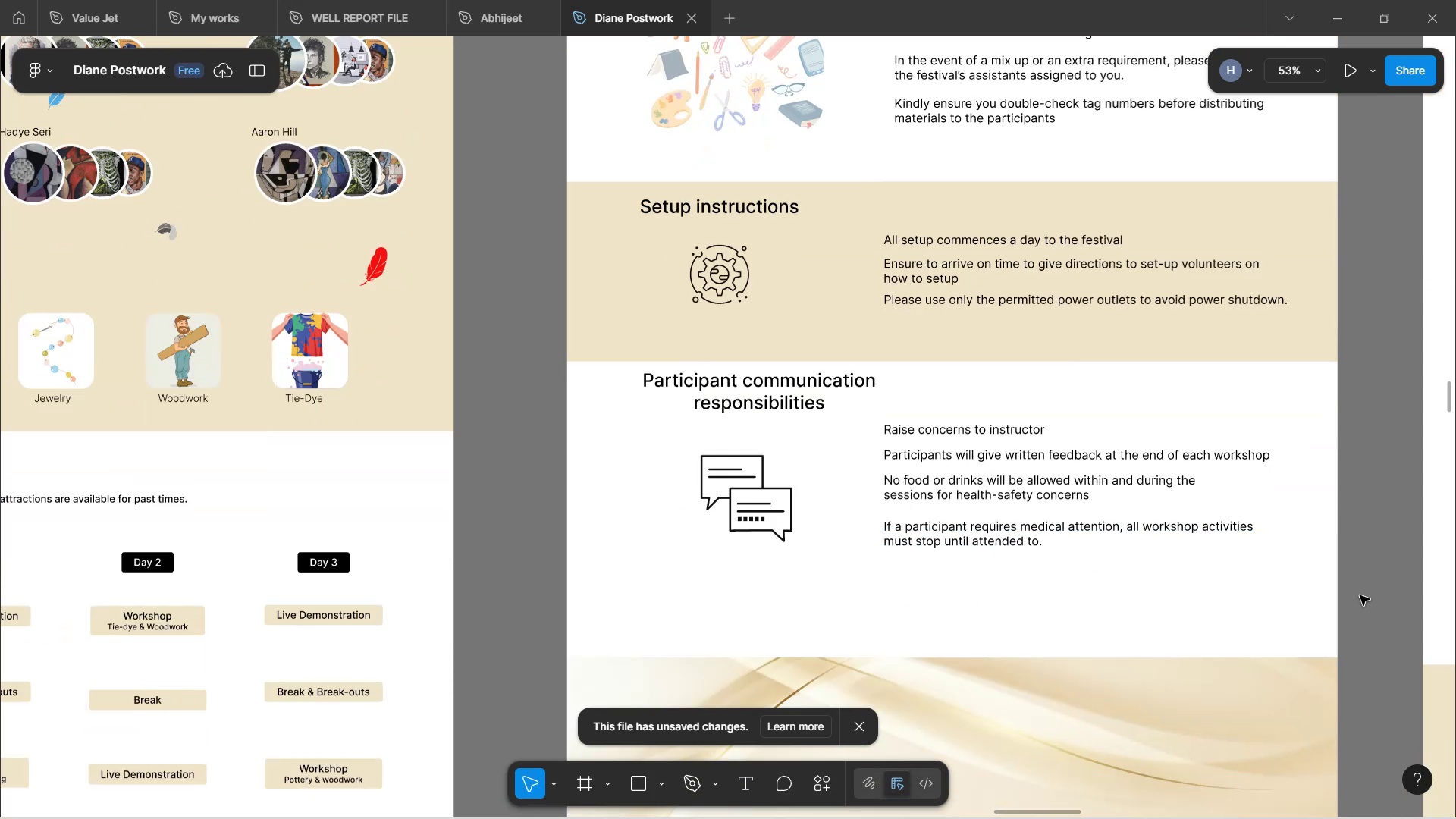 
scroll: coordinate [1320, 572], scroll_direction: up, amount: 3.0
 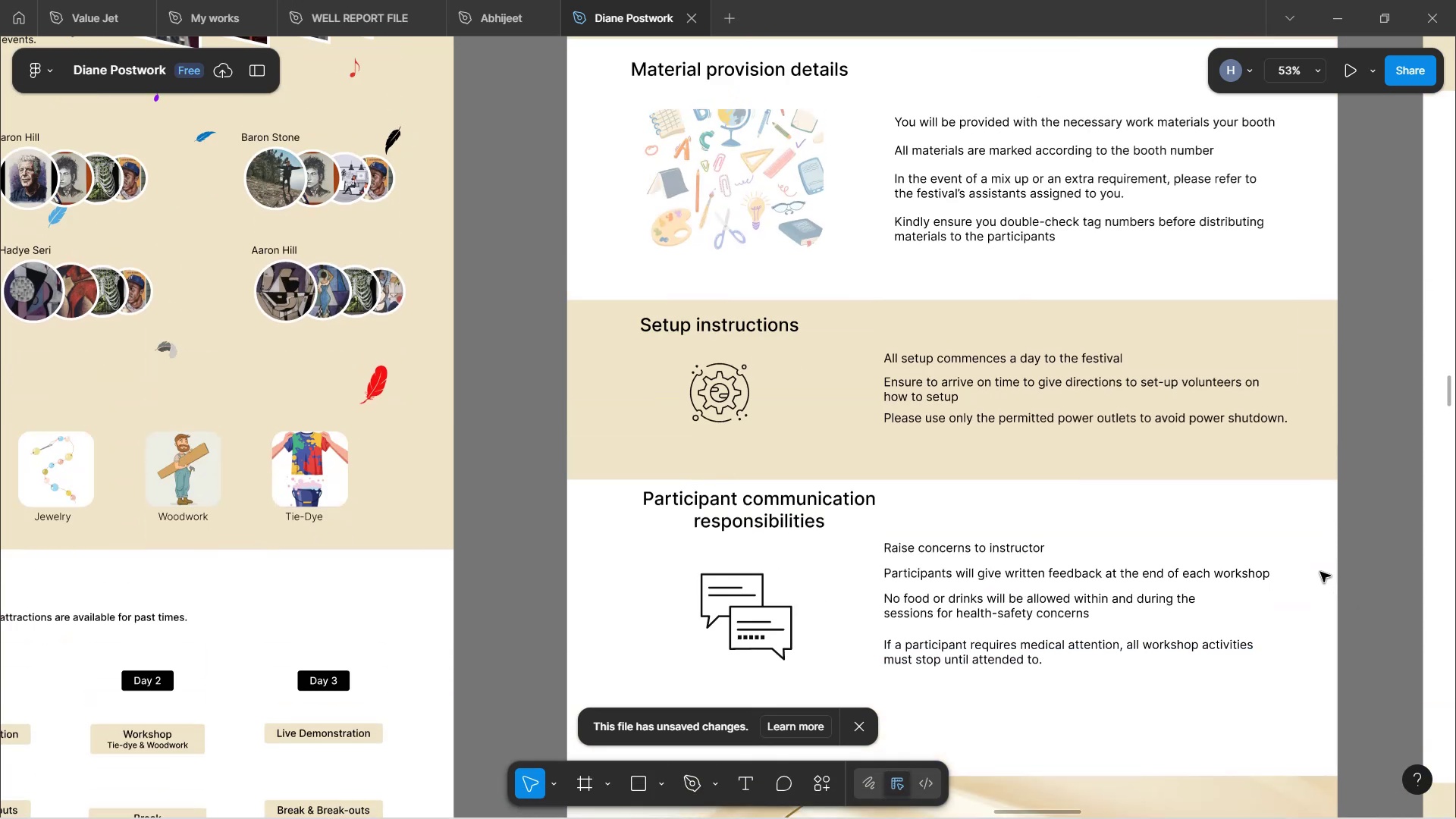 
scroll: coordinate [1251, 525], scroll_direction: down, amount: 4.0
 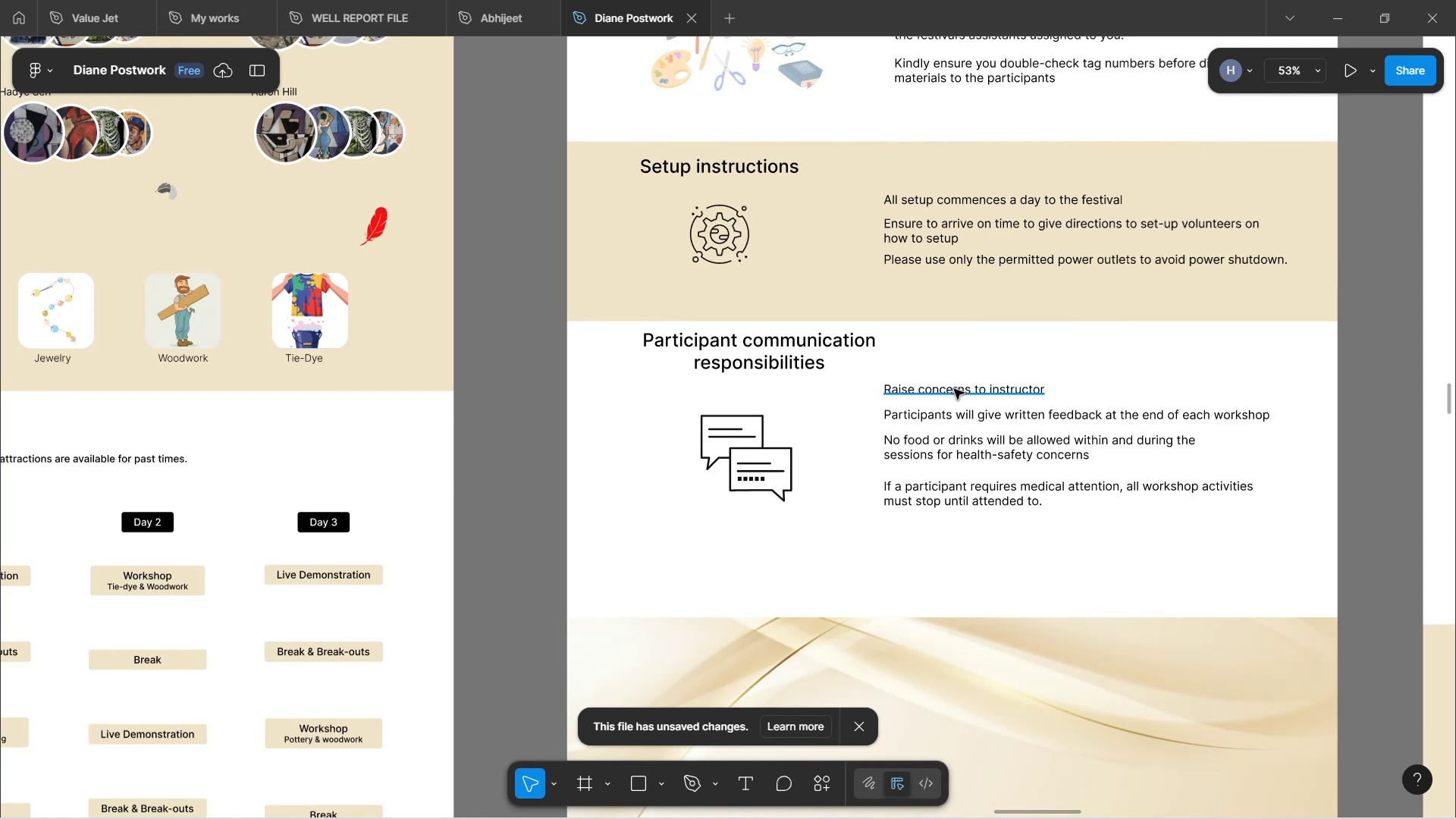 
wait(9.79)
 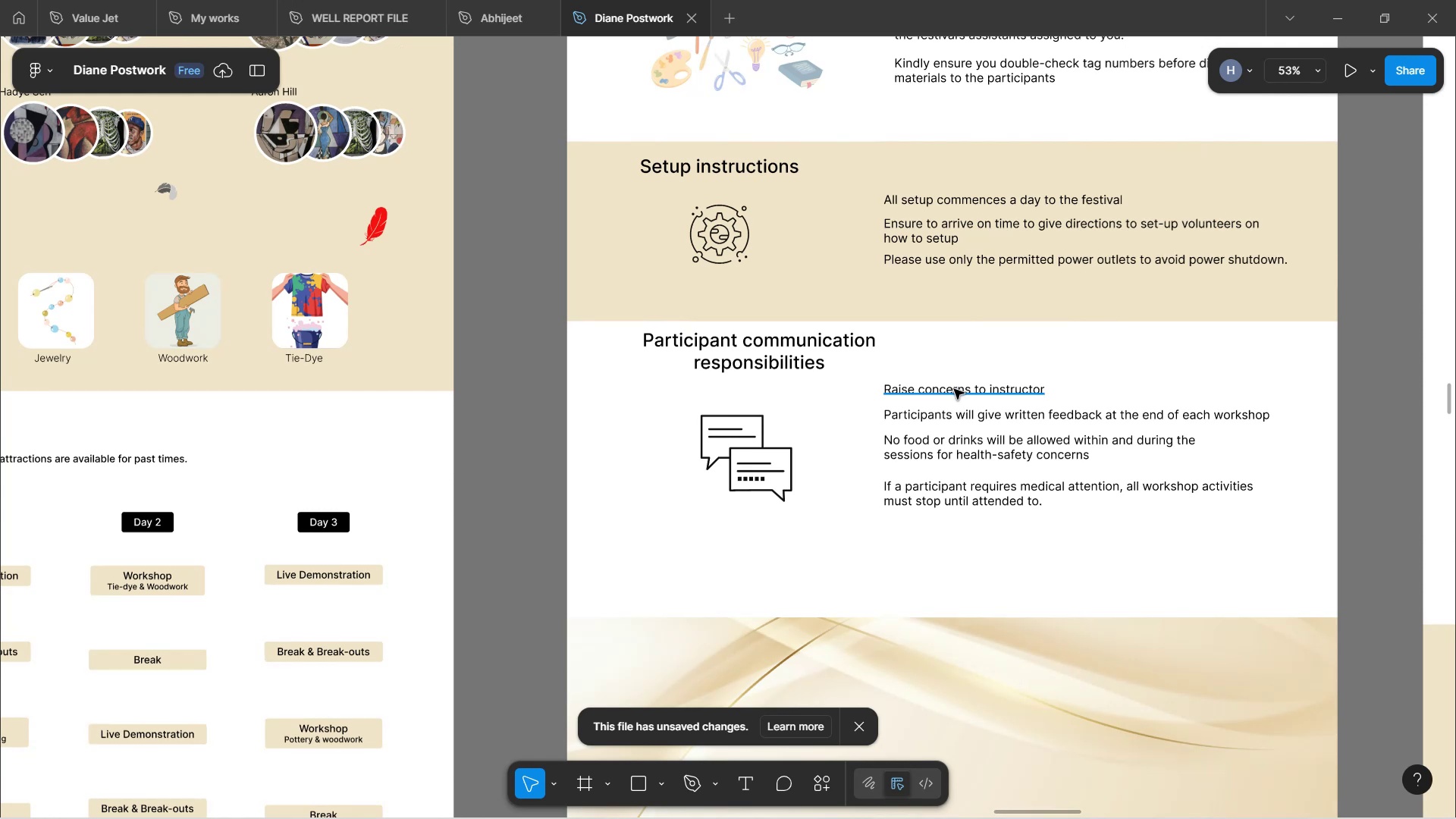 
double_click([973, 396])
 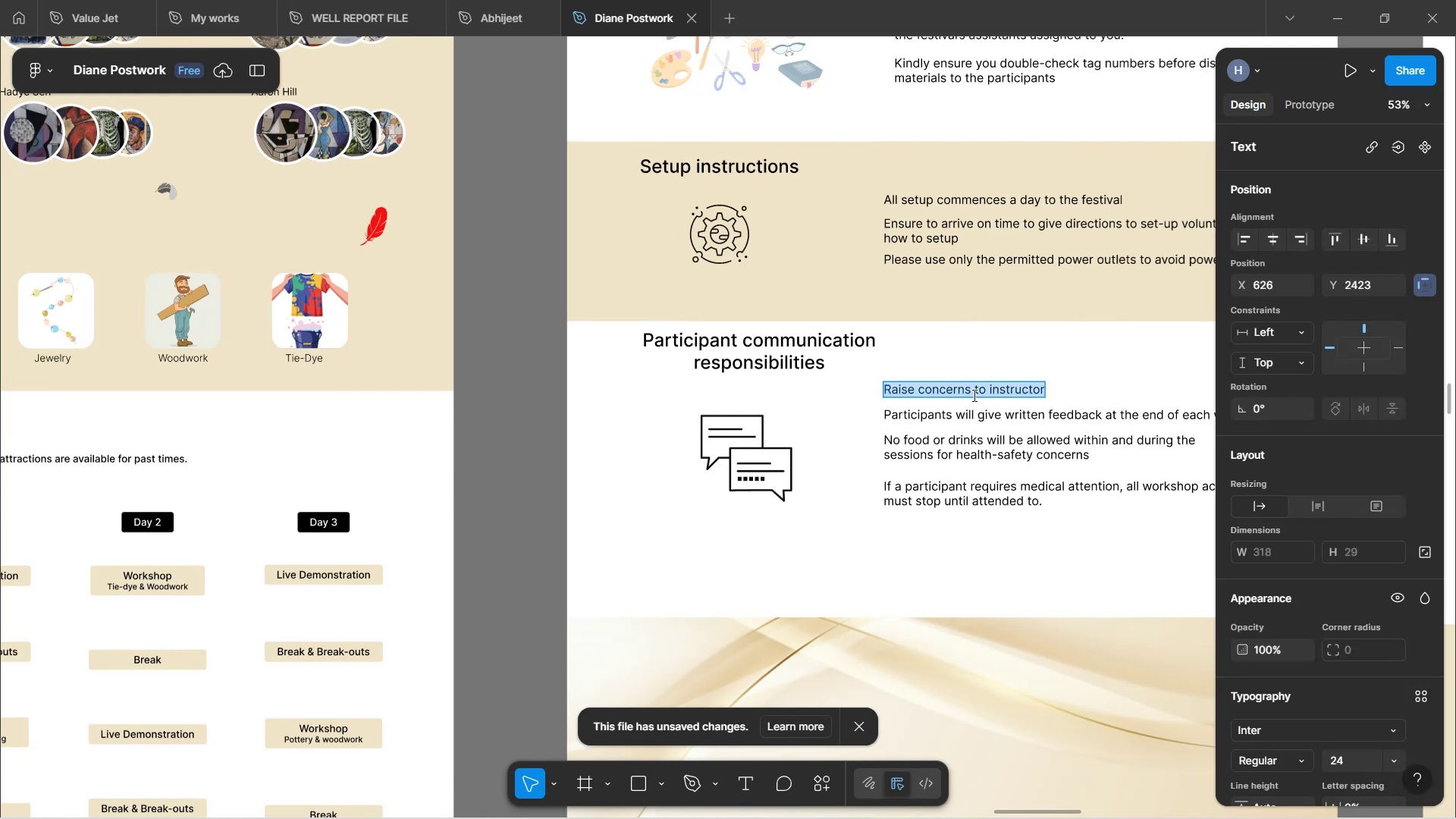 
key(ArrowLeft)
 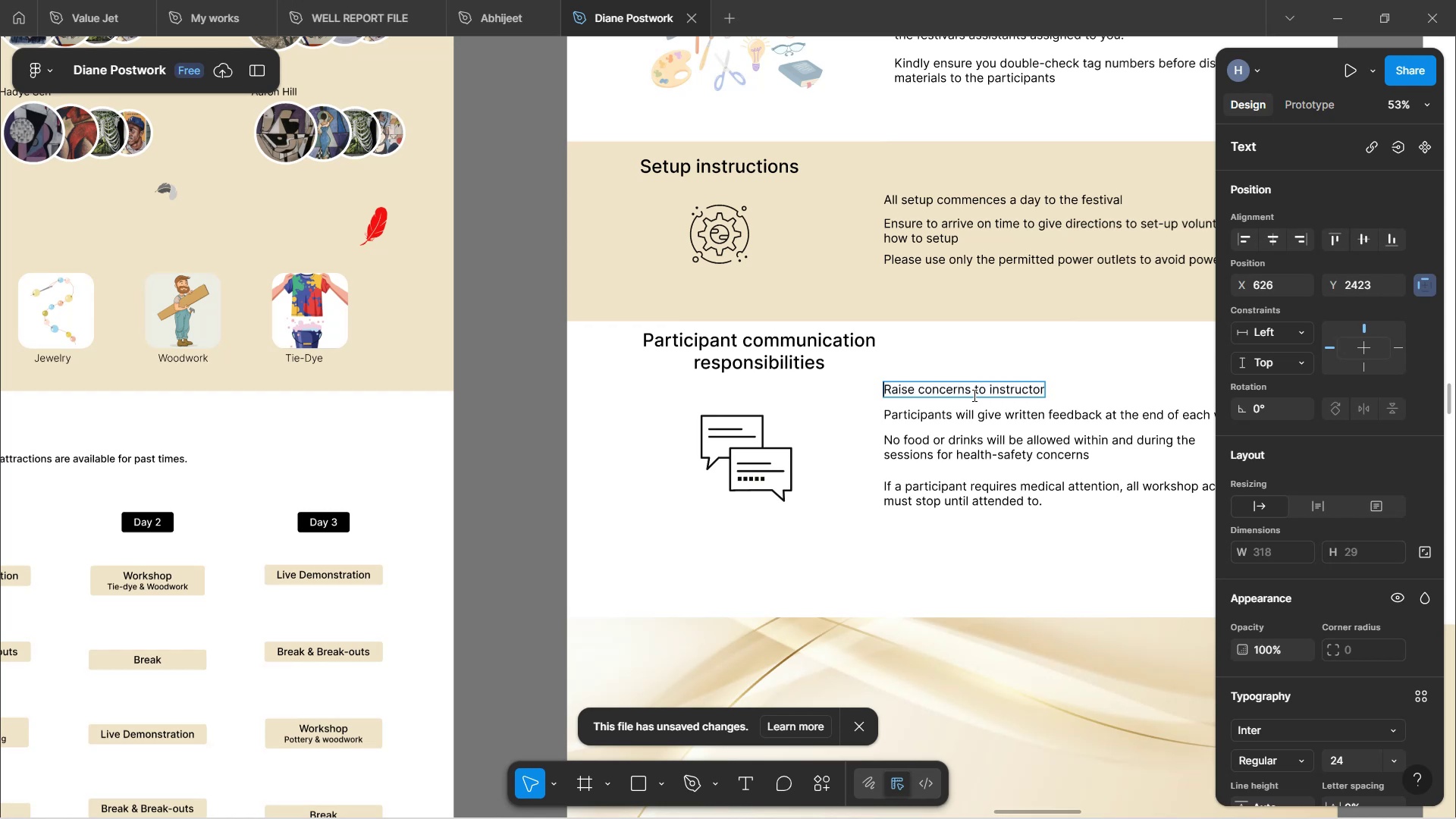 
type(All concerns are )
key(Backspace)
type( [Delete]r)
 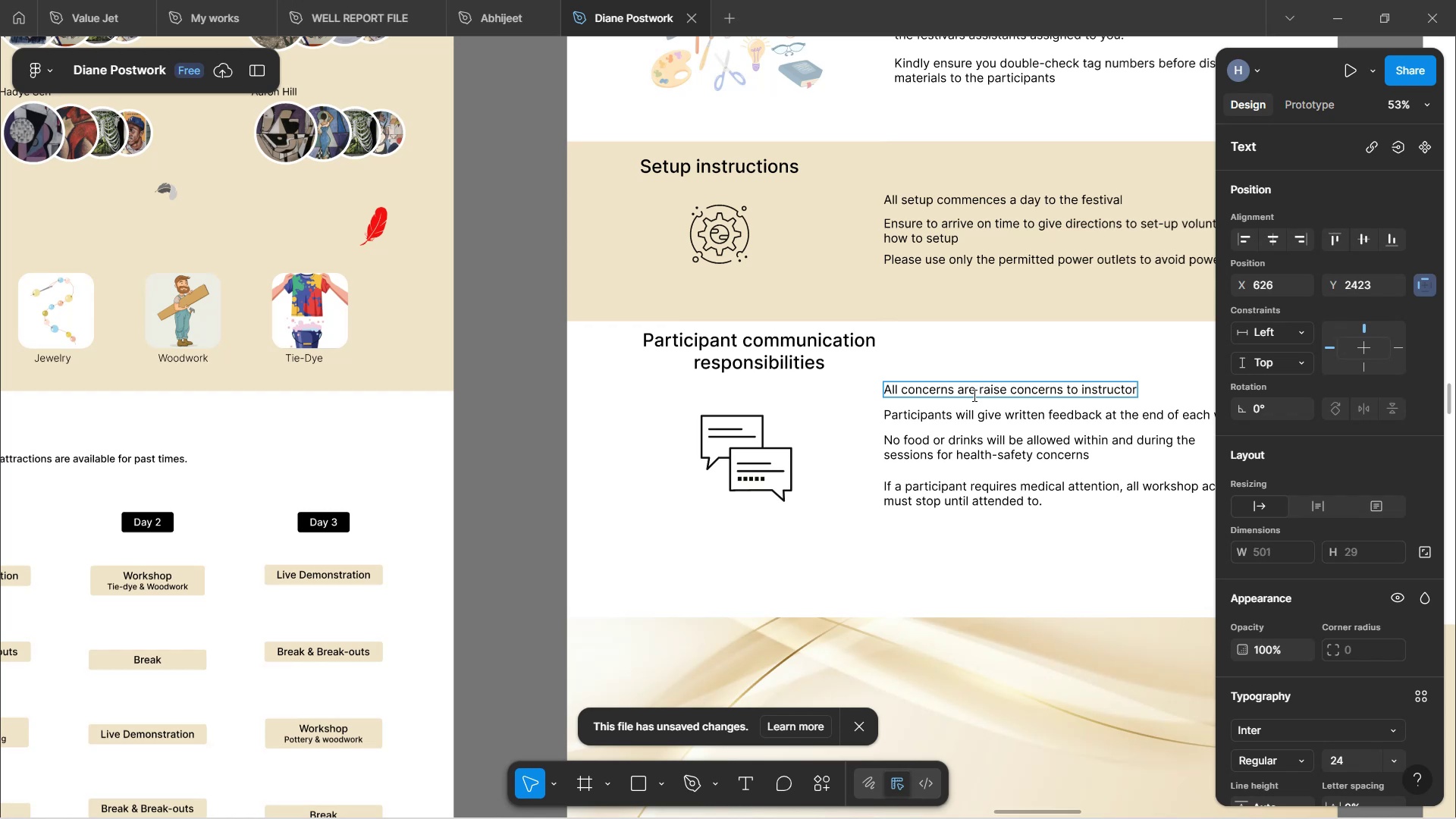 
hold_key(key=ArrowRight, duration=0.86)
 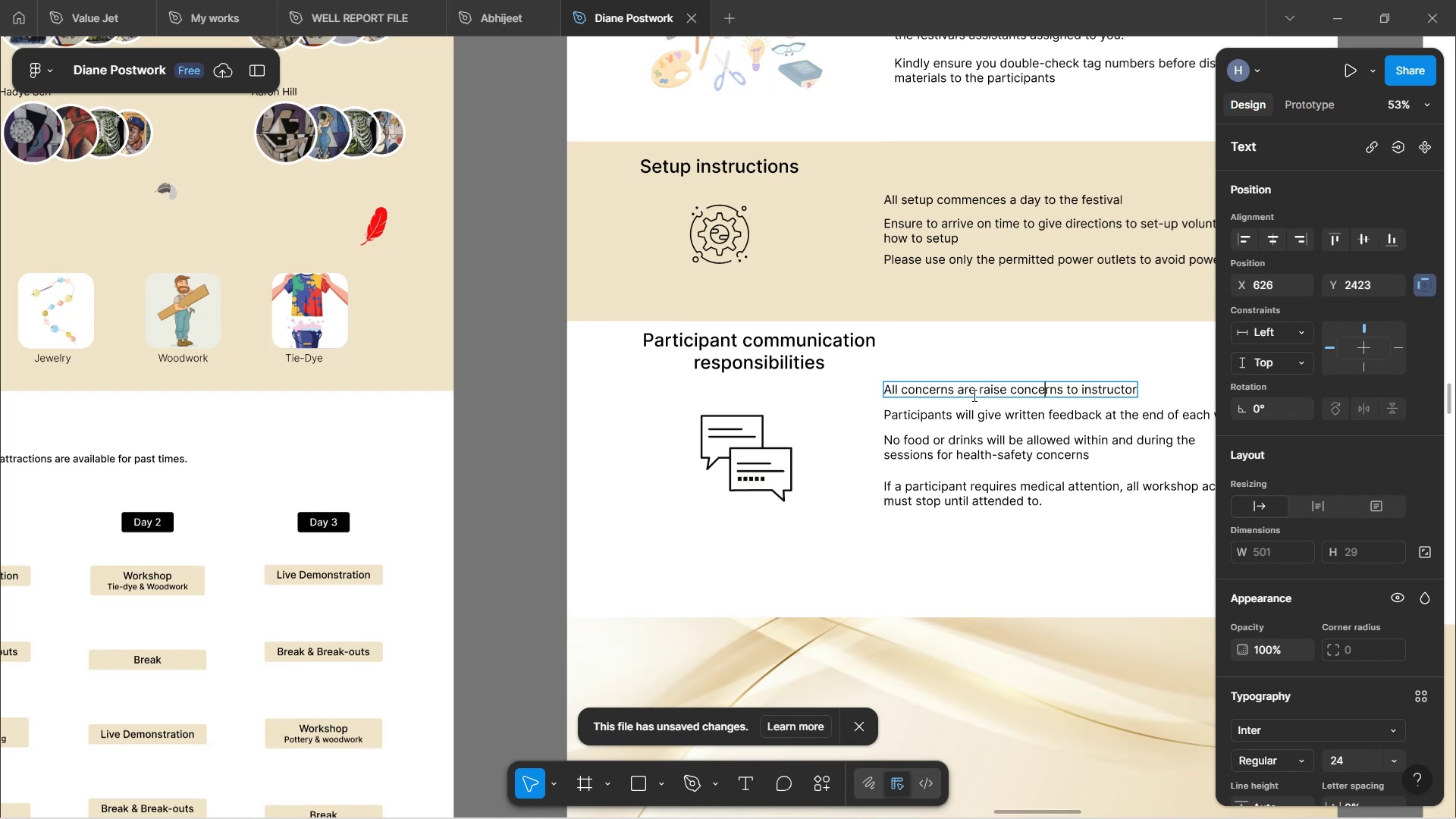 
key(ArrowRight)
 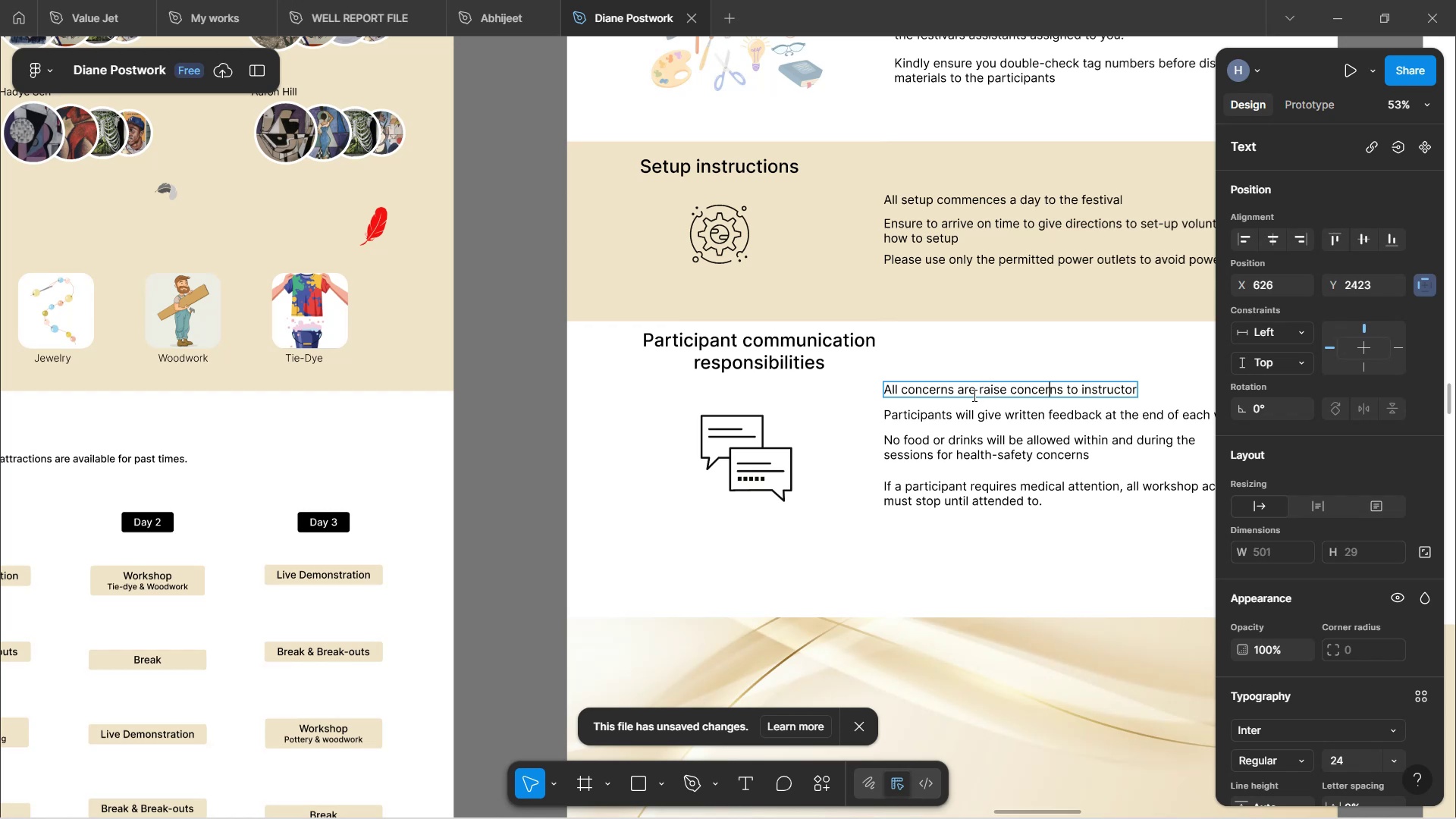 
key(ArrowRight)
 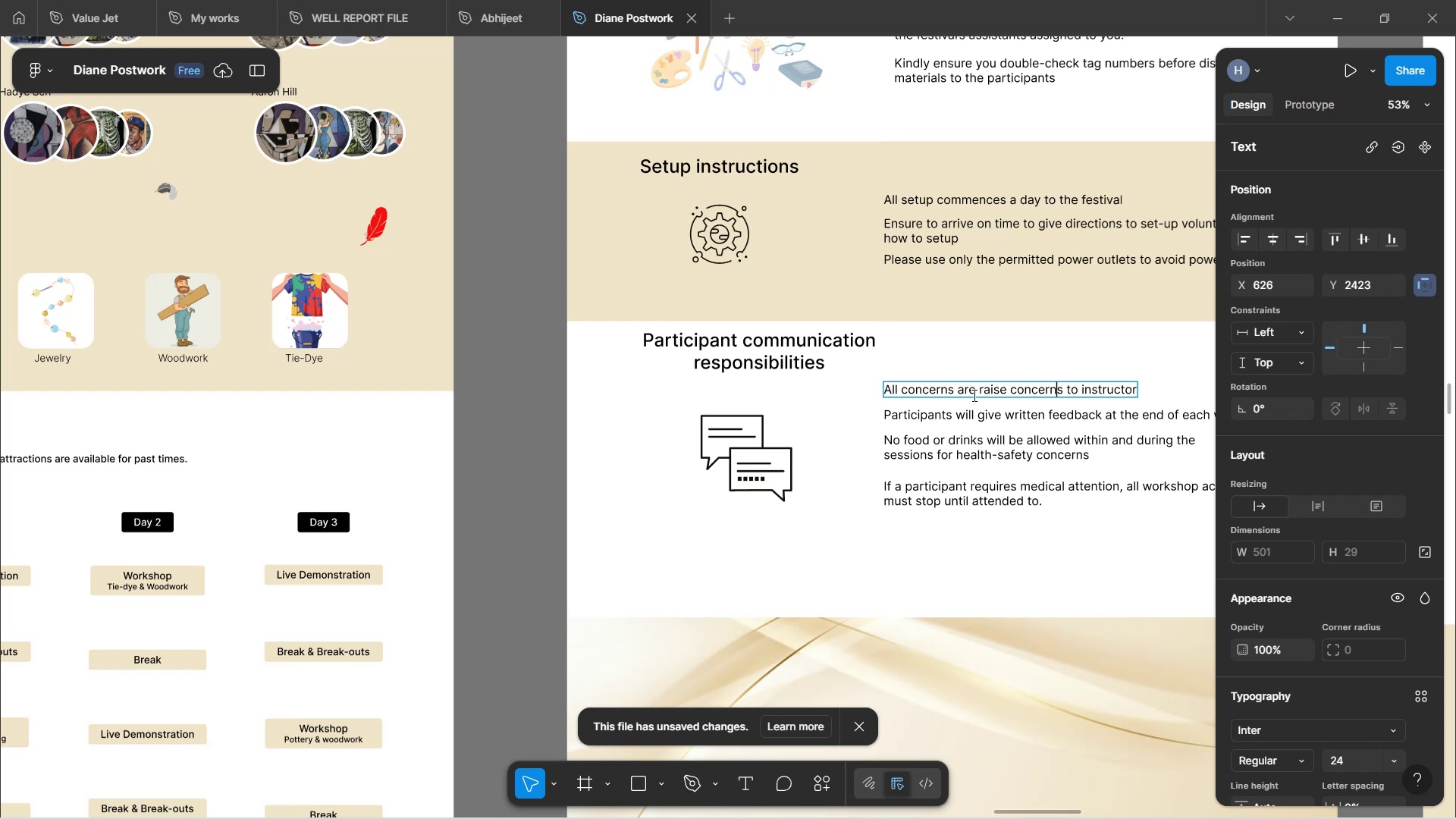 
key(ArrowRight)
 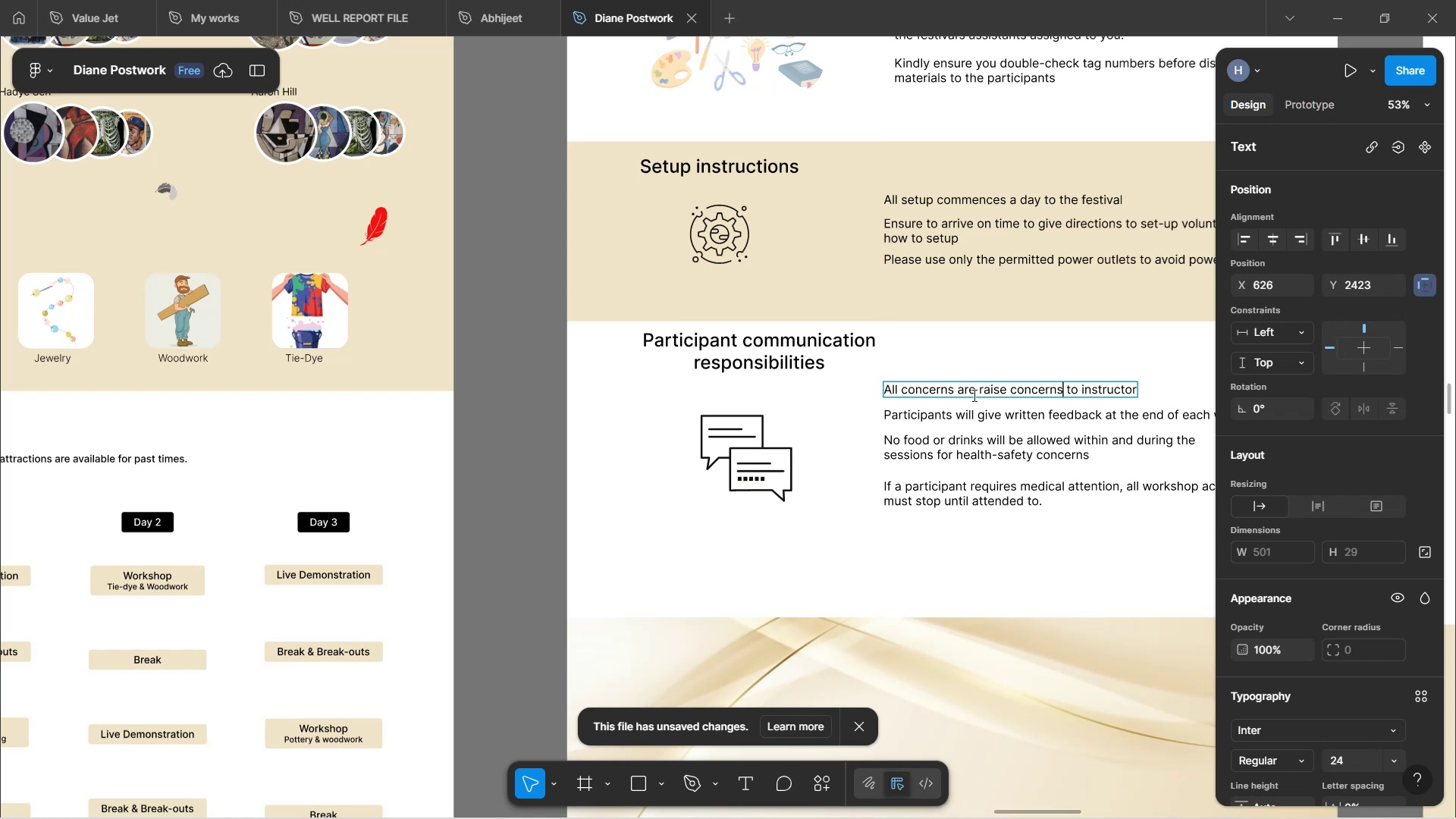 
key(Backspace)
 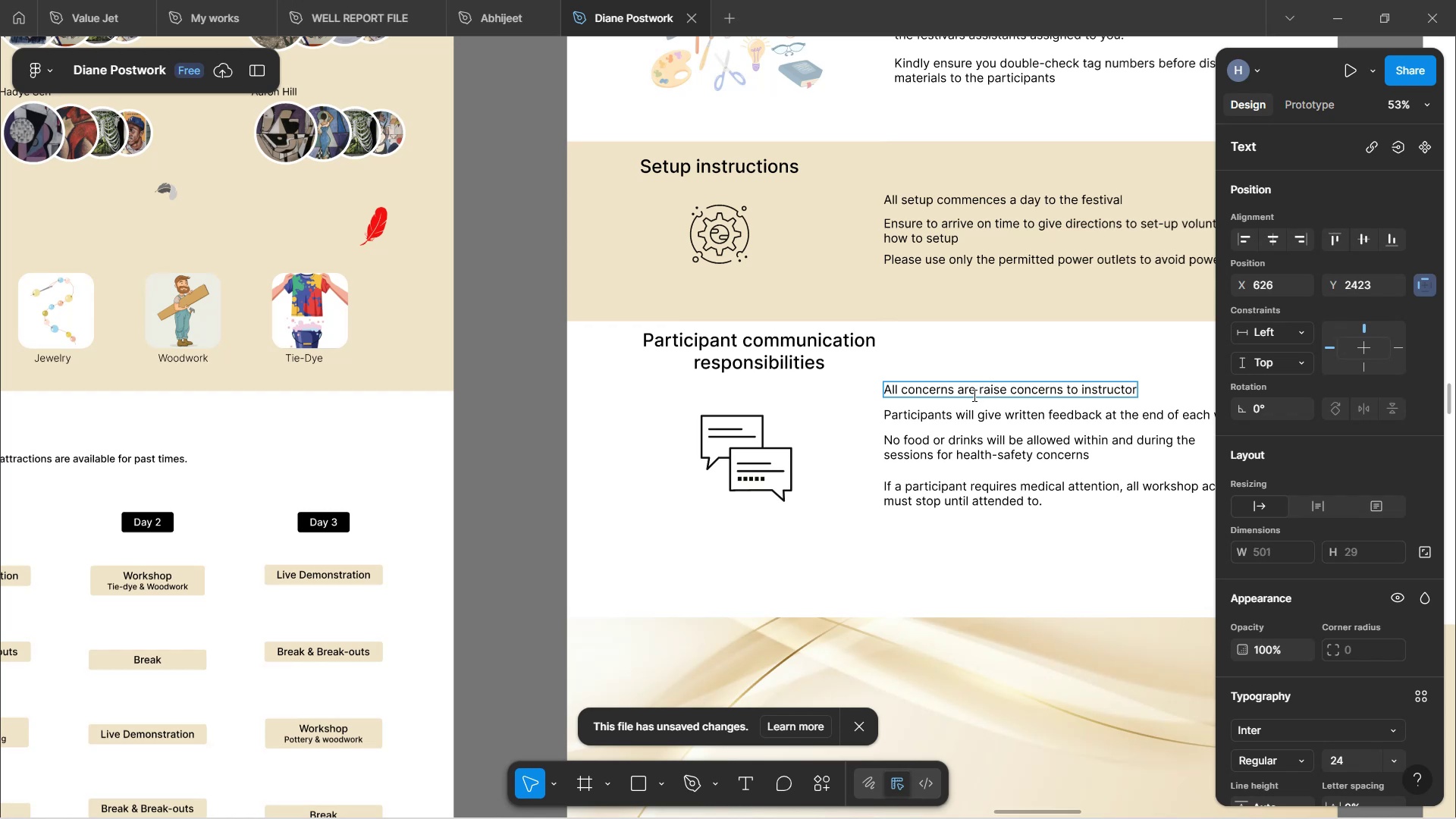 
key(Backspace)
 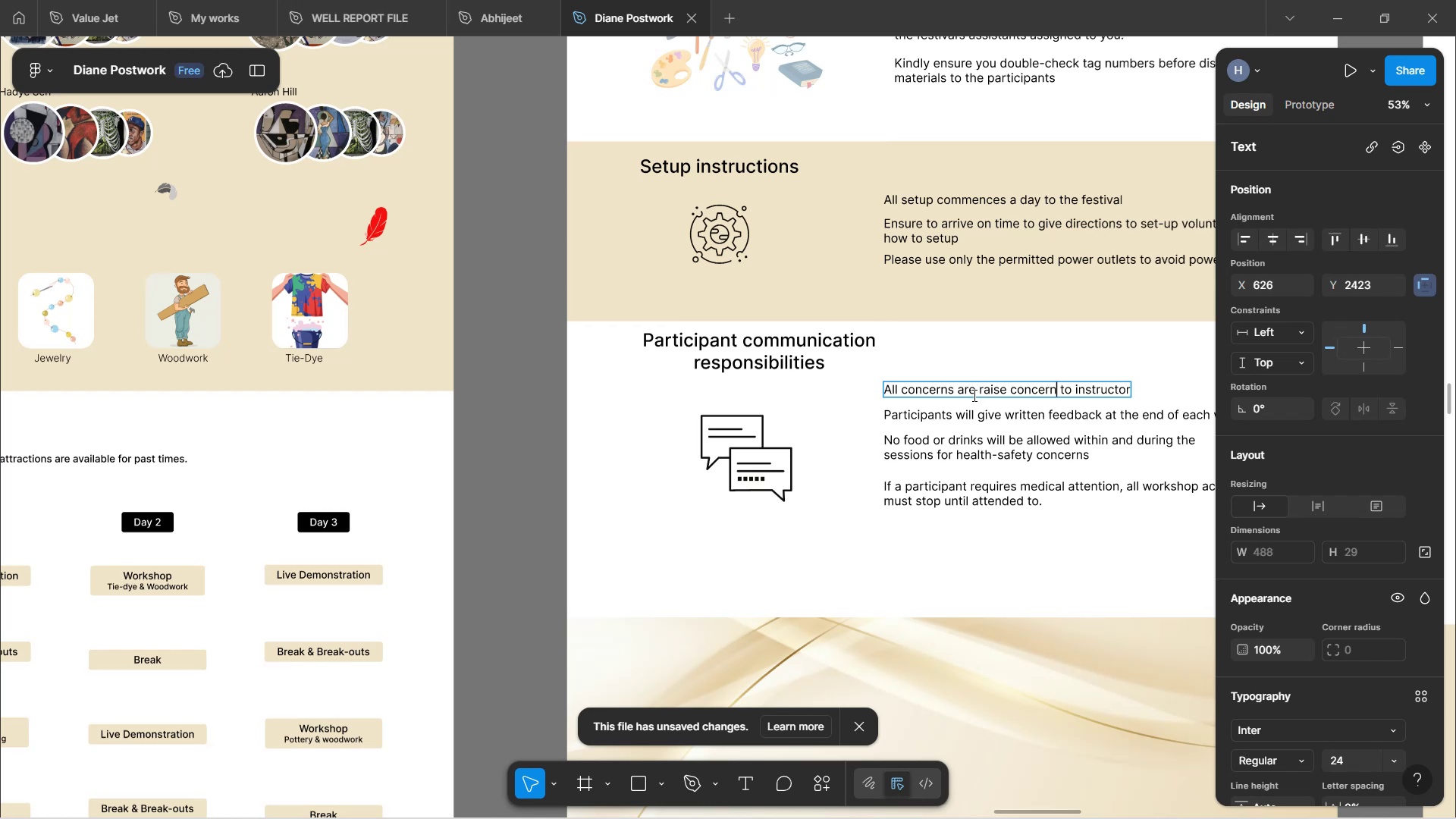 
key(Backspace)
 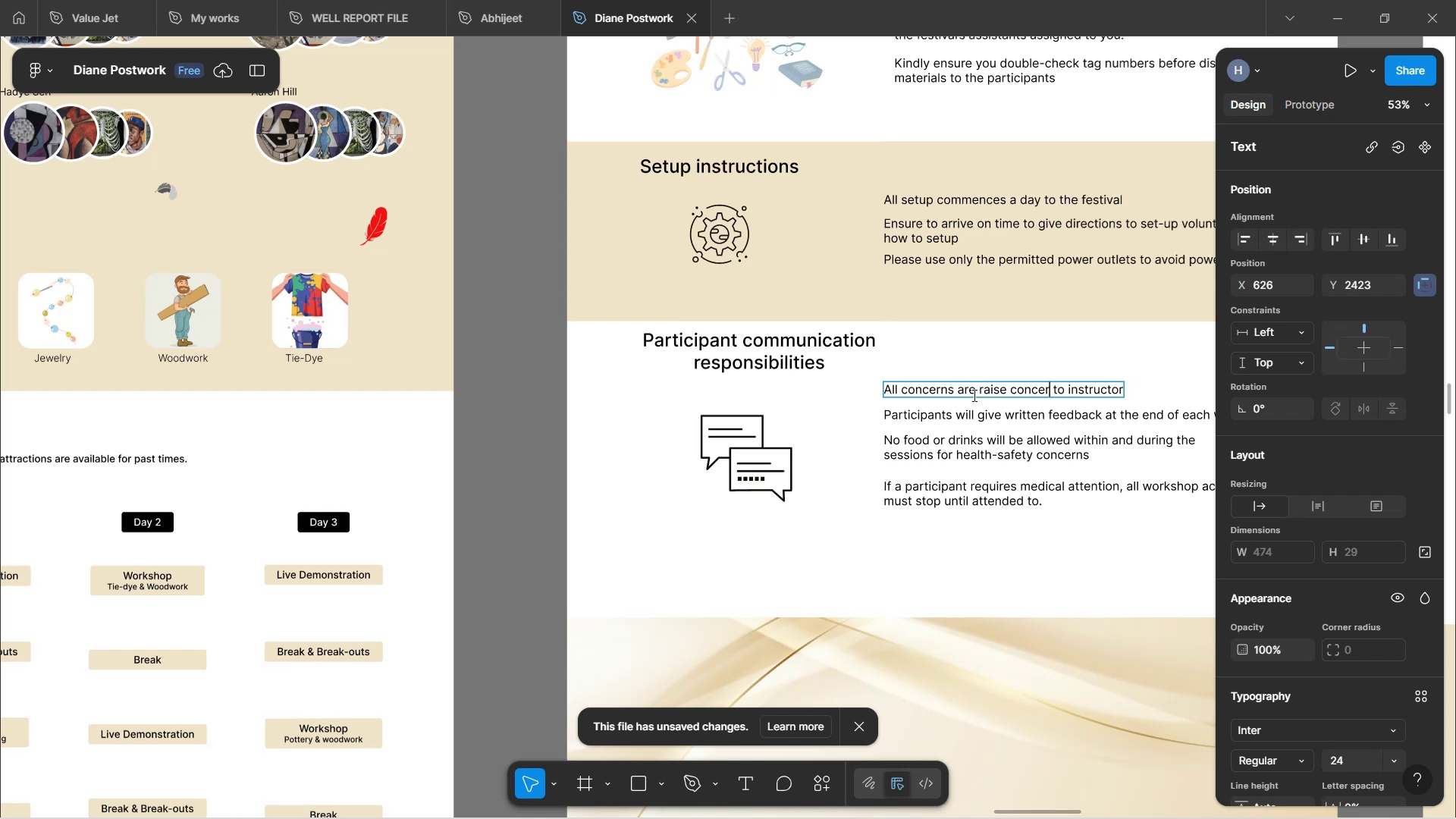 
key(Backspace)
 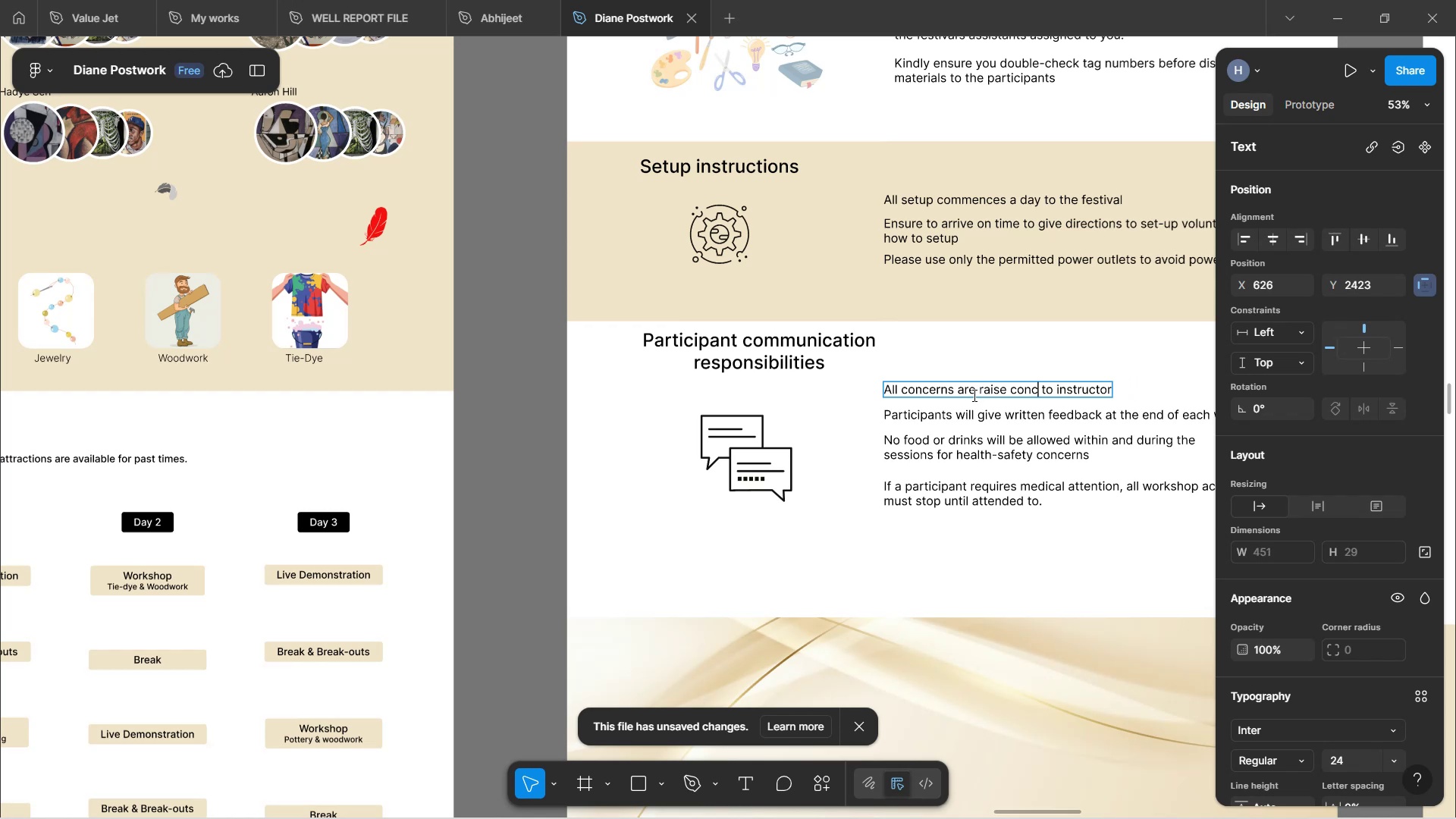 
key(Backspace)
 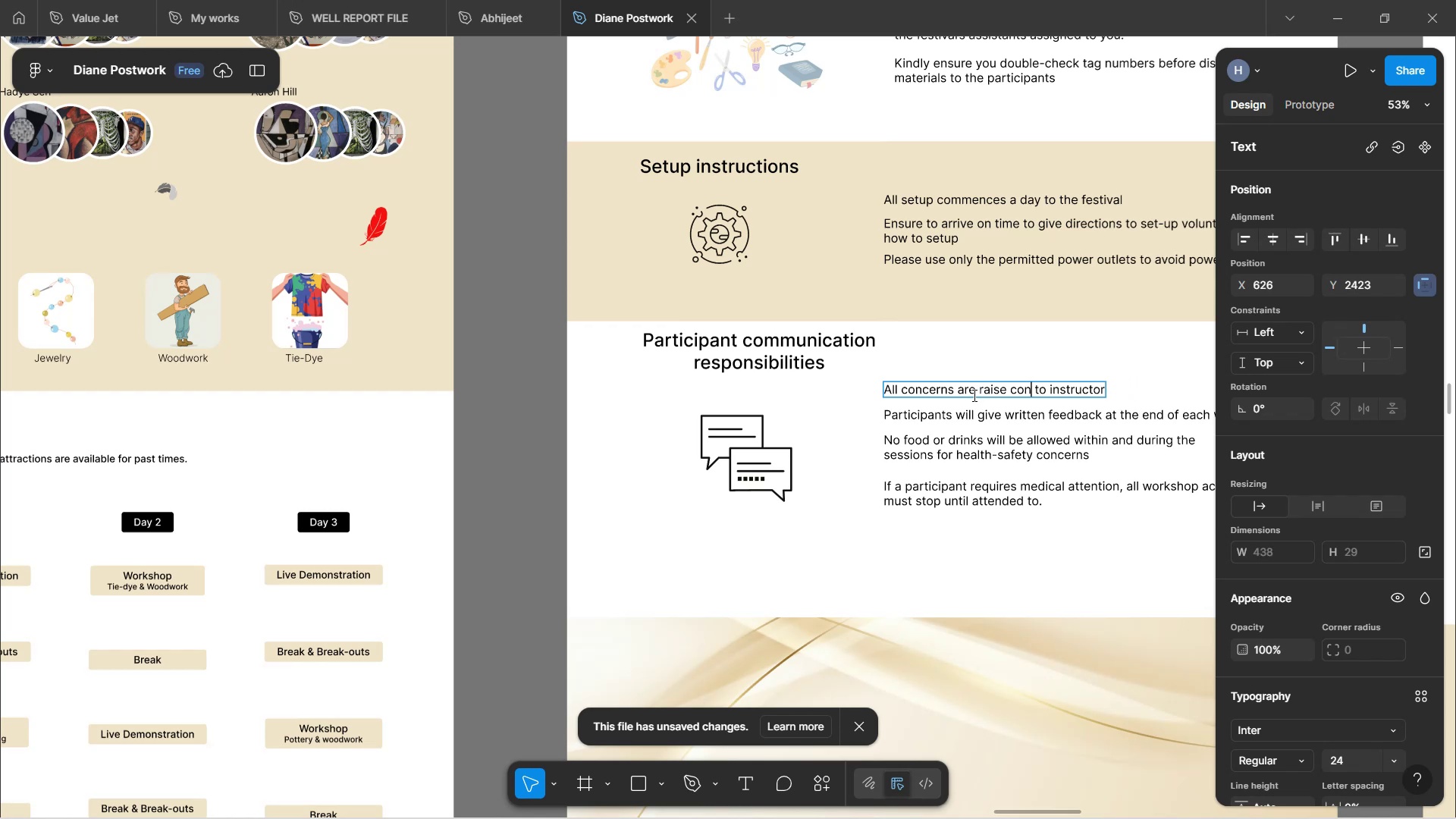 
key(Backspace)
 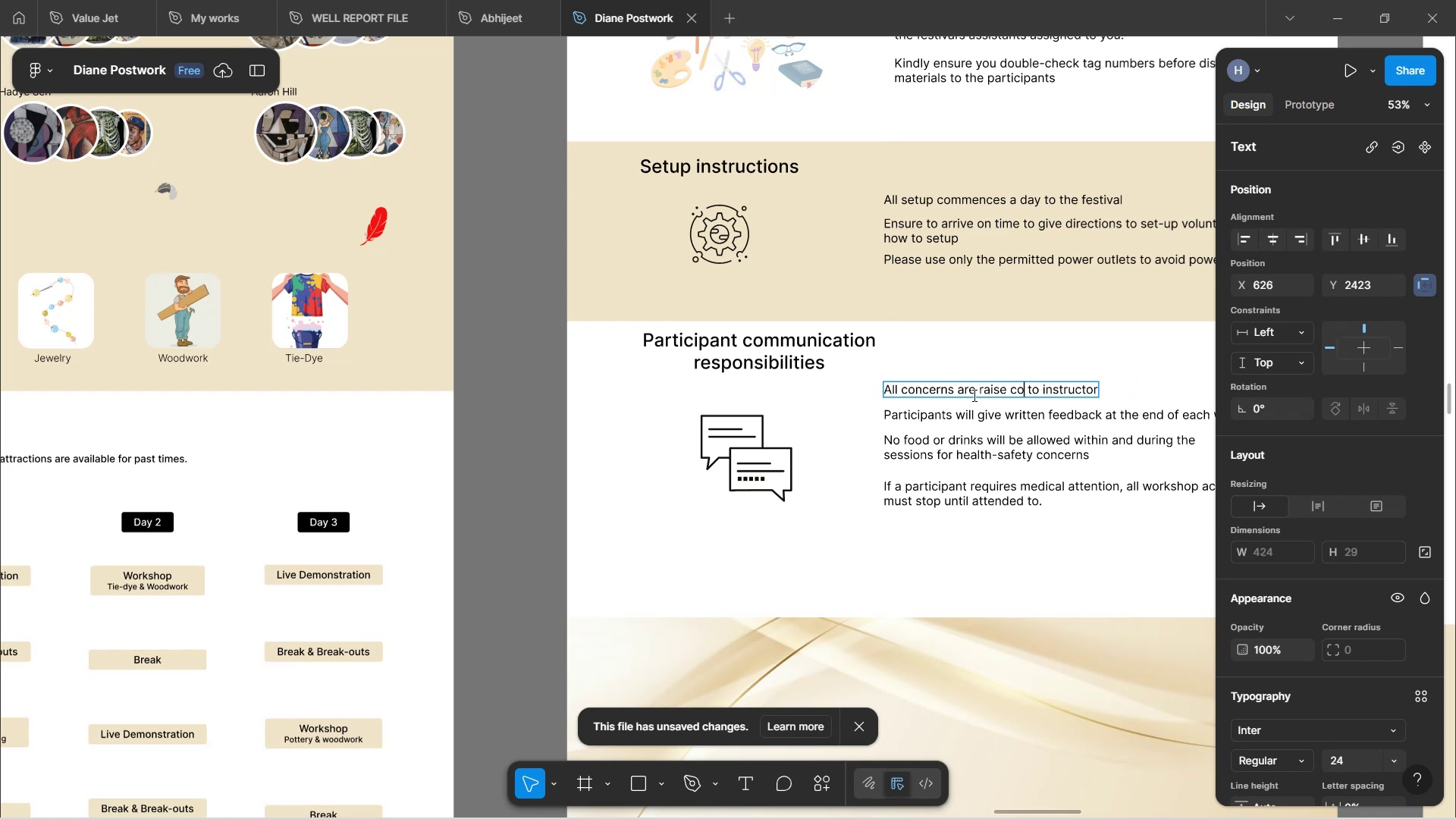 
key(Backspace)
 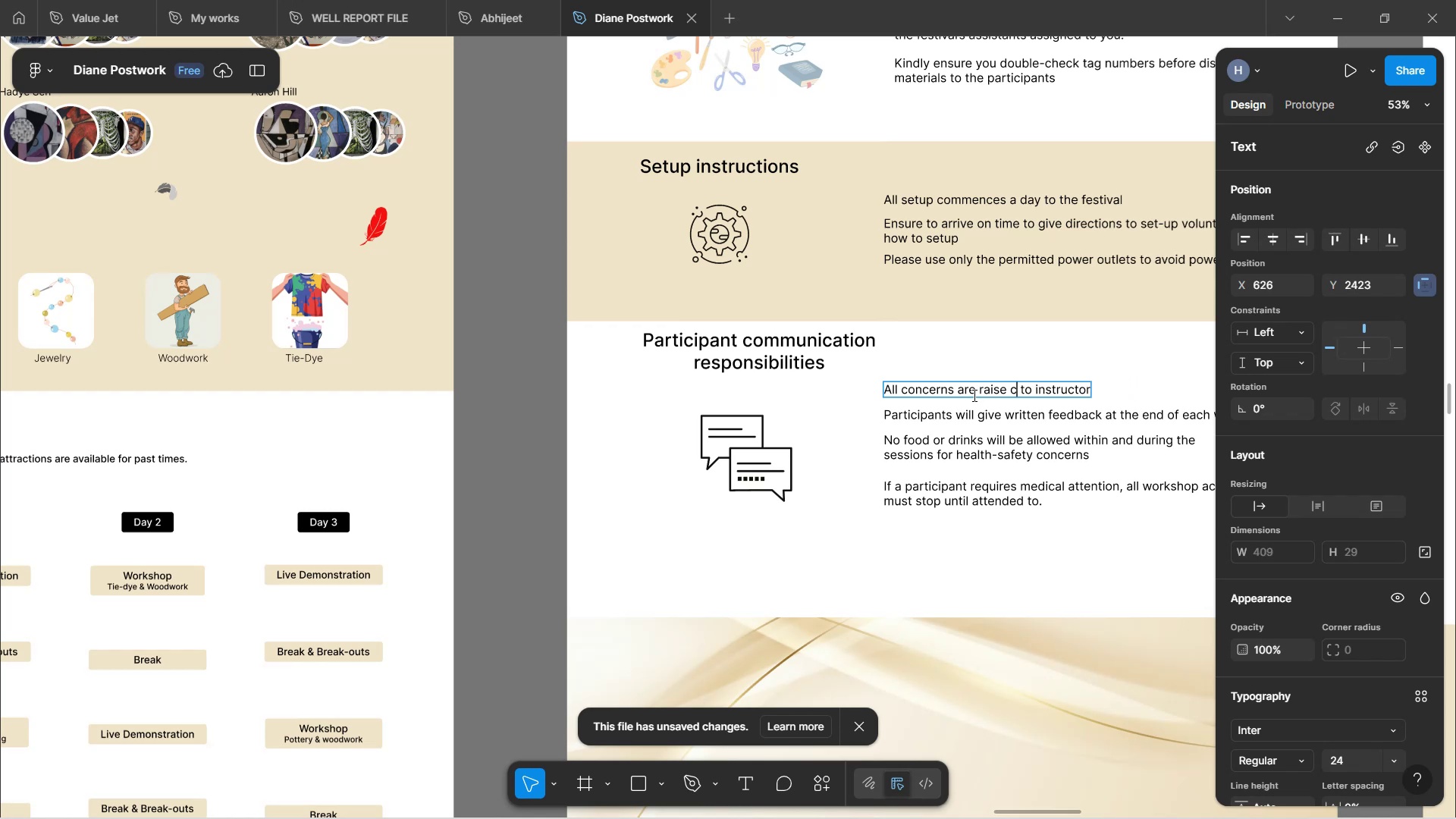 
key(Backspace)
 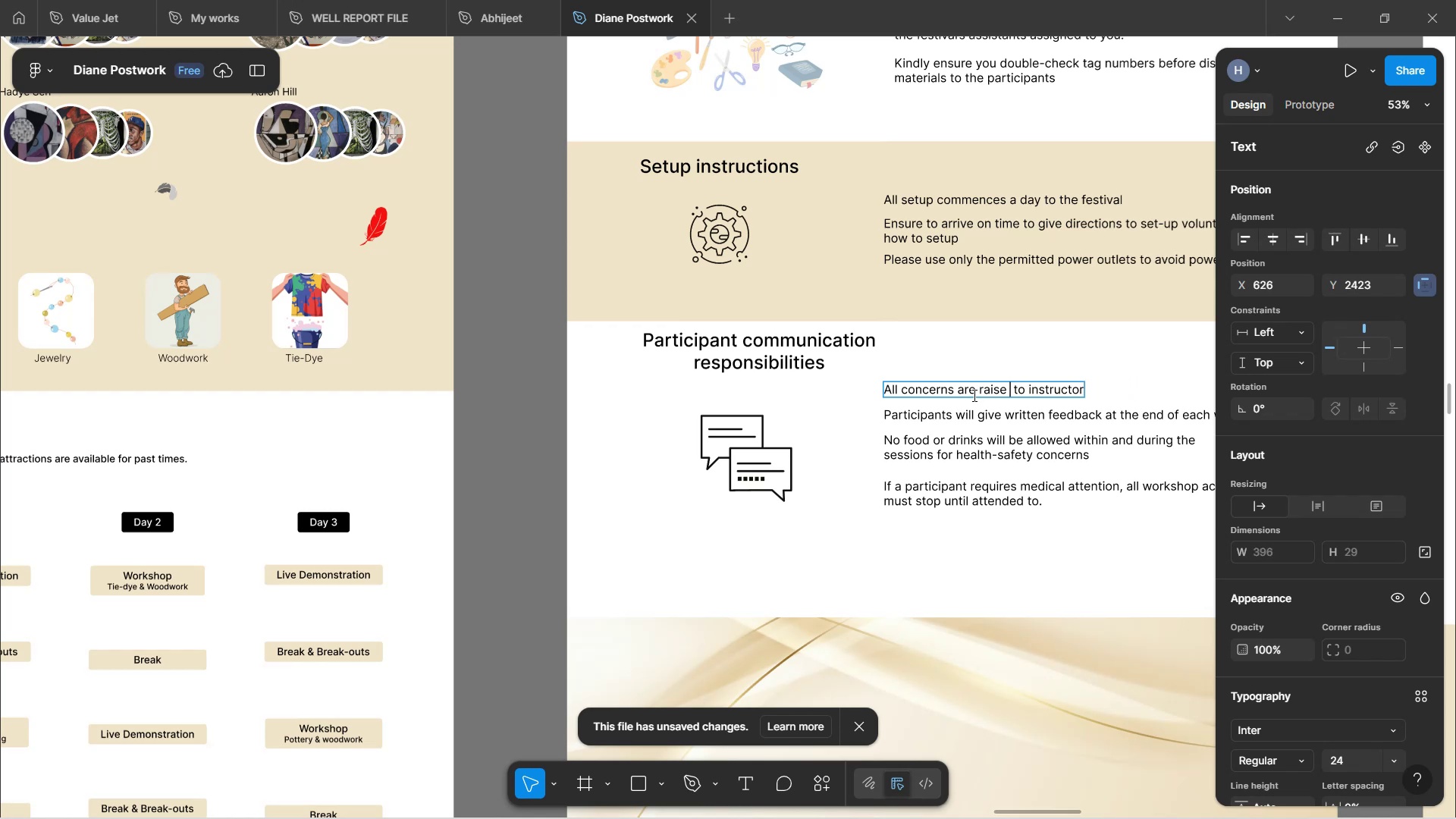 
key(Backspace)
 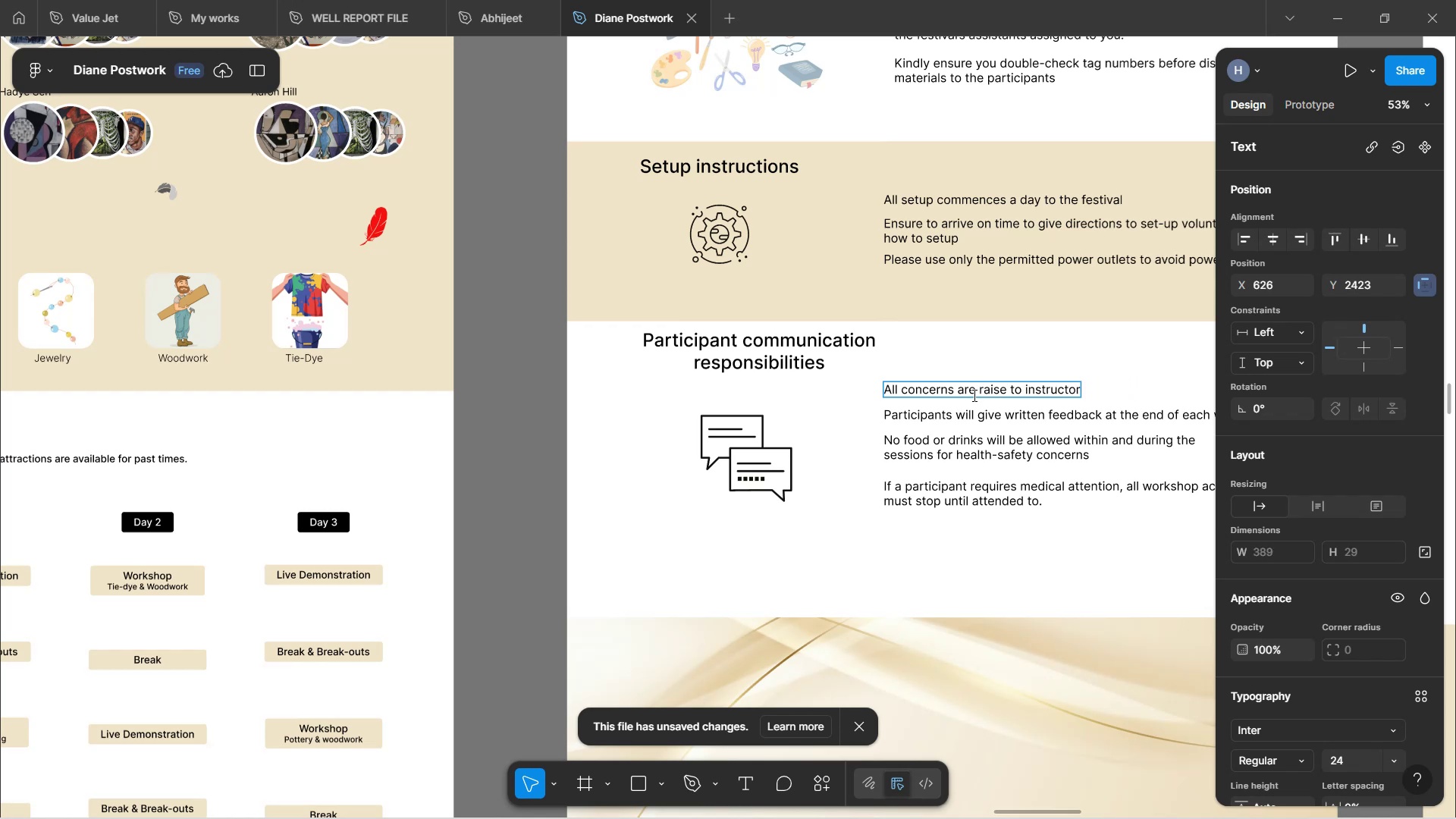 
key(D)
 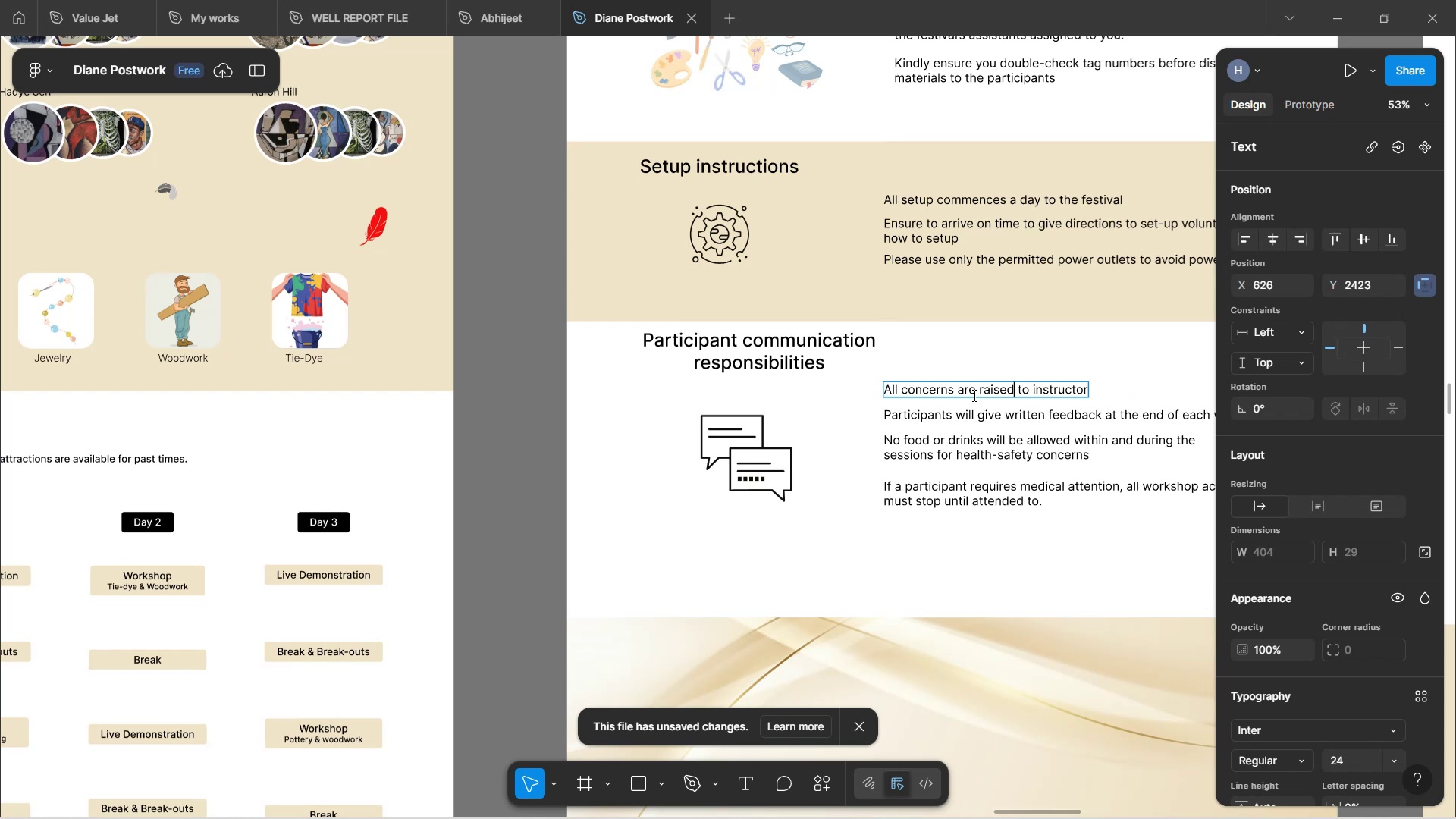 
hold_key(key=ArrowRight, duration=0.56)
 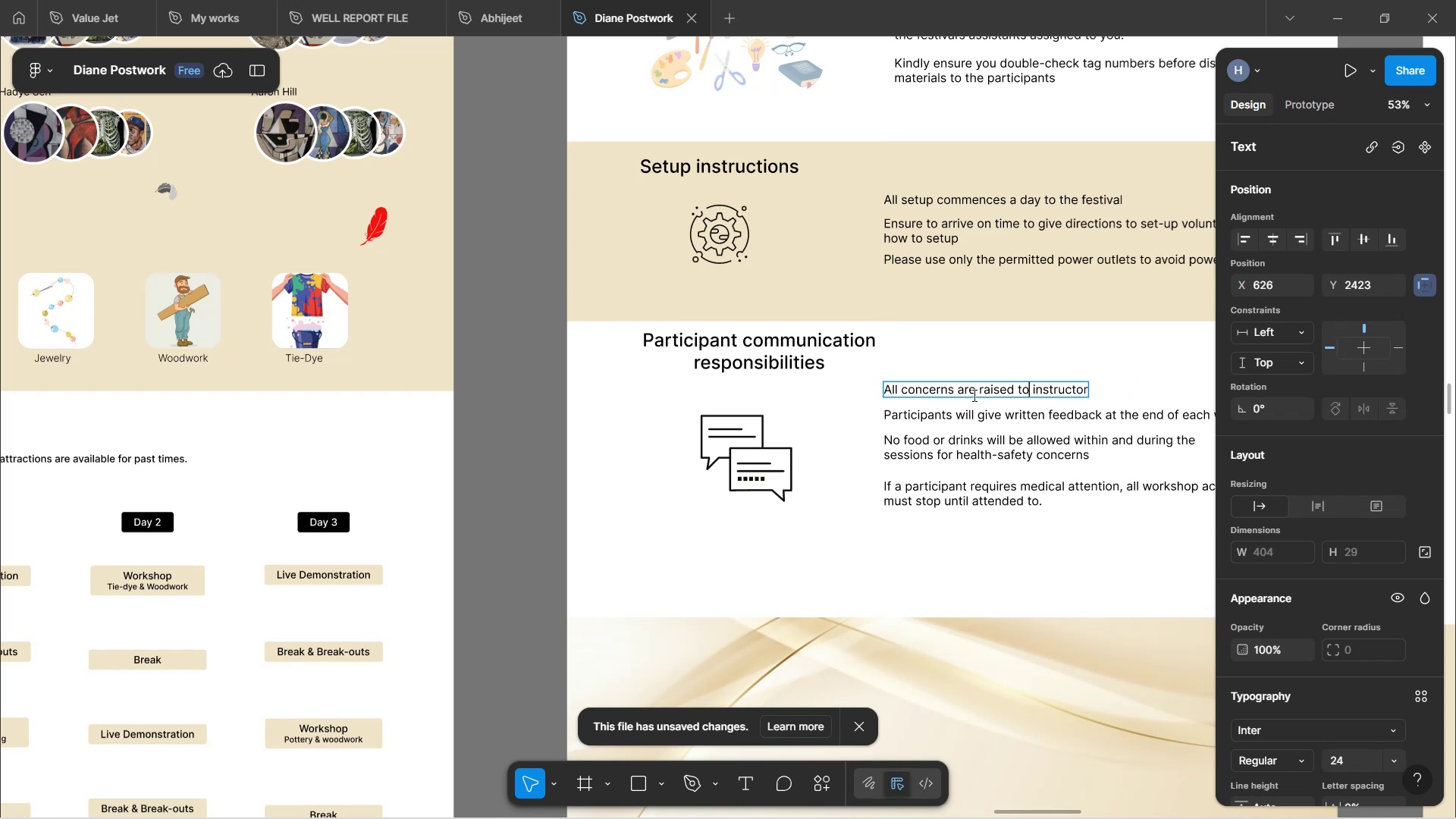 
key(ArrowRight)
 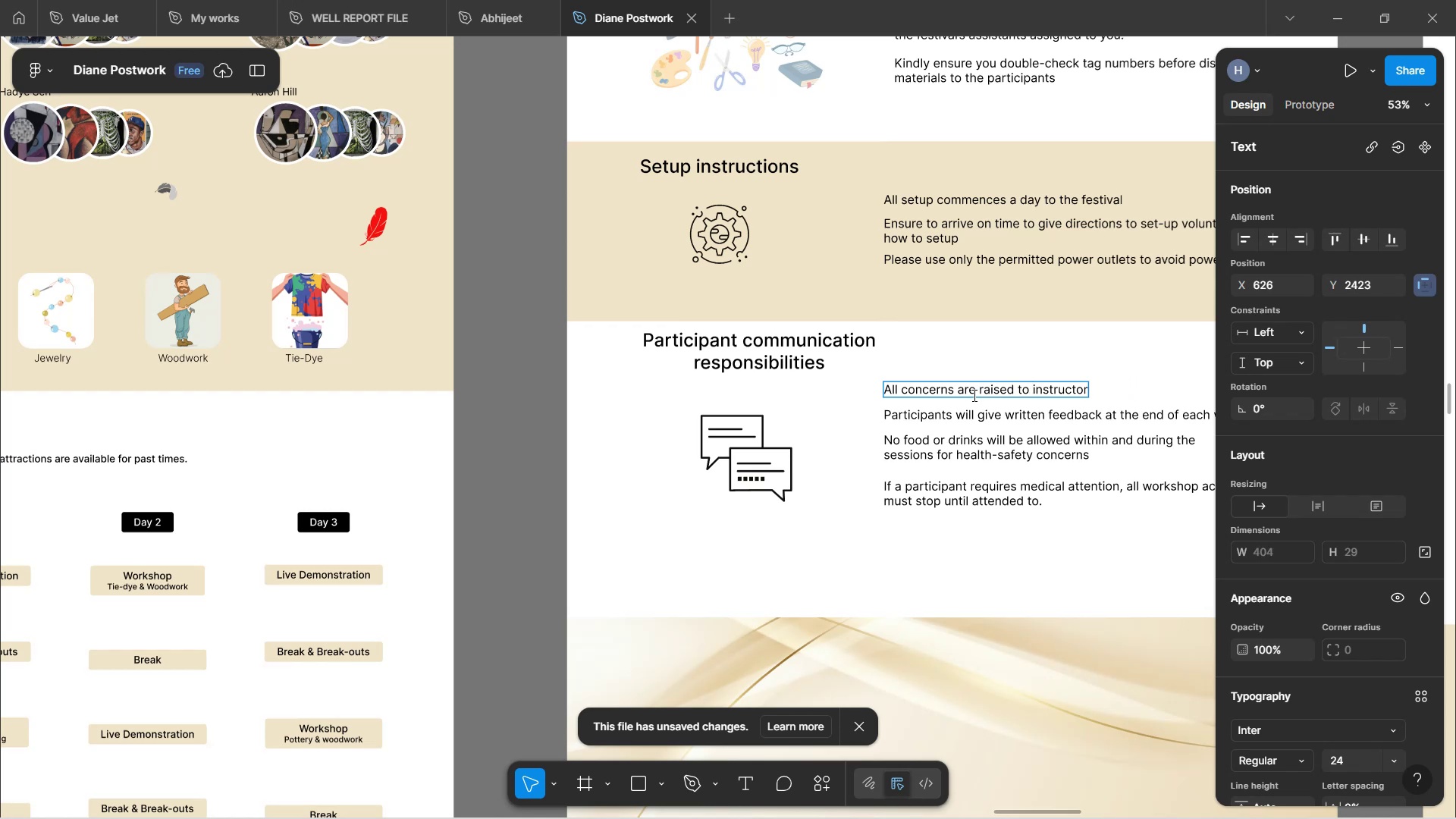 
type(the )
 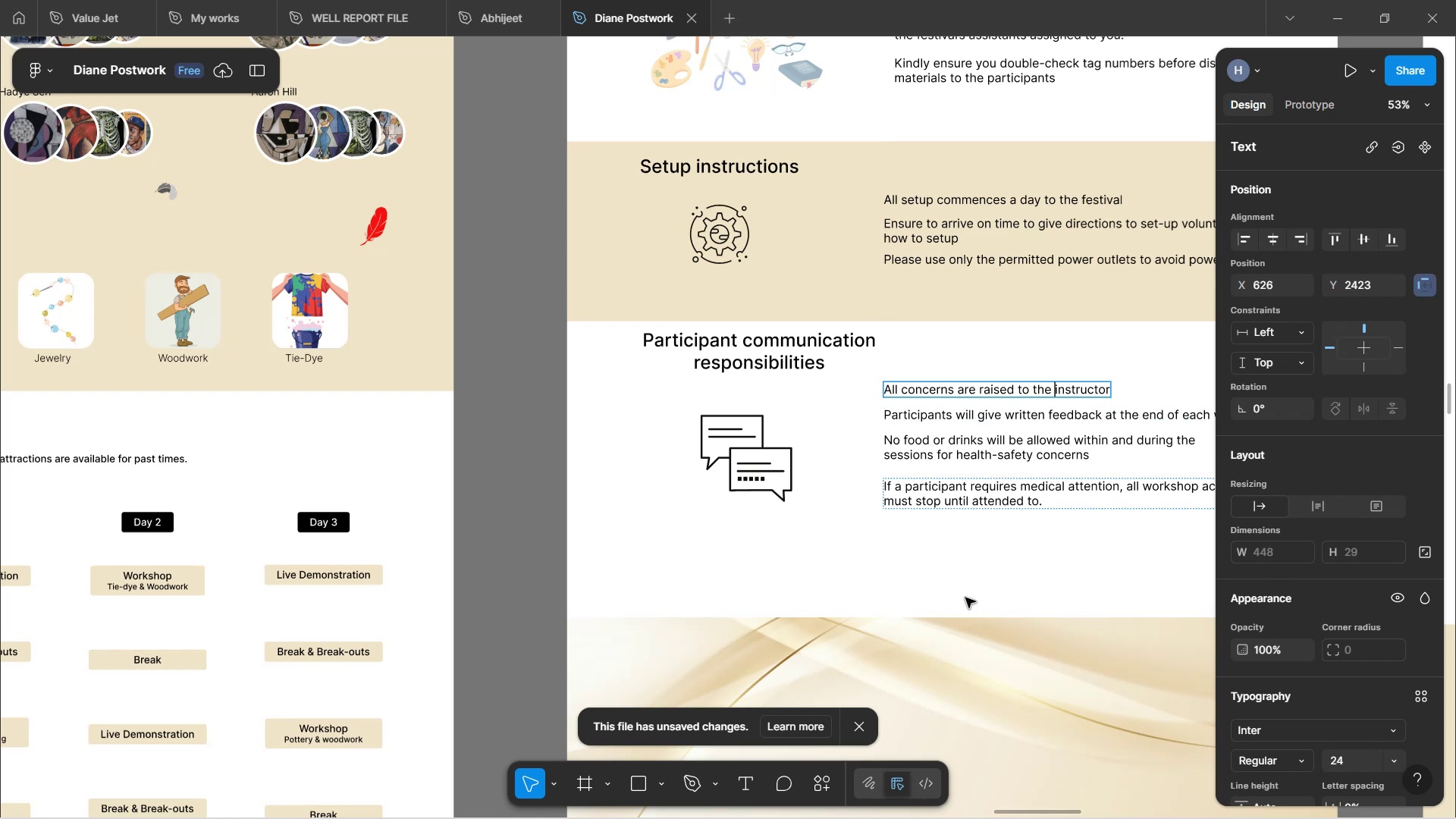 
left_click([969, 598])
 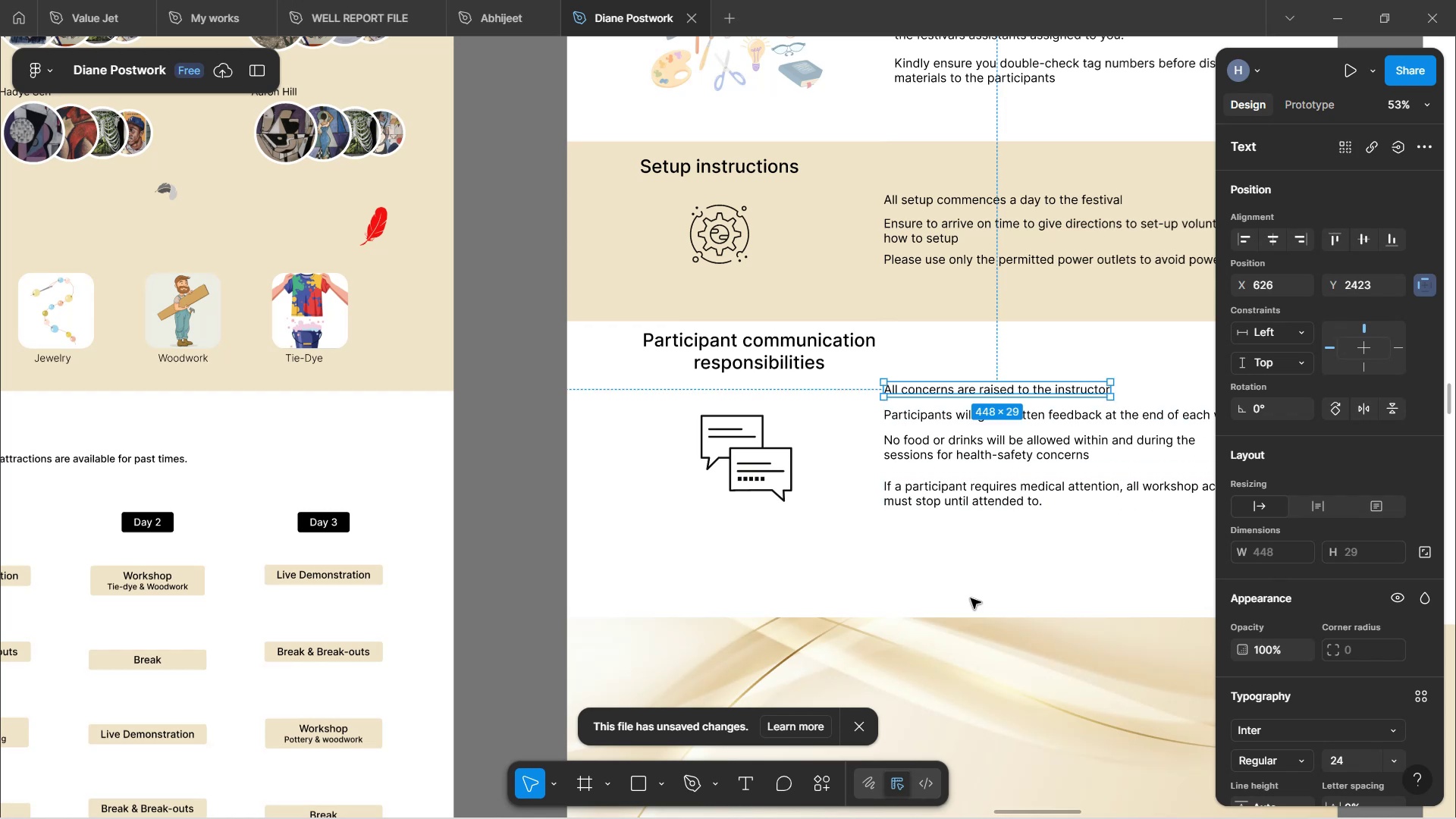 
left_click([971, 598])
 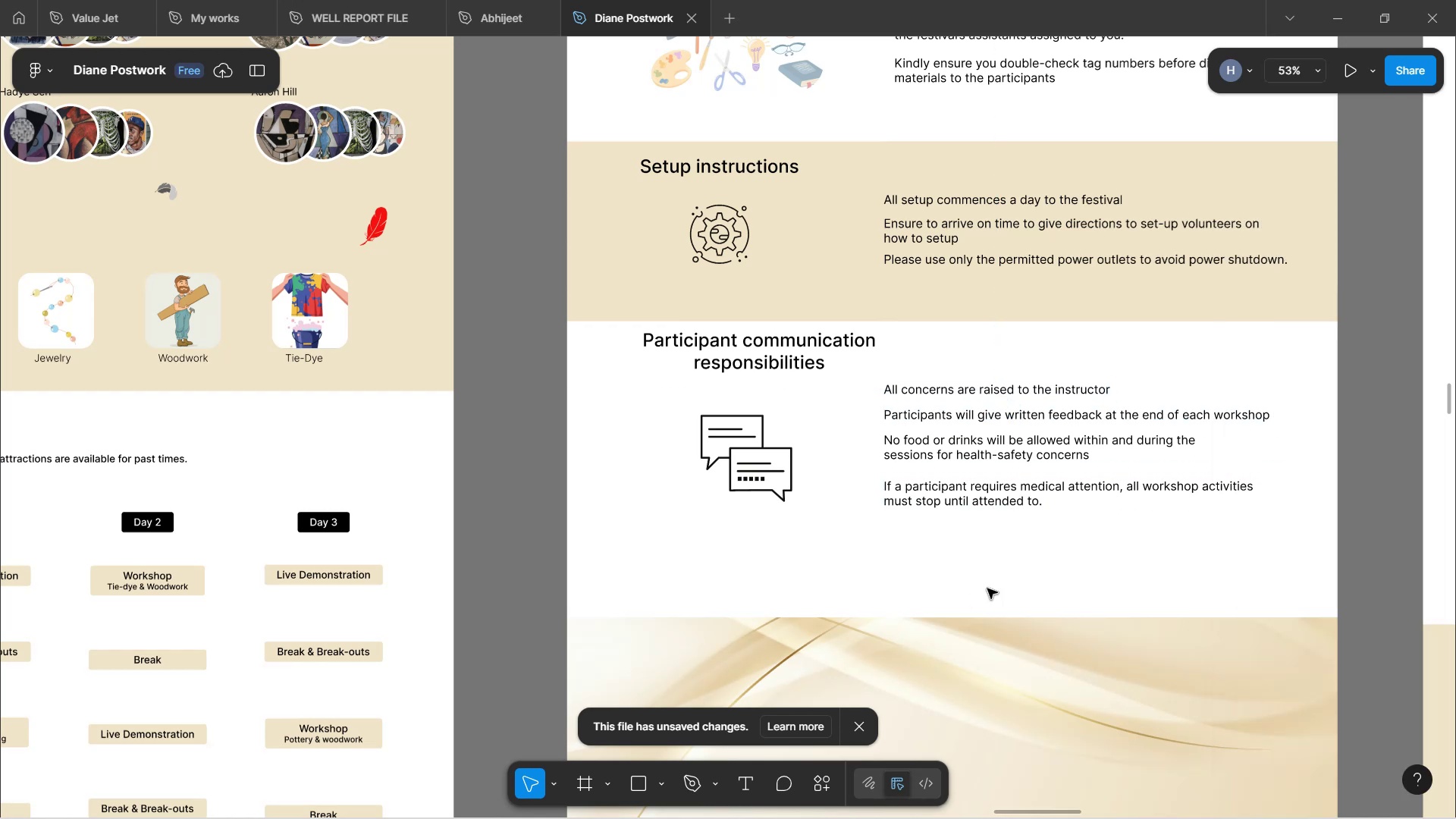 
scroll: coordinate [984, 563], scroll_direction: down, amount: 4.0
 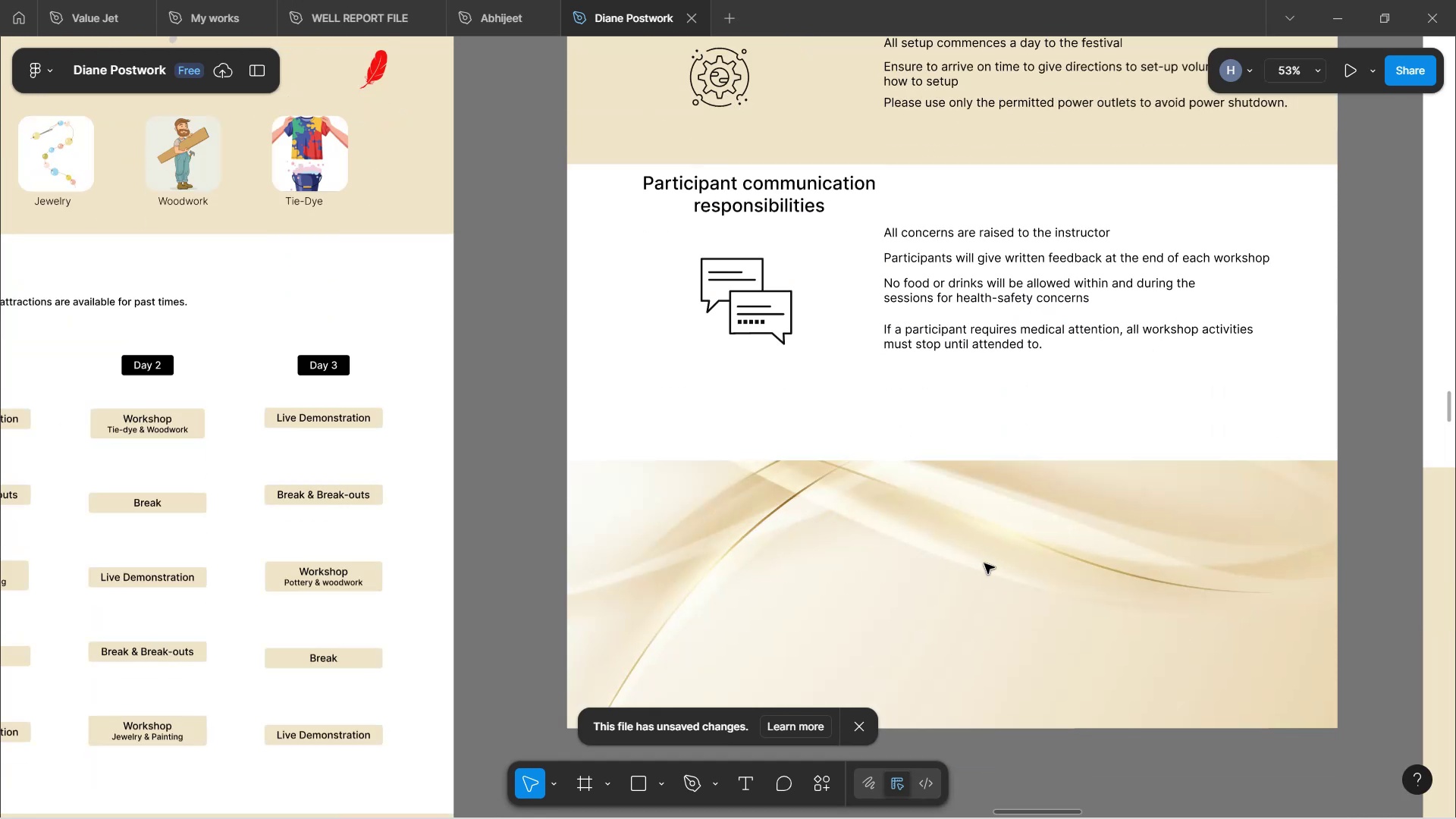 
left_click([984, 563])
 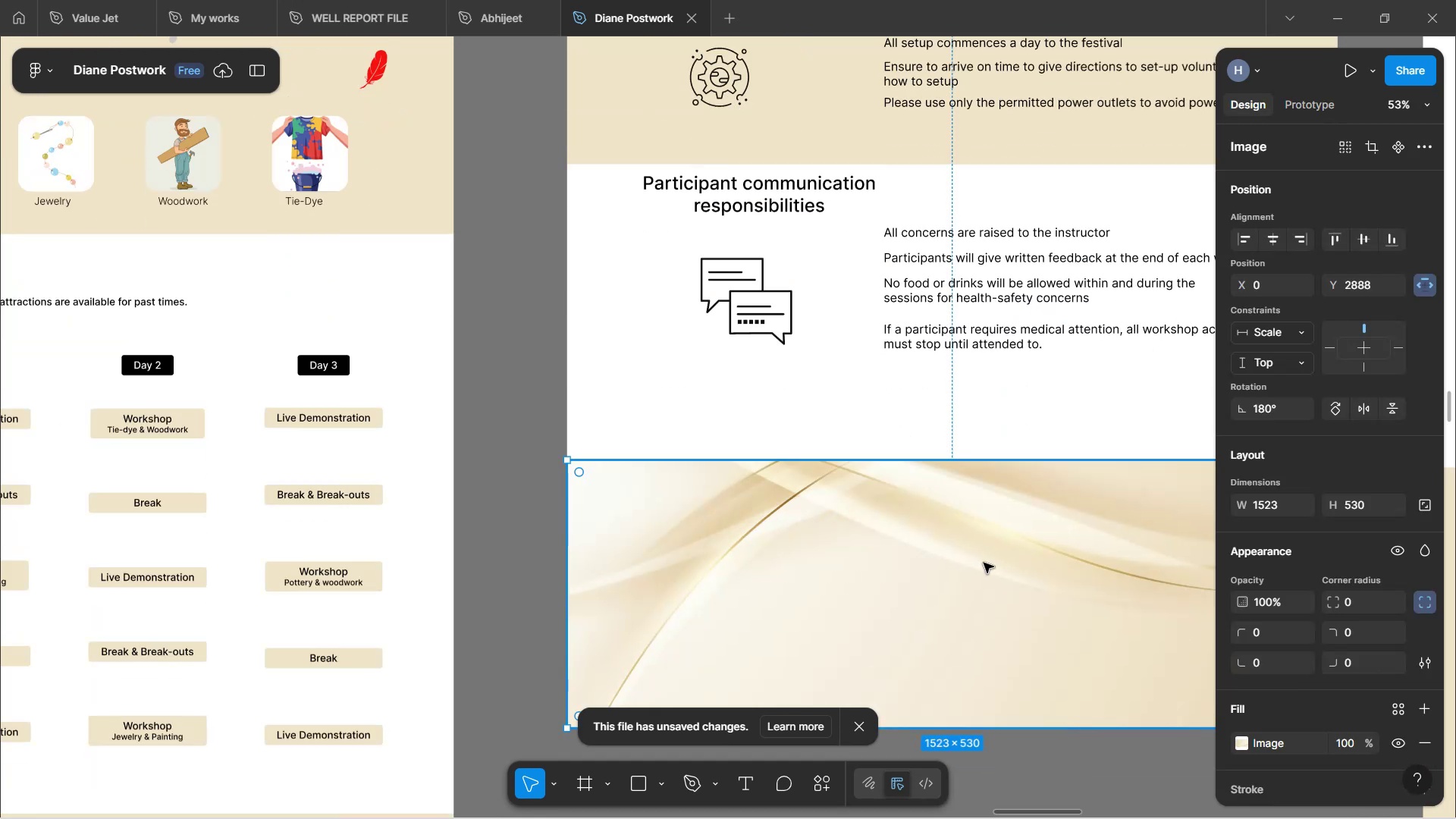 
hold_key(key=ShiftLeft, duration=0.7)
scroll: coordinate [962, 559], scroll_direction: down, amount: 13.0
 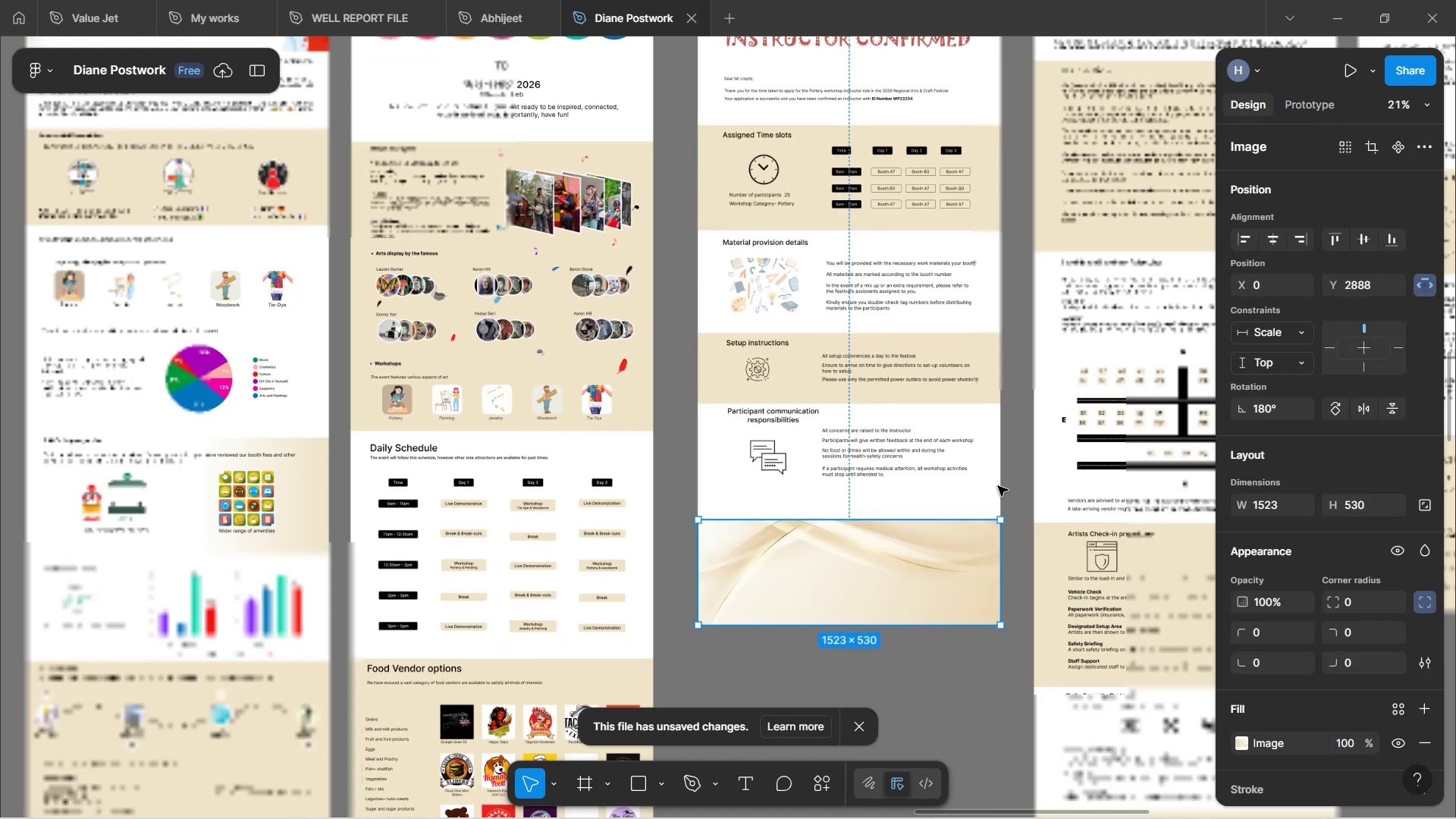 
hold_key(key=ControlLeft, duration=0.75)
 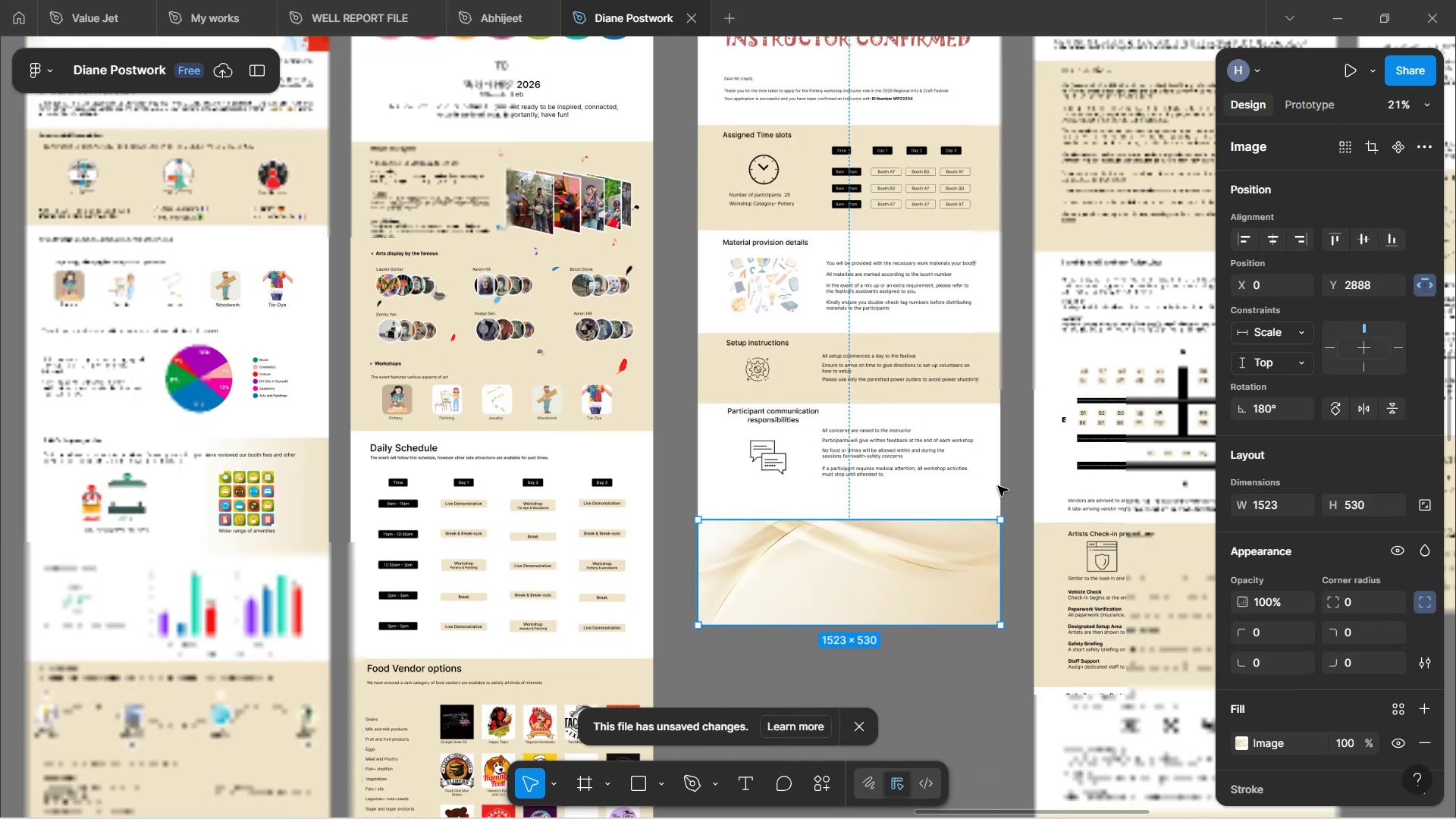 
left_click([1012, 473])
 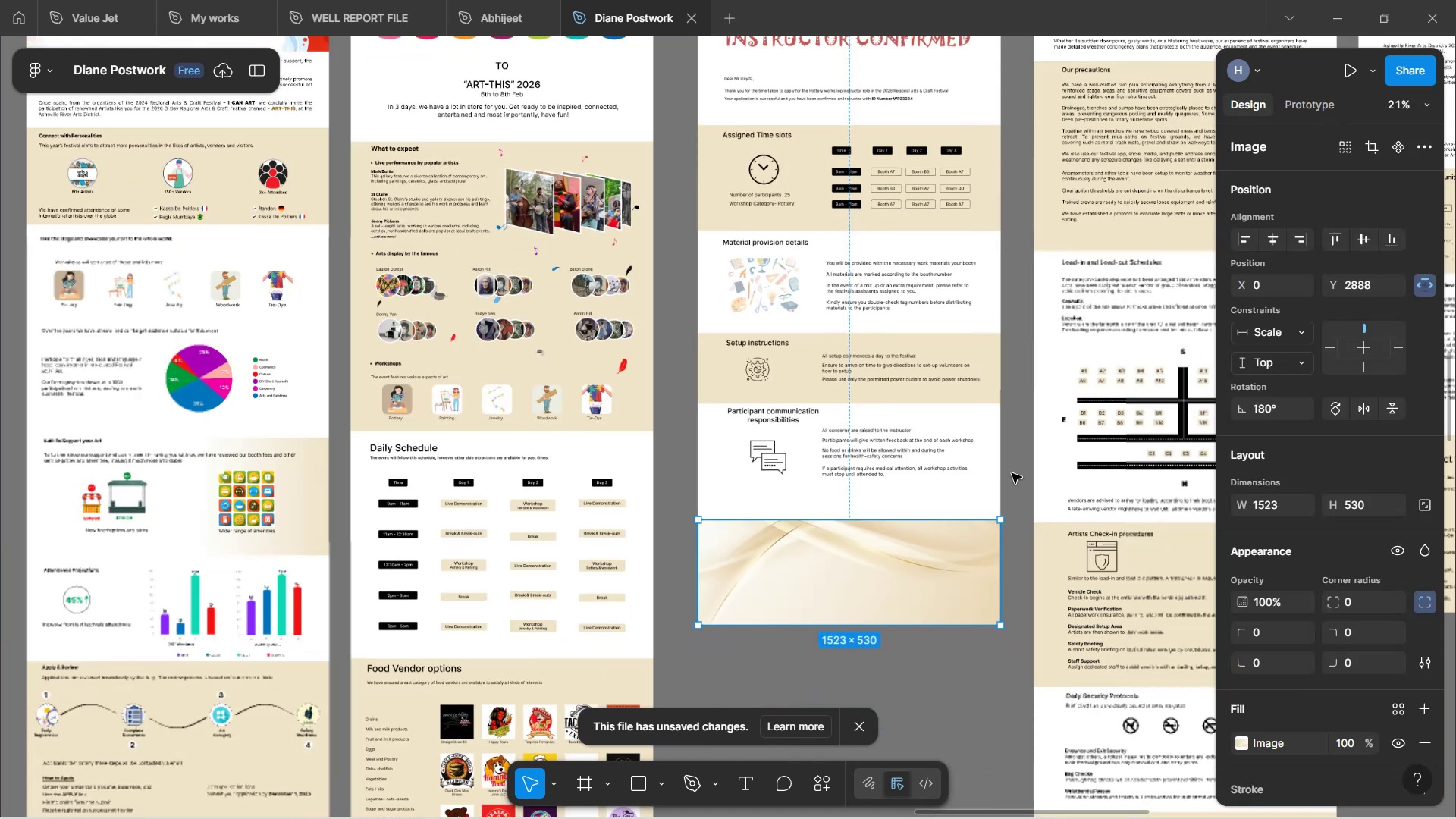 
hold_key(key=ControlLeft, duration=1.55)
scroll: coordinate [949, 566], scroll_direction: up, amount: 7.0
 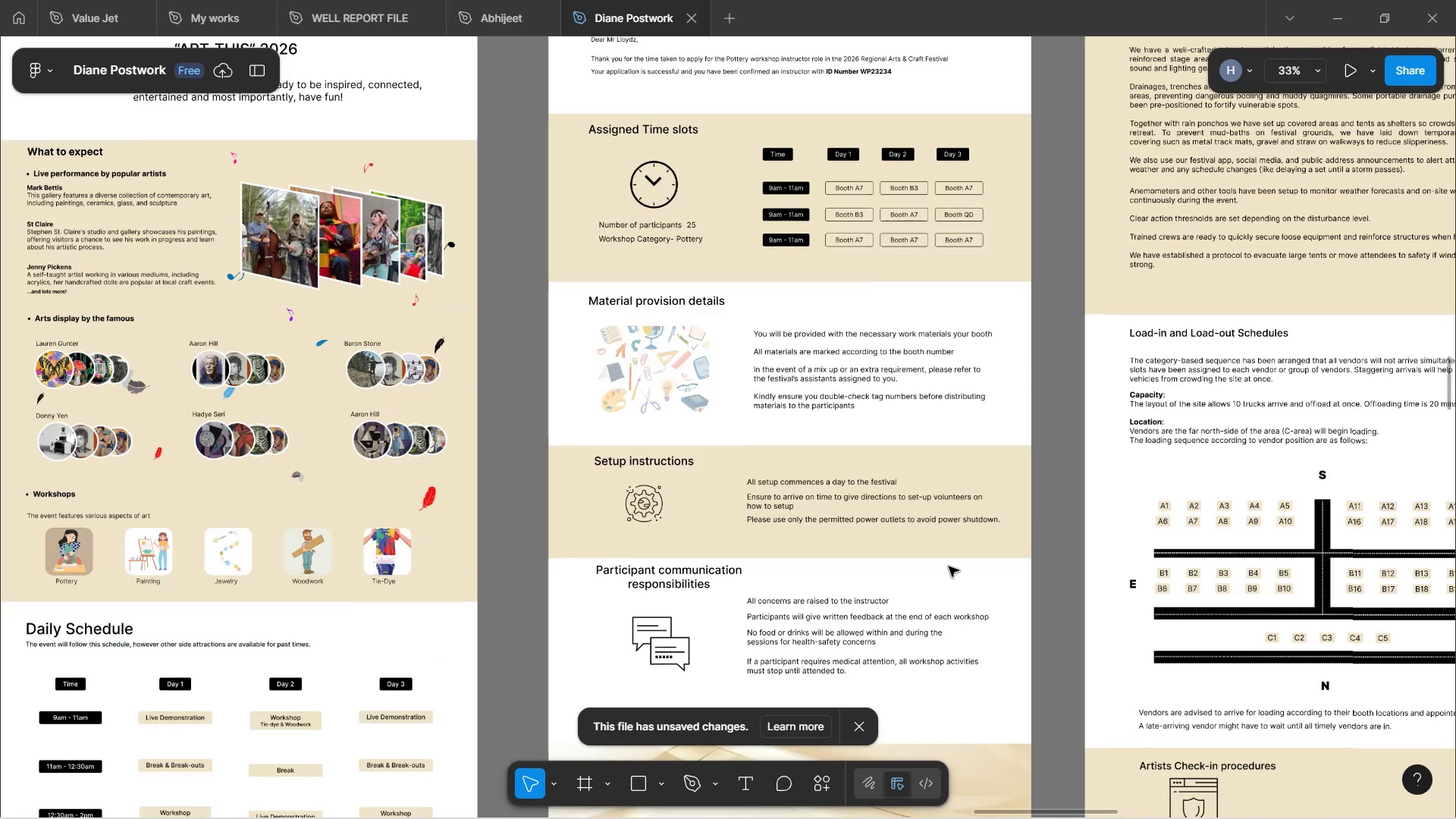 
key(Control+ControlLeft)
 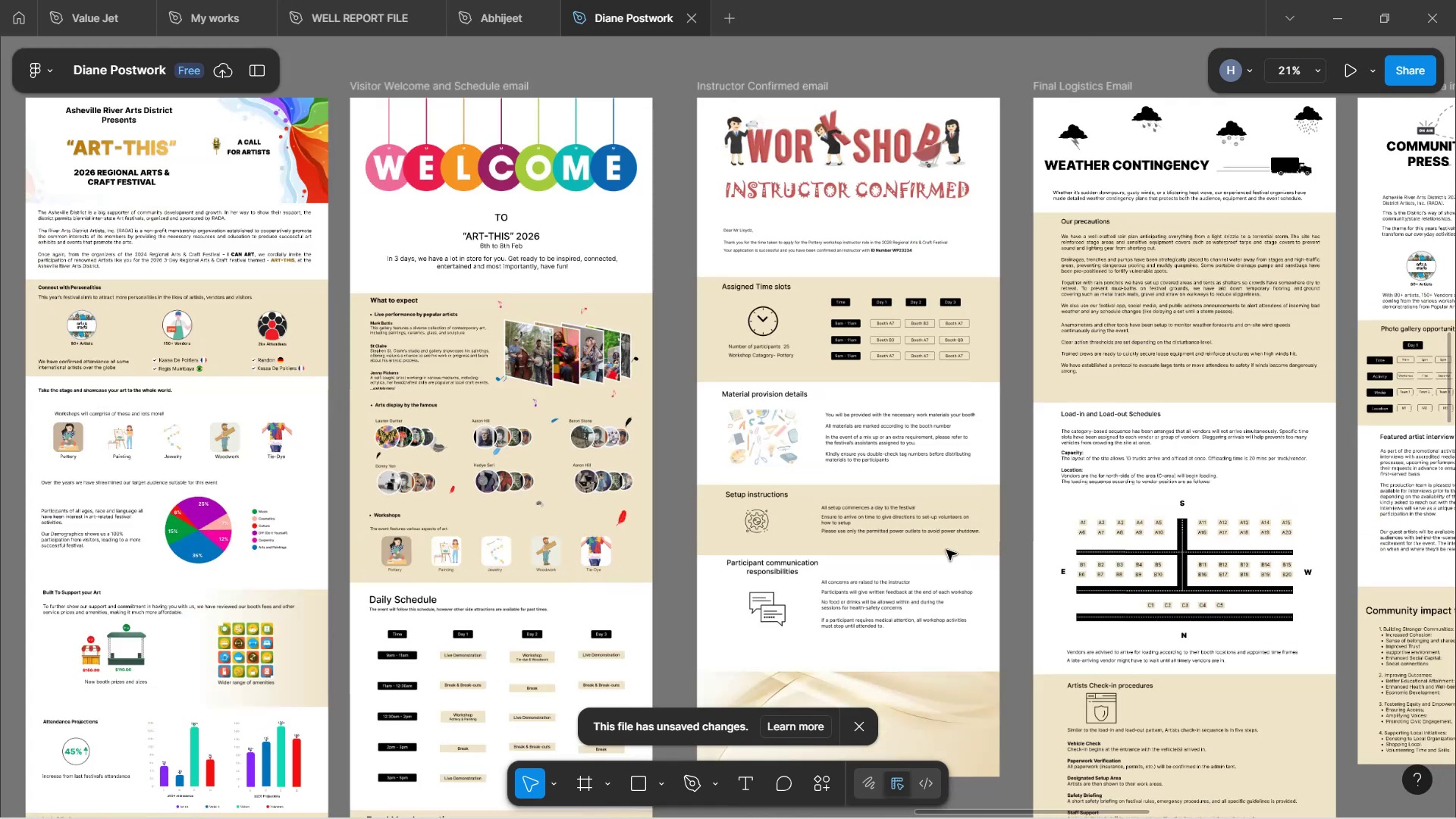 
scroll: coordinate [922, 487], scroll_direction: down, amount: 5.0
 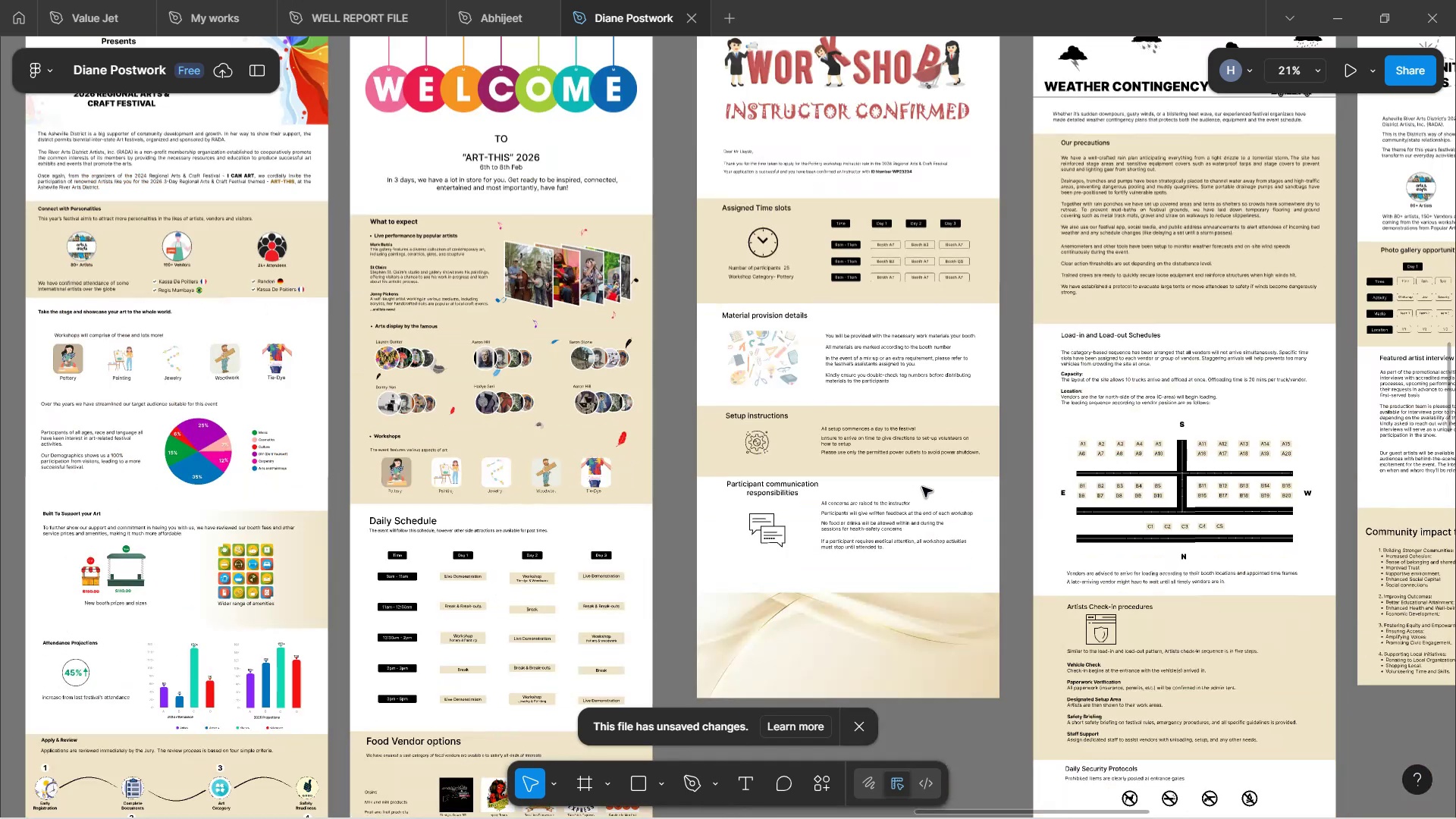 
key(Control+ControlLeft)
 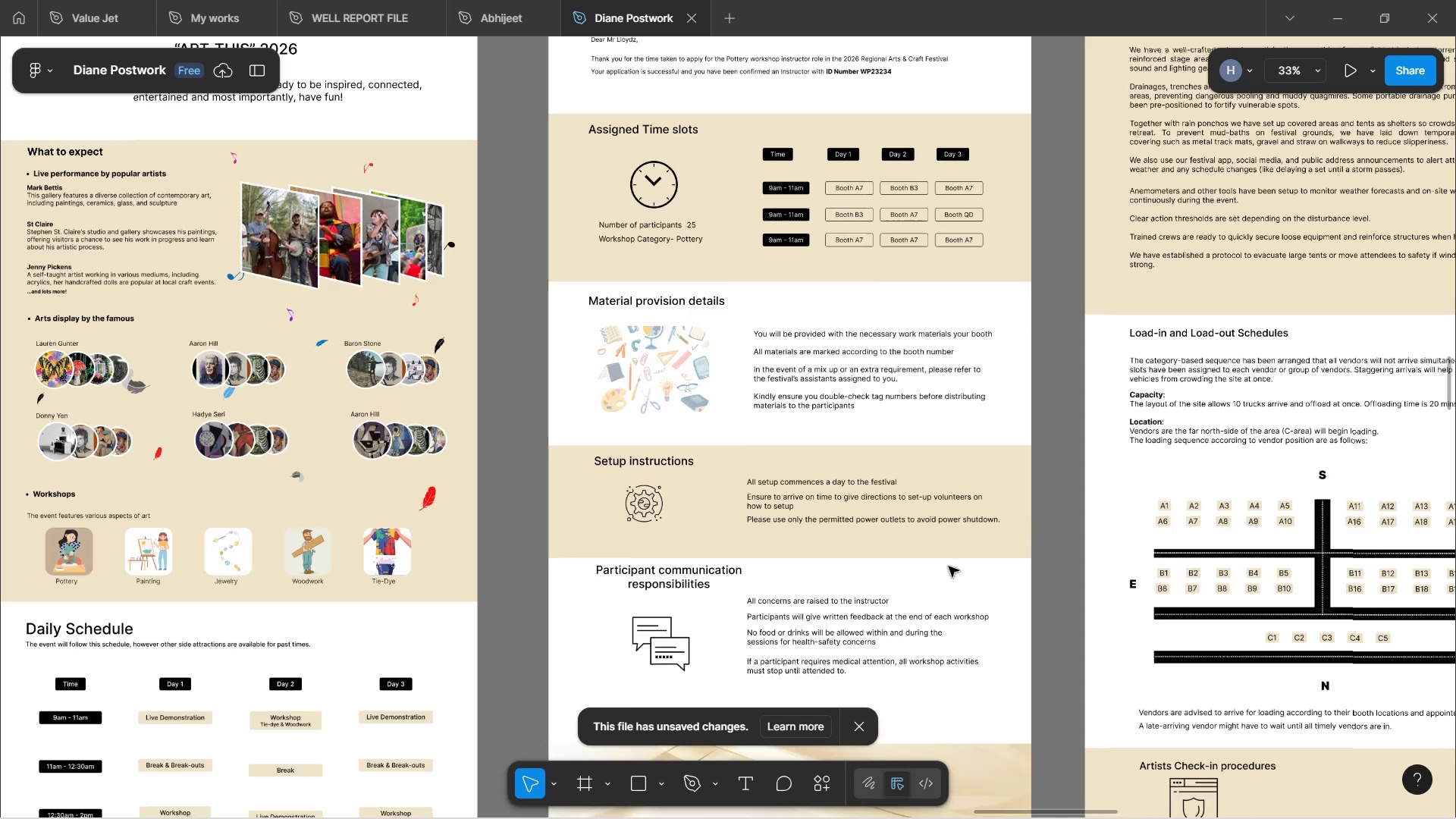 
key(Control+ControlLeft)
 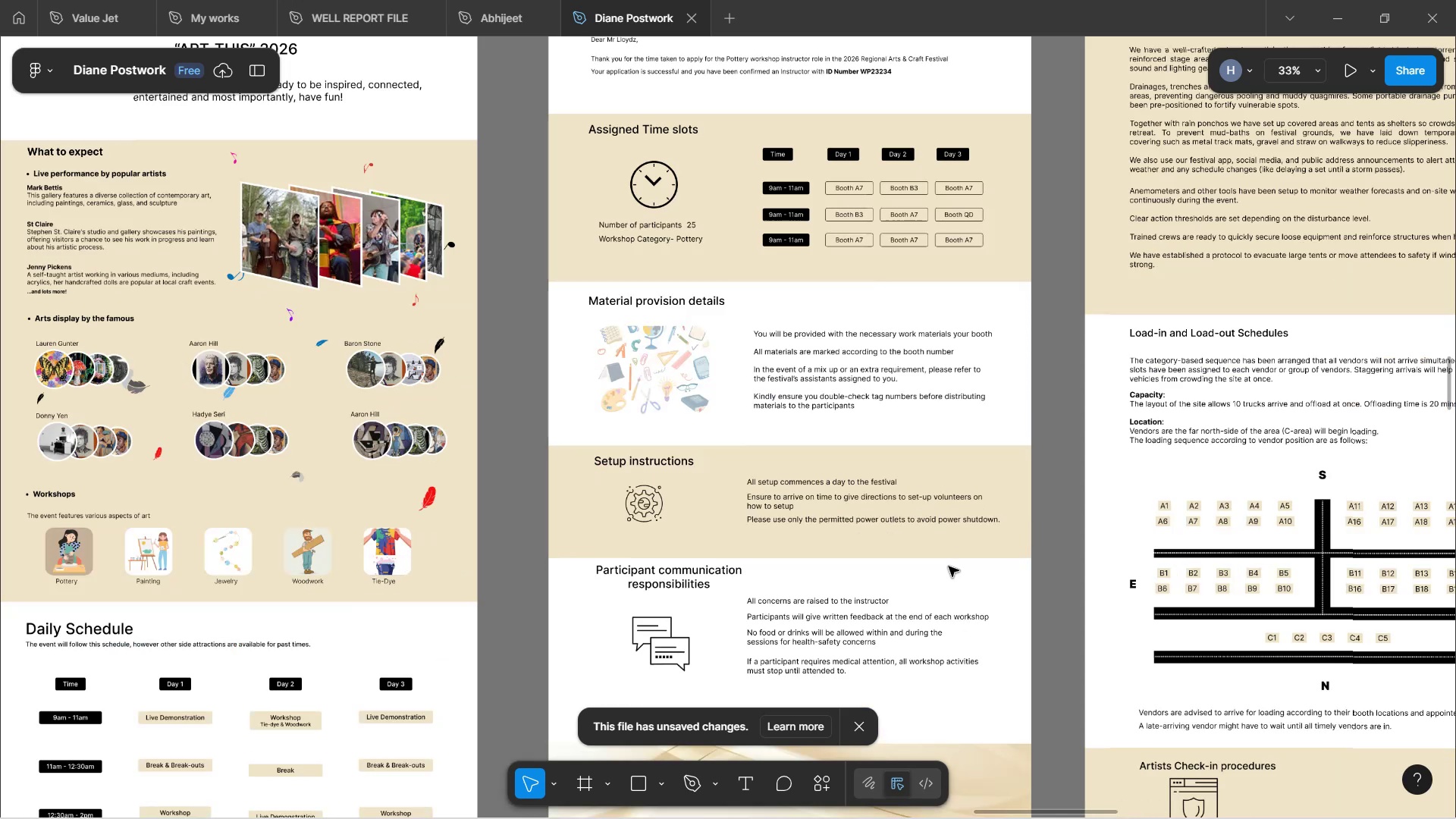 
key(Control+ControlLeft)
 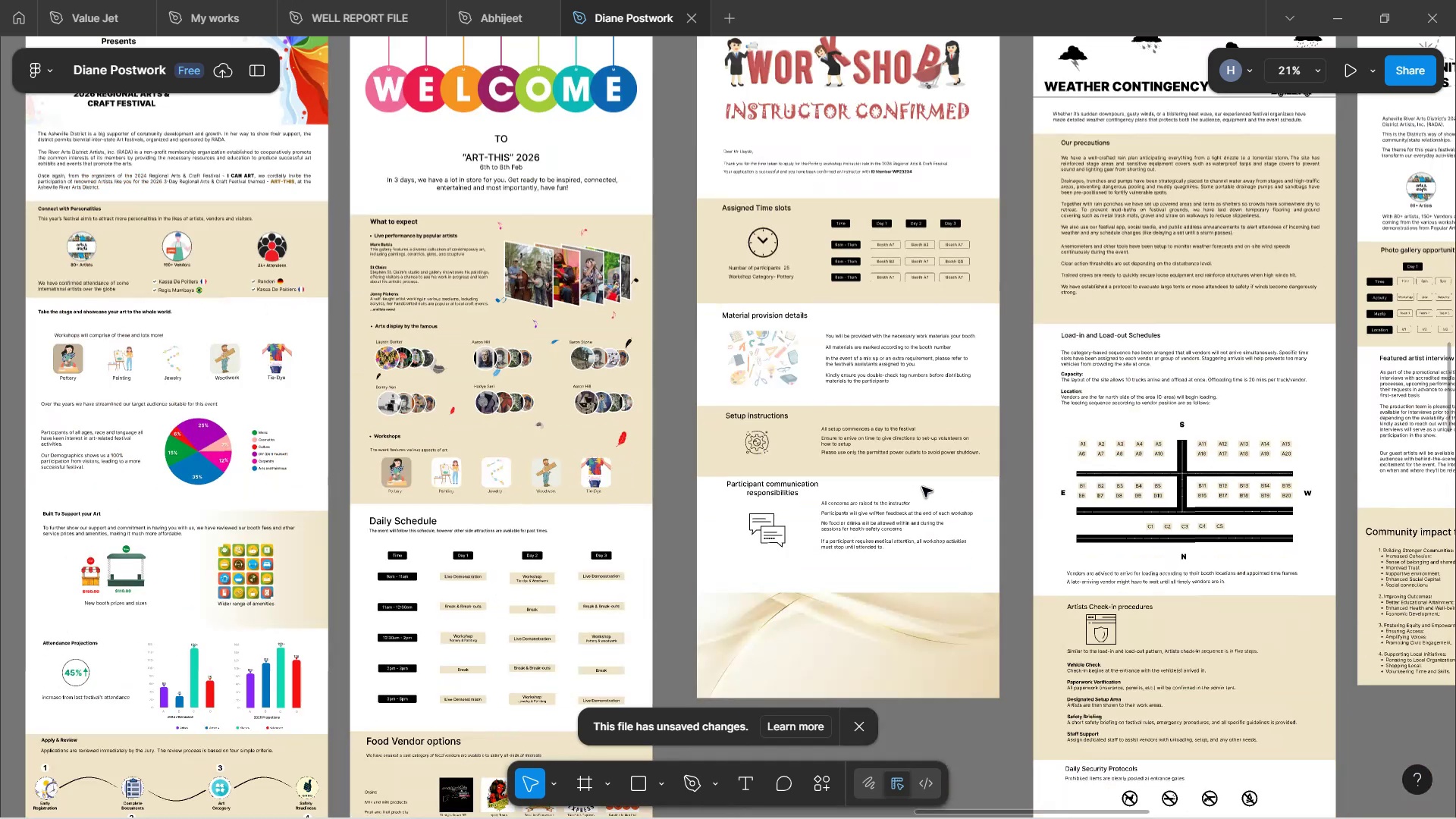 
scroll: coordinate [905, 486], scroll_direction: up, amount: 3.0
 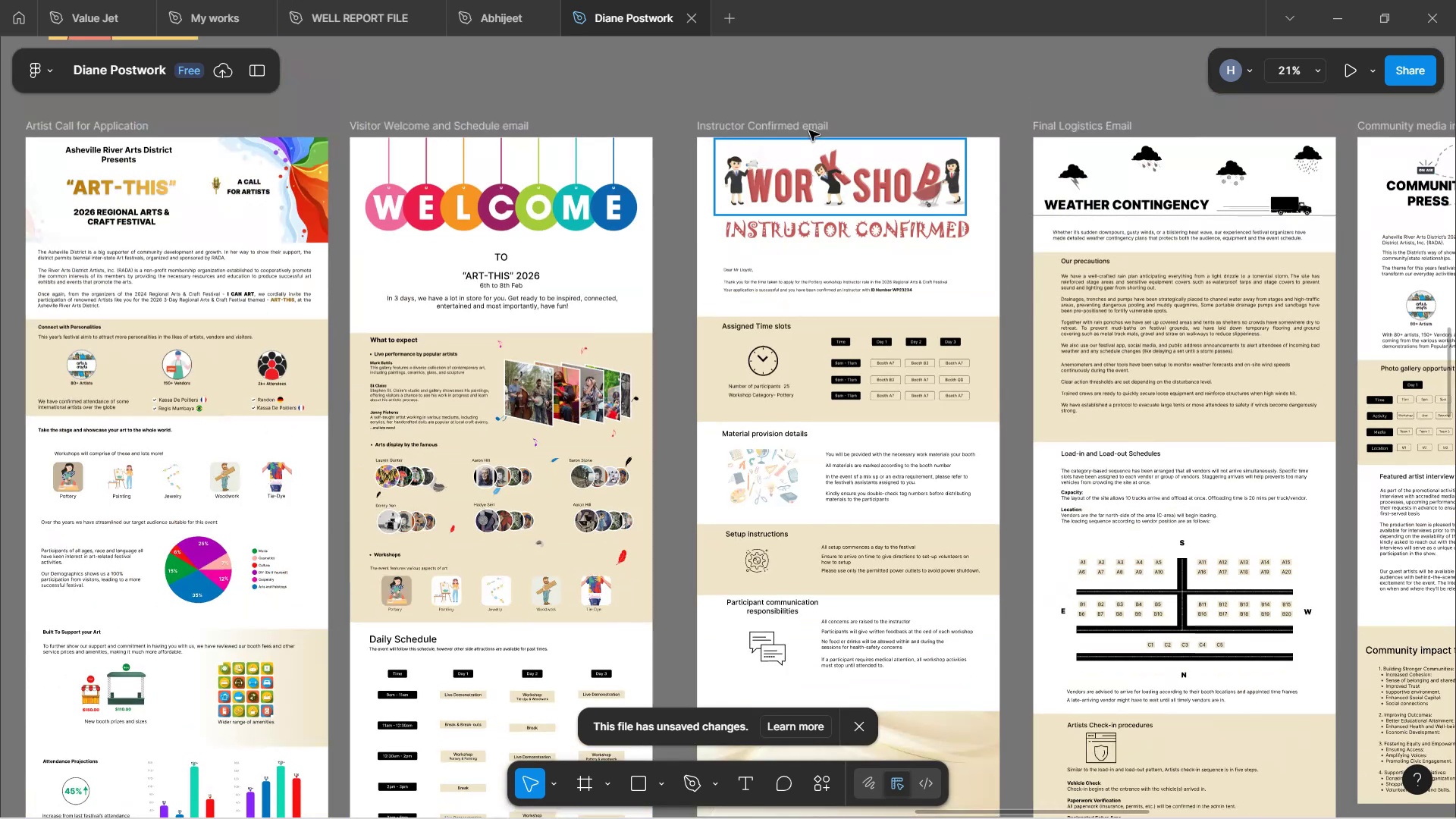 
left_click([806, 123])
 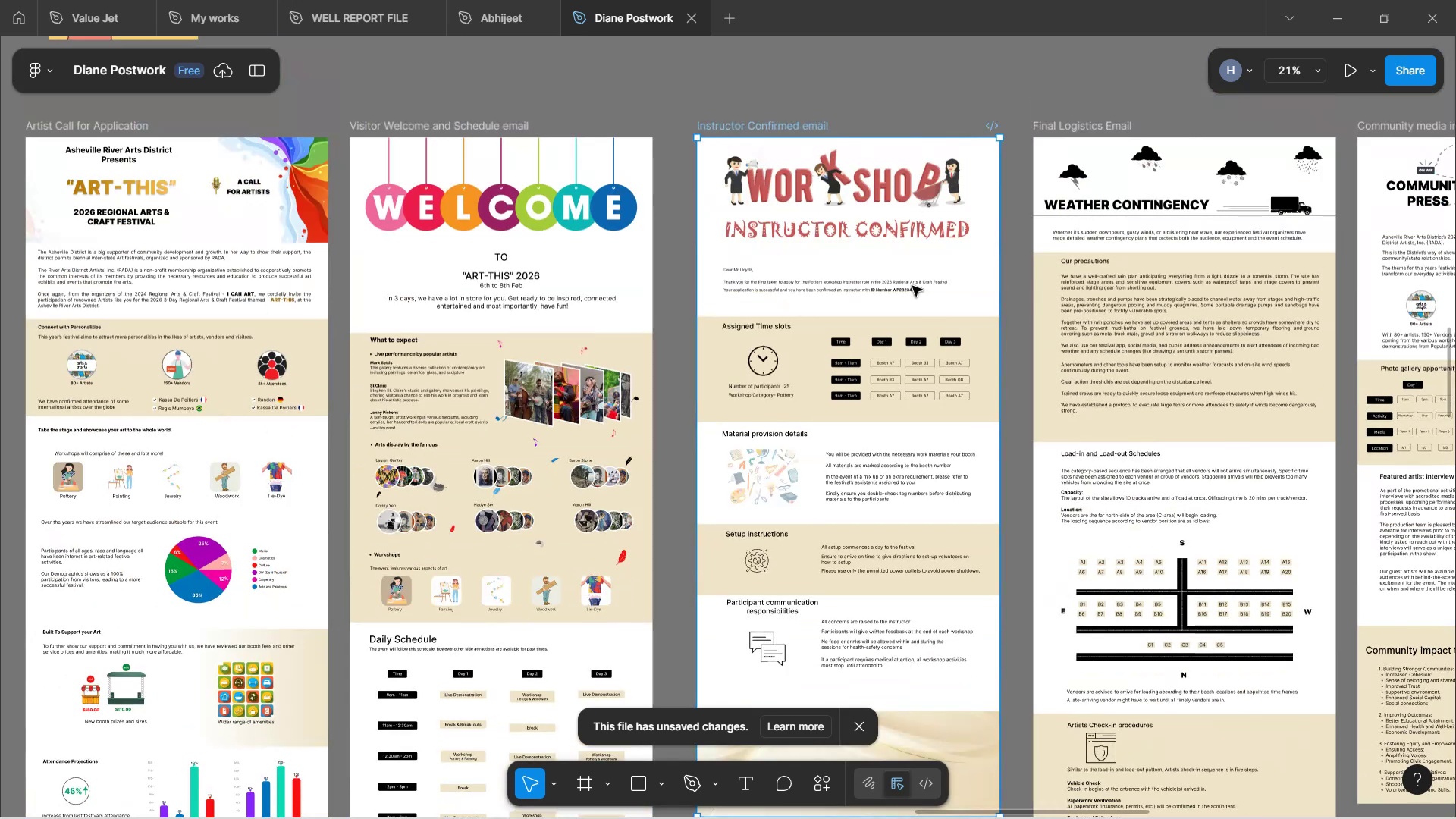 
scroll: coordinate [913, 336], scroll_direction: down, amount: 10.0
 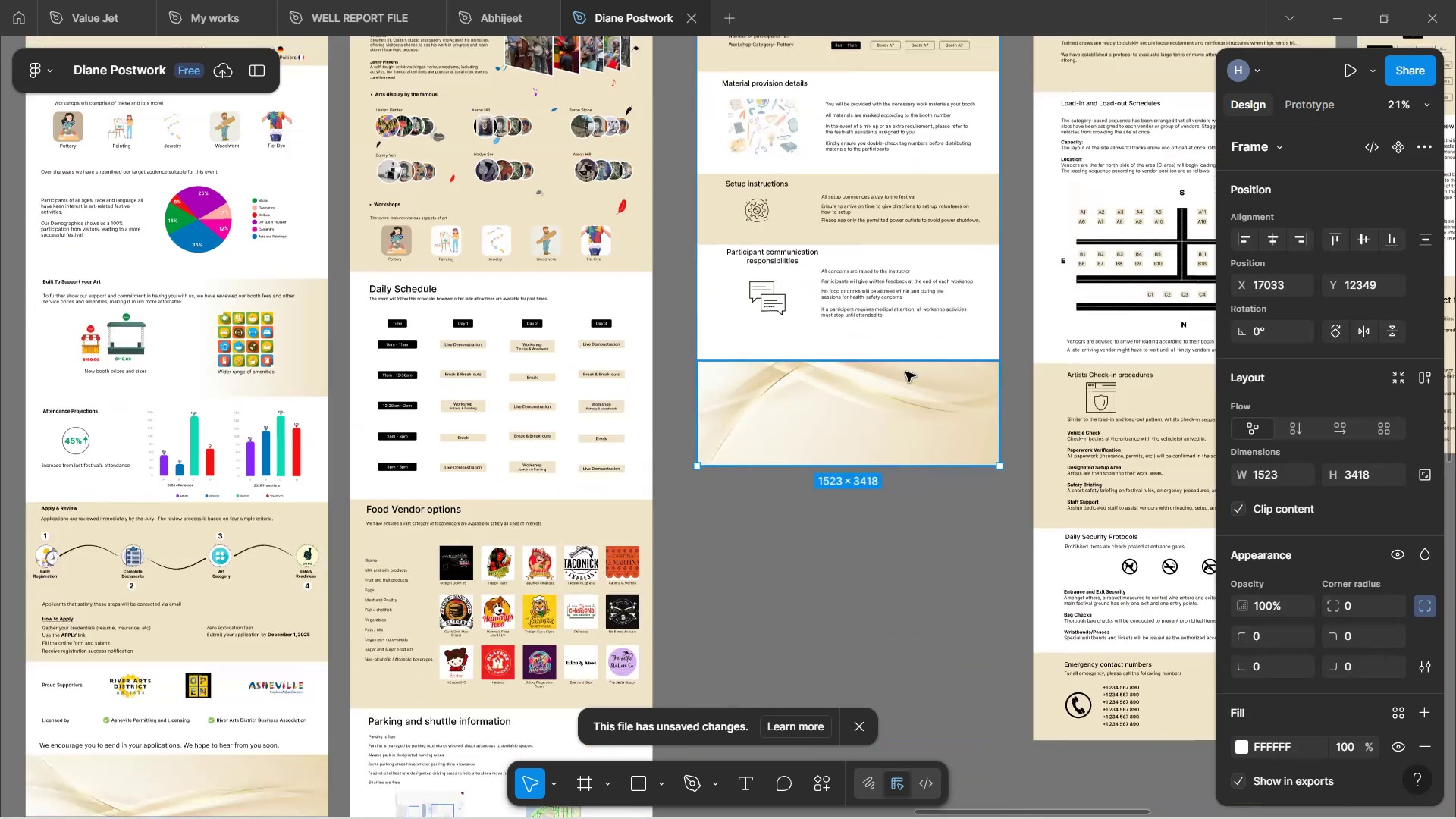 
left_click([903, 373])
 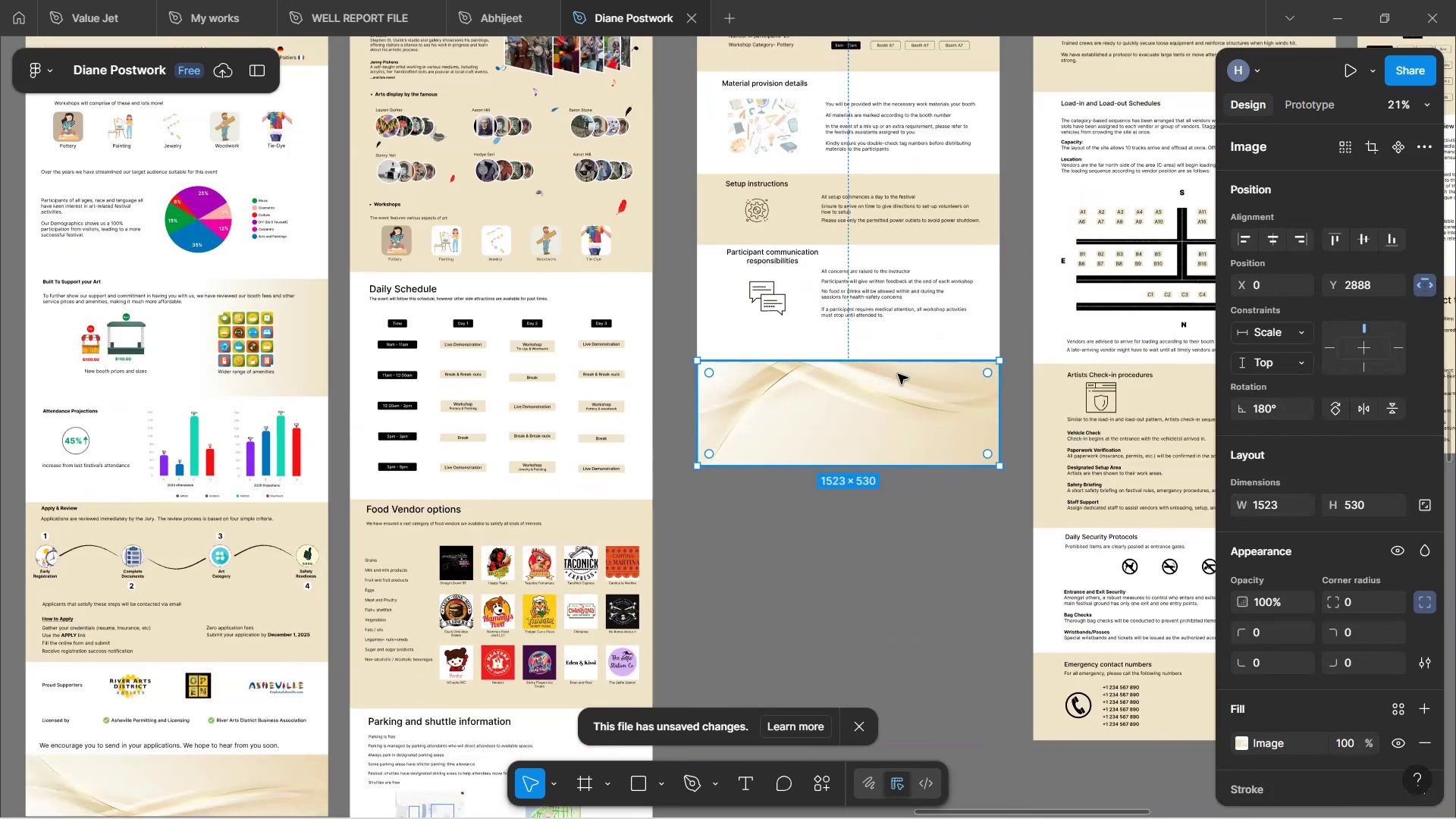 
left_click_drag(start_coordinate=[898, 378], to_coordinate=[899, 347])
 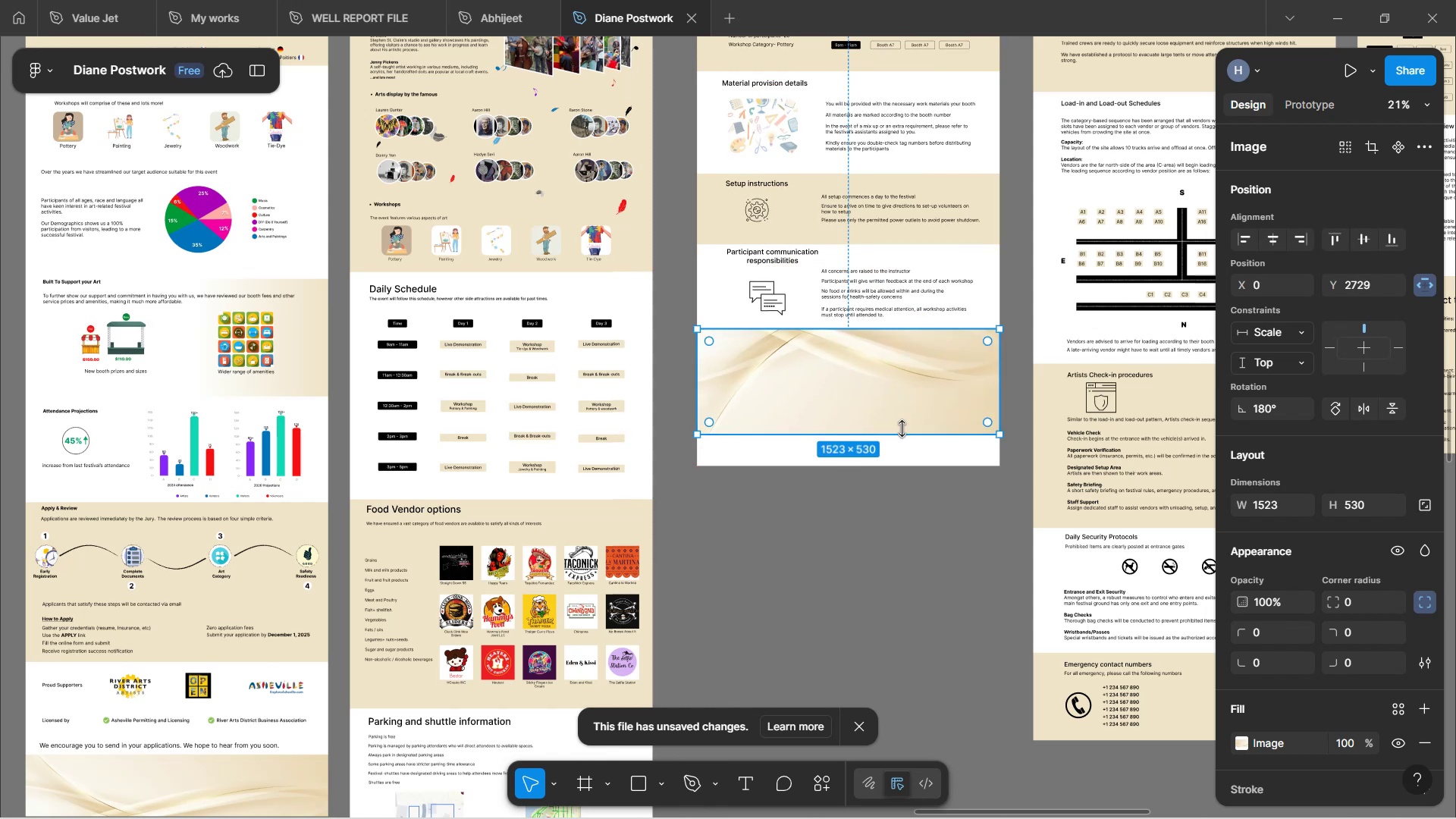 
left_click_drag(start_coordinate=[901, 428], to_coordinate=[896, 372])
 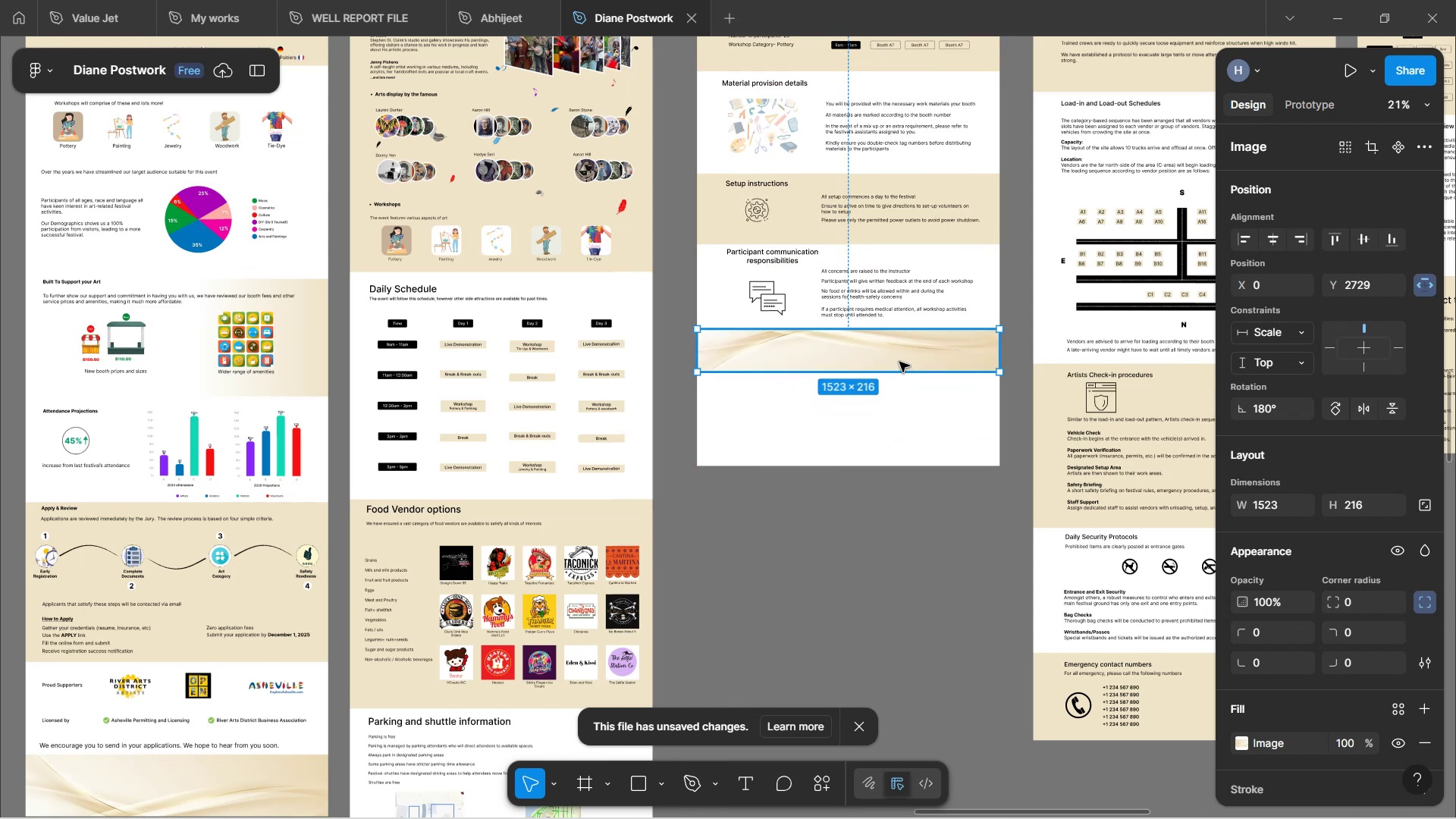 
left_click_drag(start_coordinate=[904, 341], to_coordinate=[905, 350])
 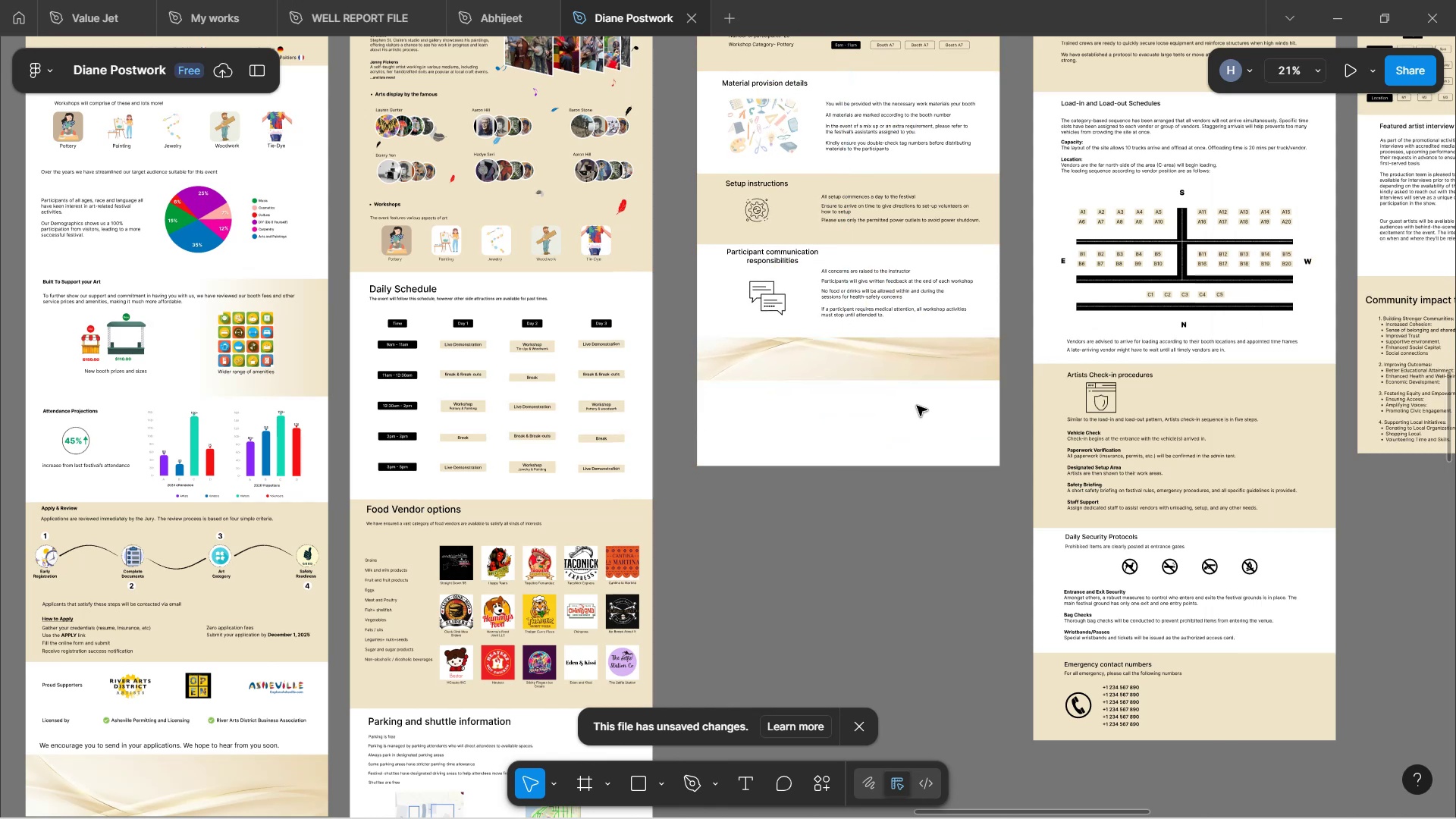 
scroll: coordinate [912, 422], scroll_direction: up, amount: 9.0
 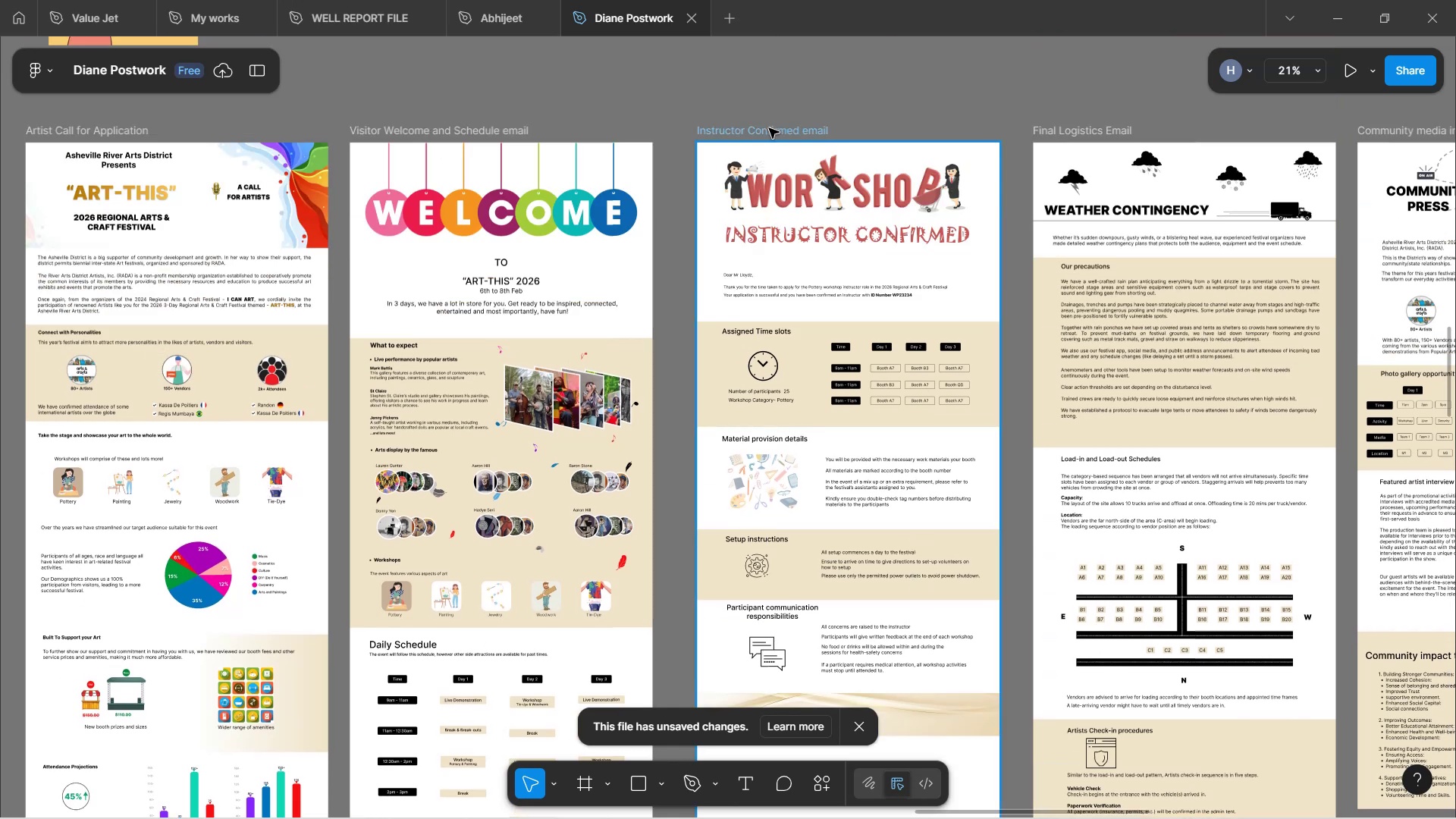 
left_click([769, 128])
 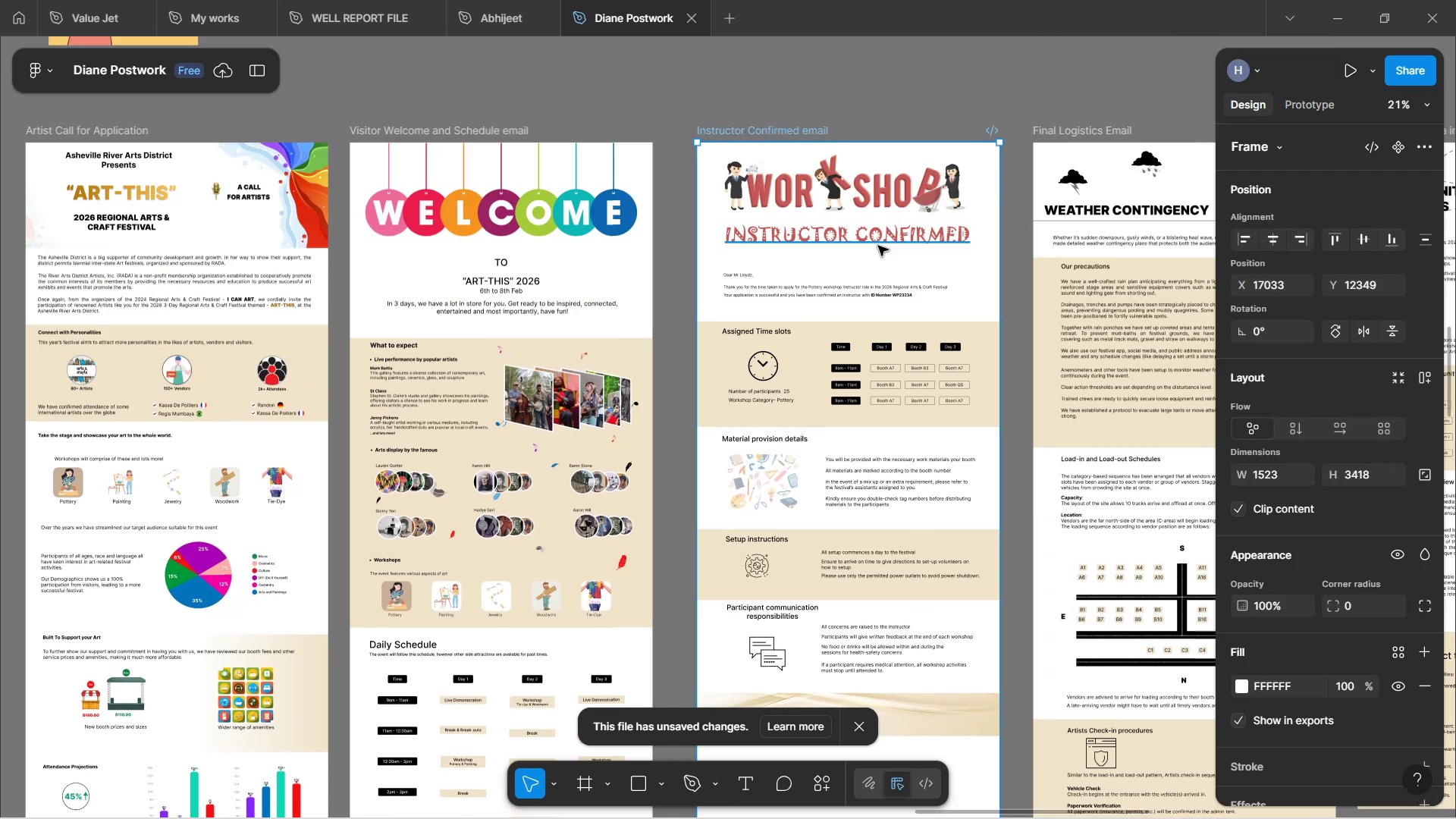 
scroll: coordinate [878, 246], scroll_direction: down, amount: 2.0
 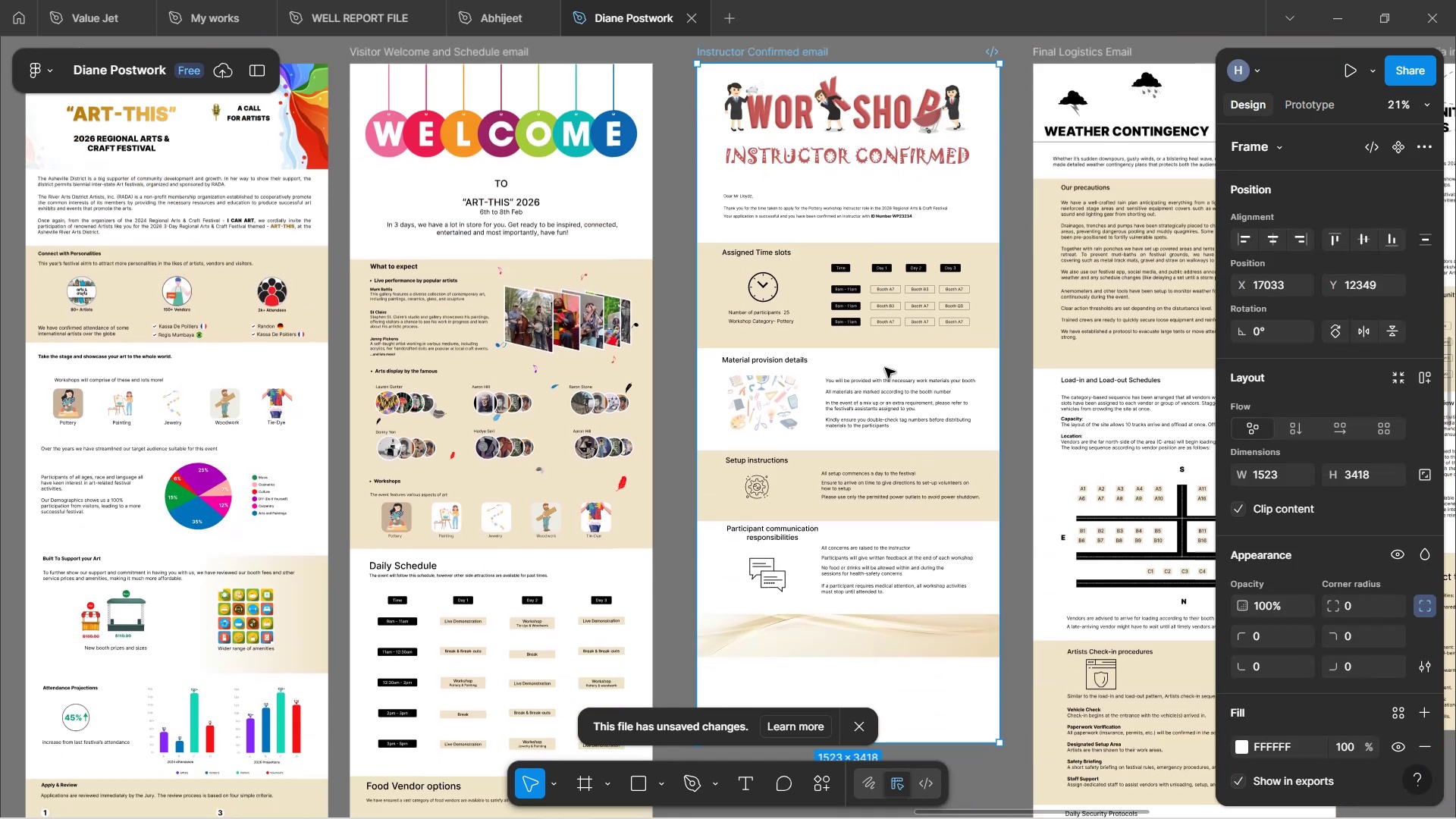 
hold_key(key=ControlLeft, duration=0.52)
scroll: coordinate [885, 368], scroll_direction: down, amount: 1.0
 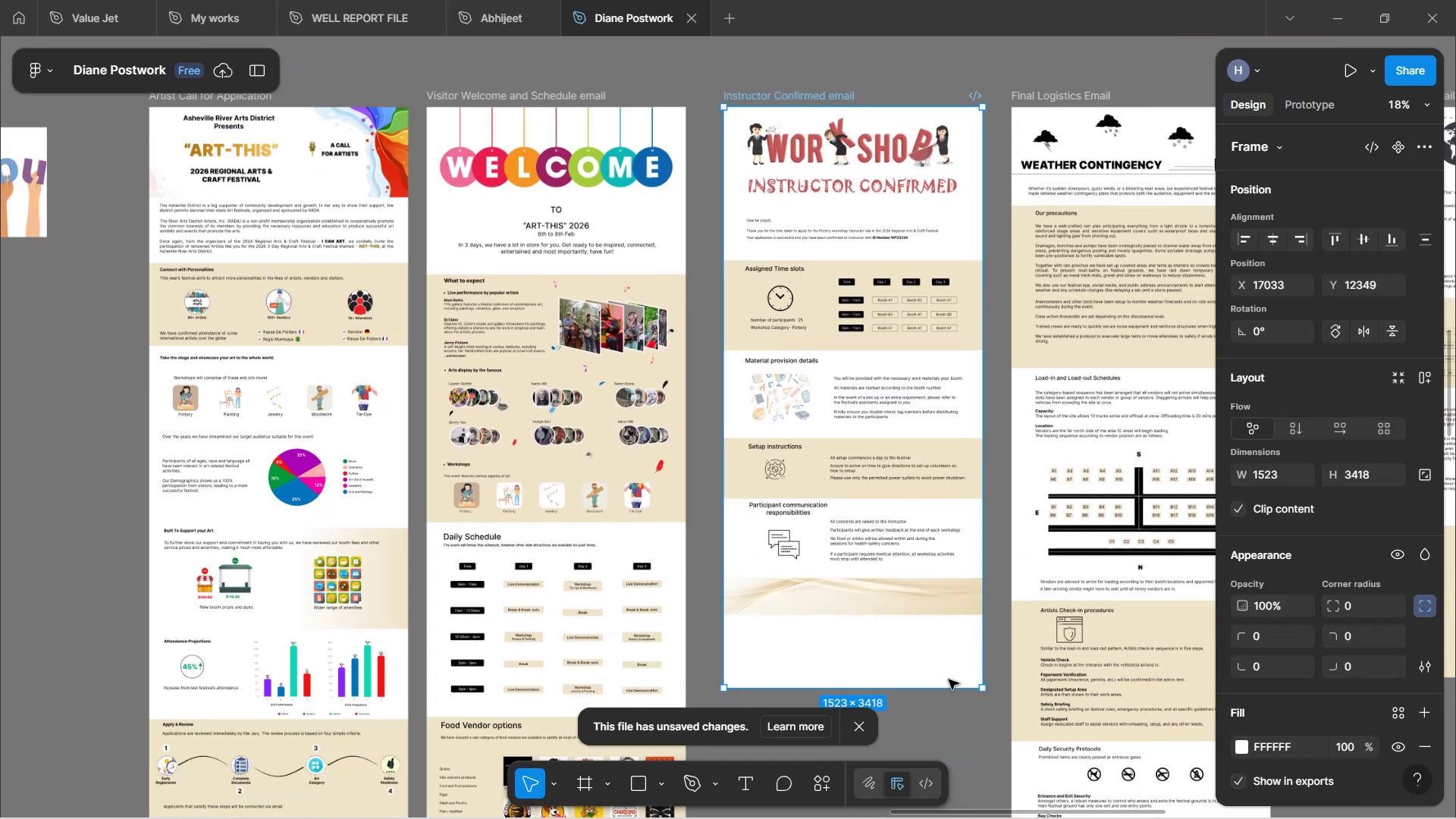 
left_click_drag(start_coordinate=[946, 691], to_coordinate=[934, 616])
 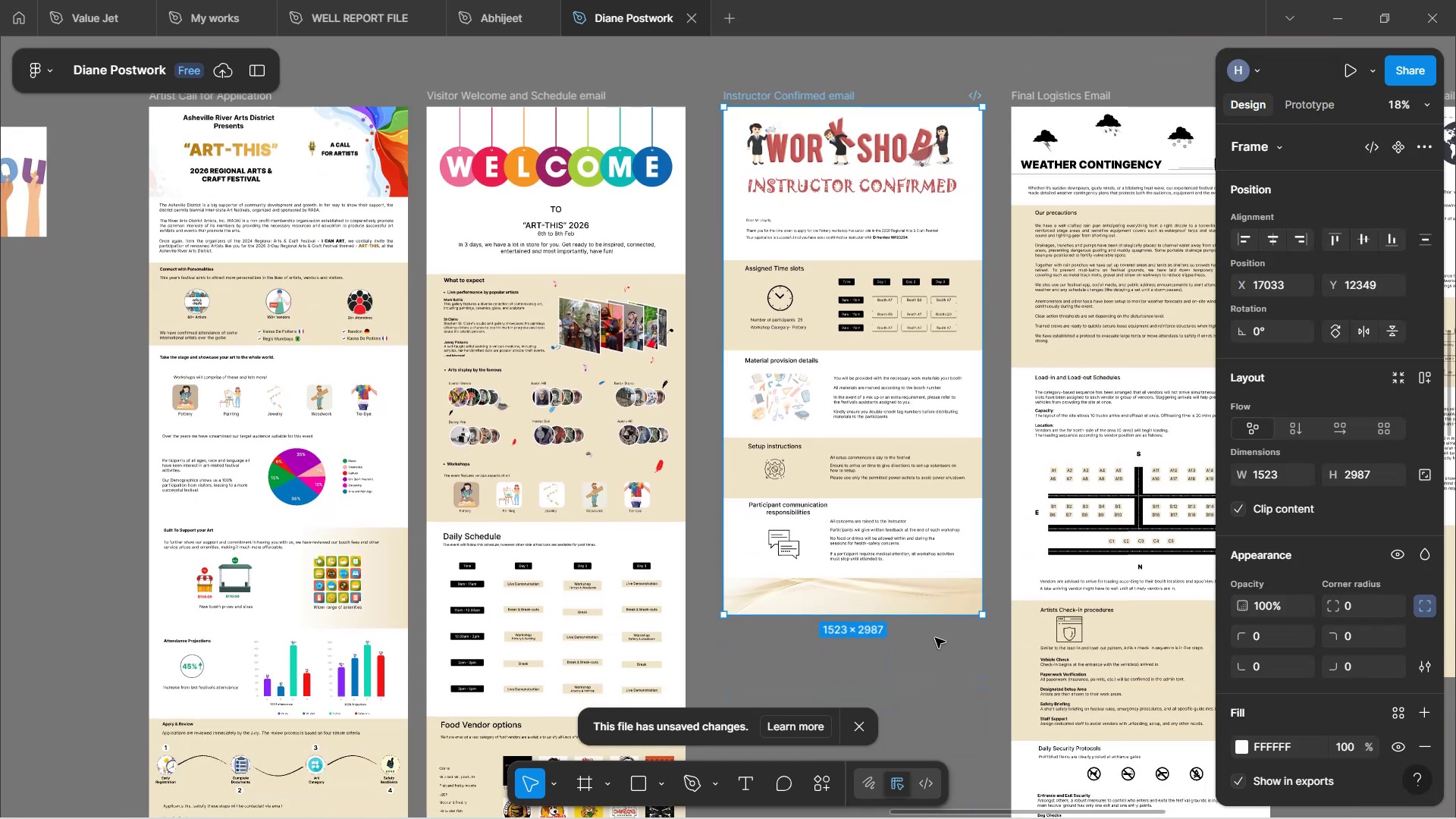 
left_click([935, 638])
 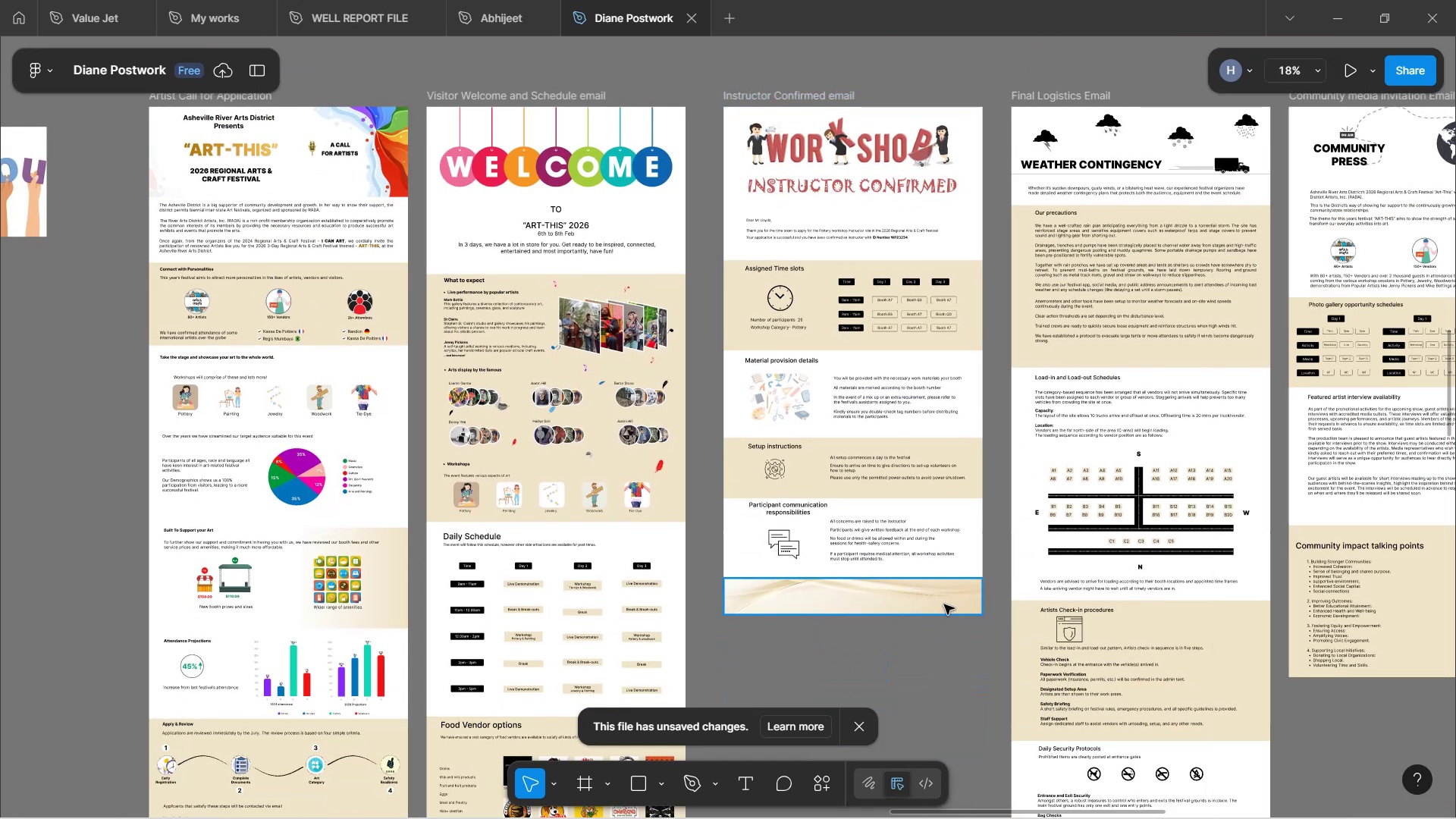 
hold_key(key=ShiftLeft, duration=0.79)
scroll: coordinate [920, 581], scroll_direction: down, amount: 8.0
 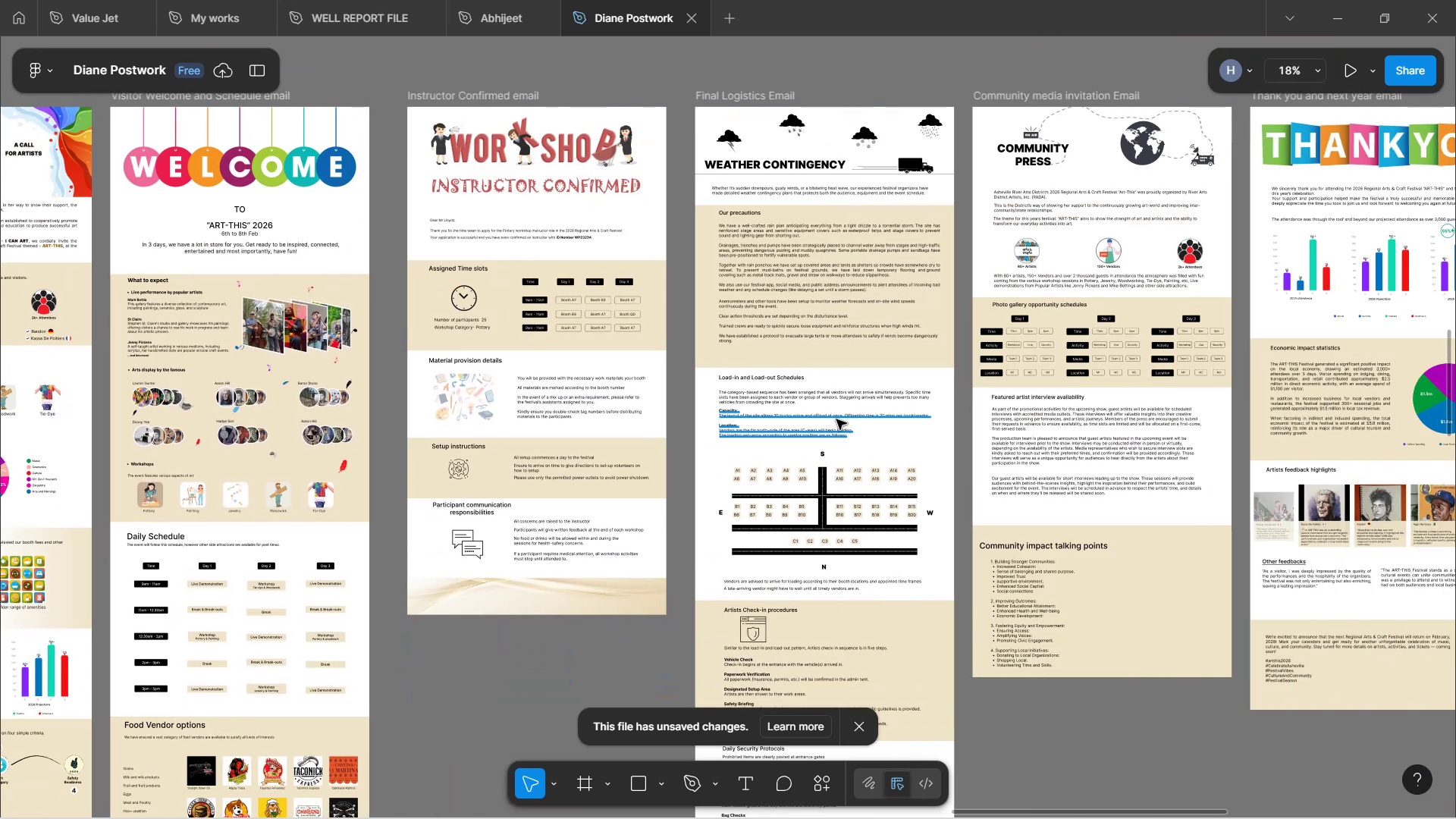 
scroll: coordinate [813, 369], scroll_direction: up, amount: 7.0
 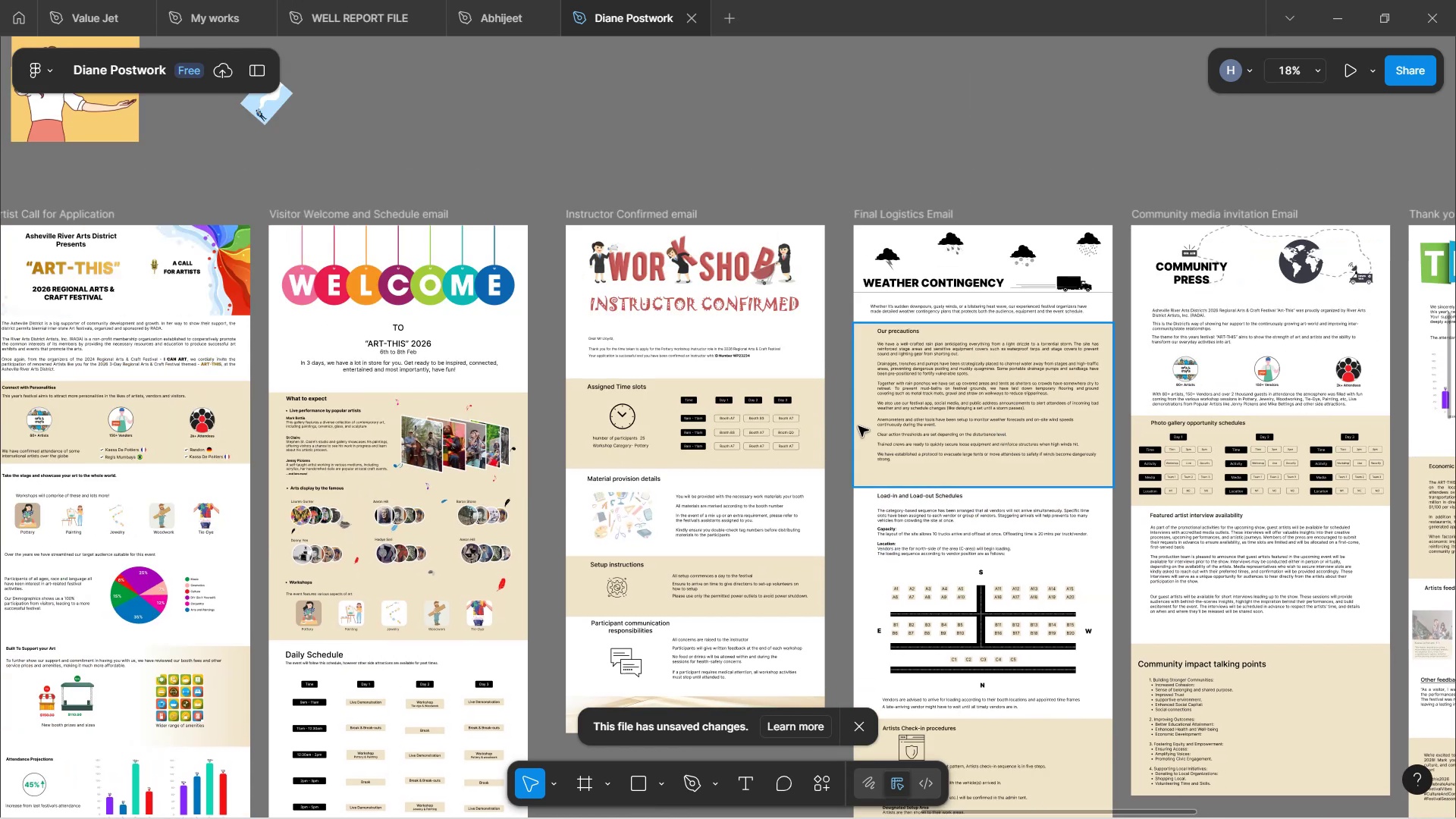 
hold_key(key=ShiftLeft, duration=1.27)
scroll: coordinate [858, 426], scroll_direction: down, amount: 5.0
 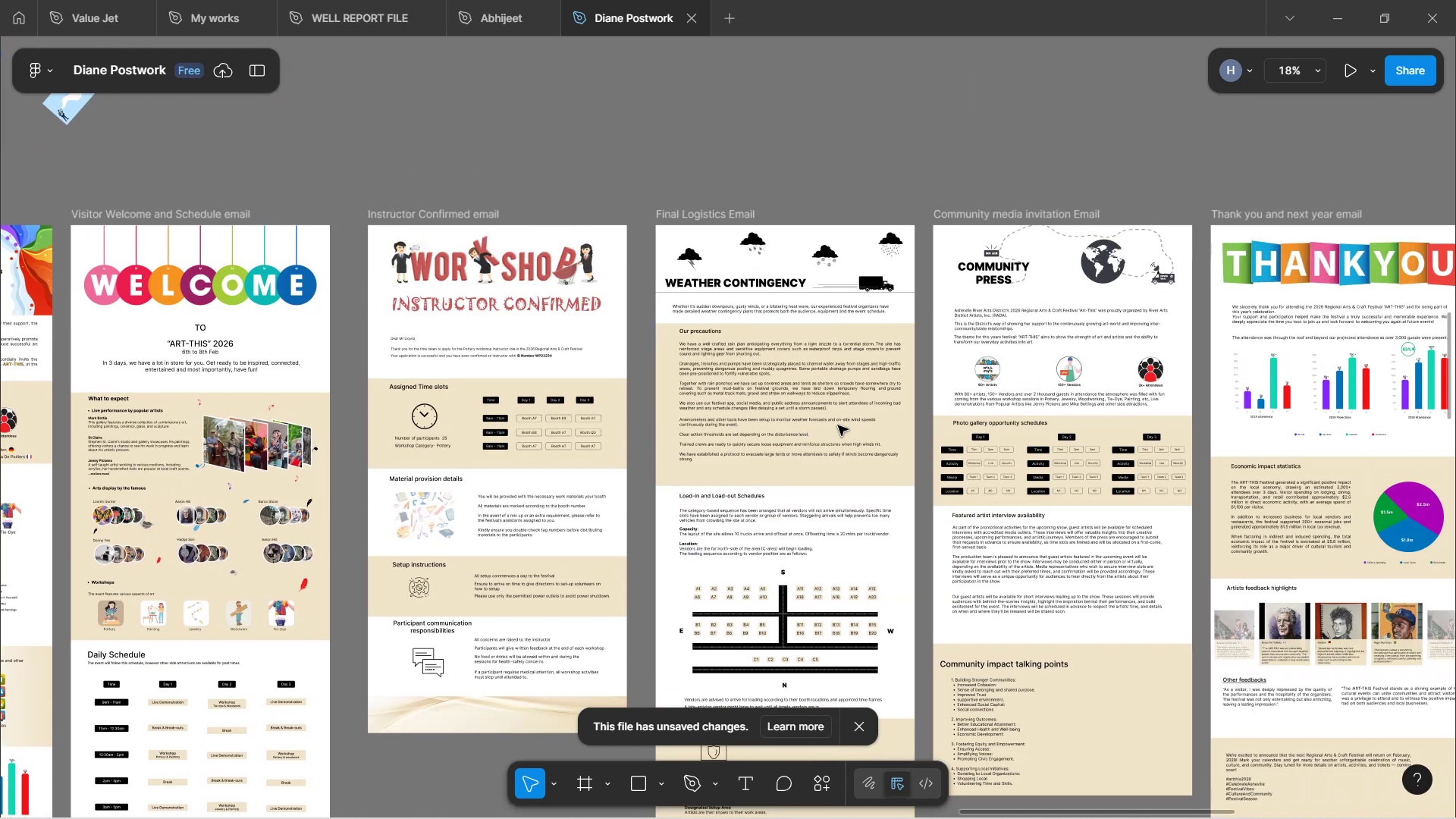 
hold_key(key=ControlLeft, duration=1.06)
scroll: coordinate [817, 400], scroll_direction: up, amount: 19.0
 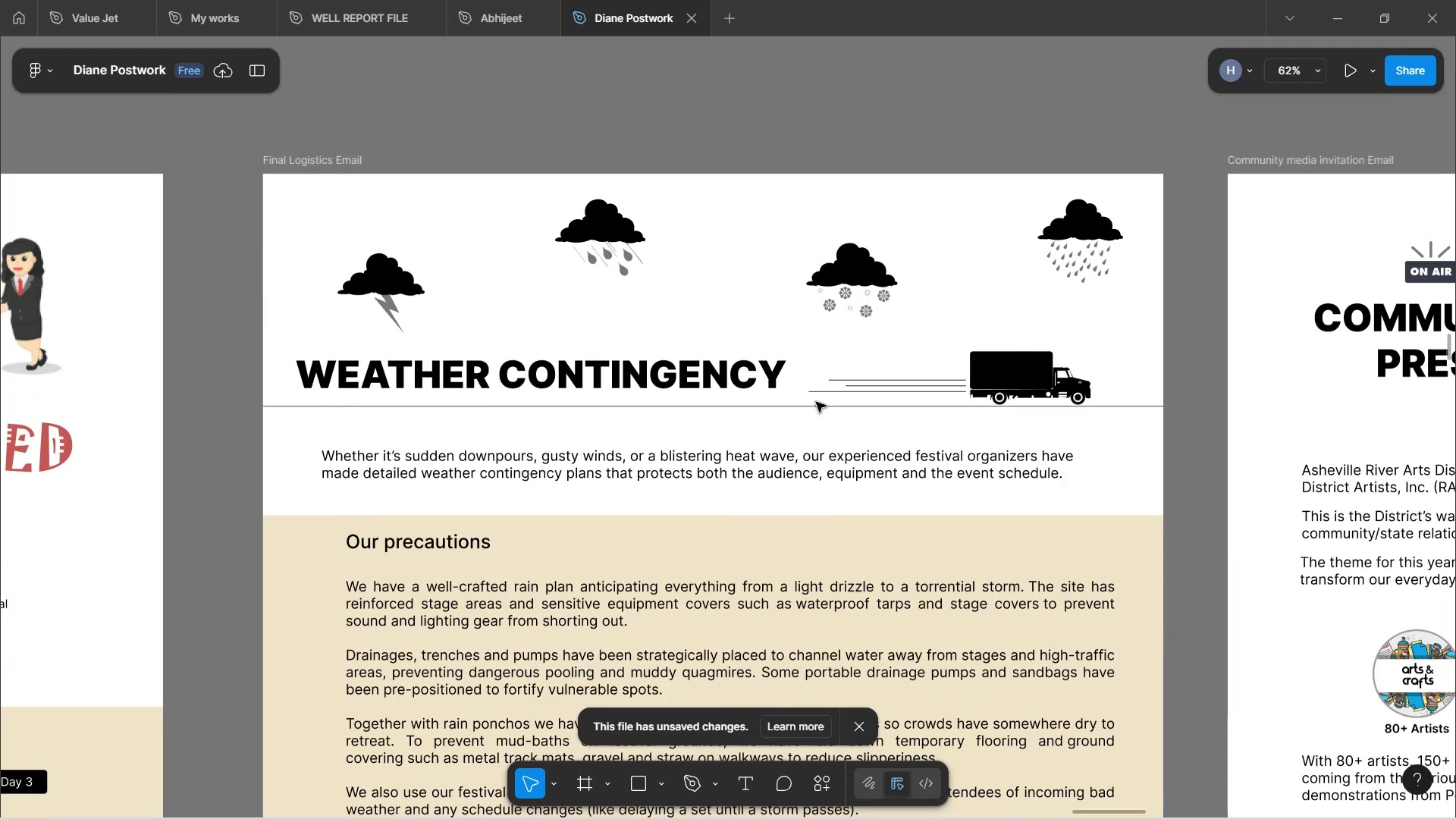 
scroll: coordinate [817, 403], scroll_direction: down, amount: 13.0
 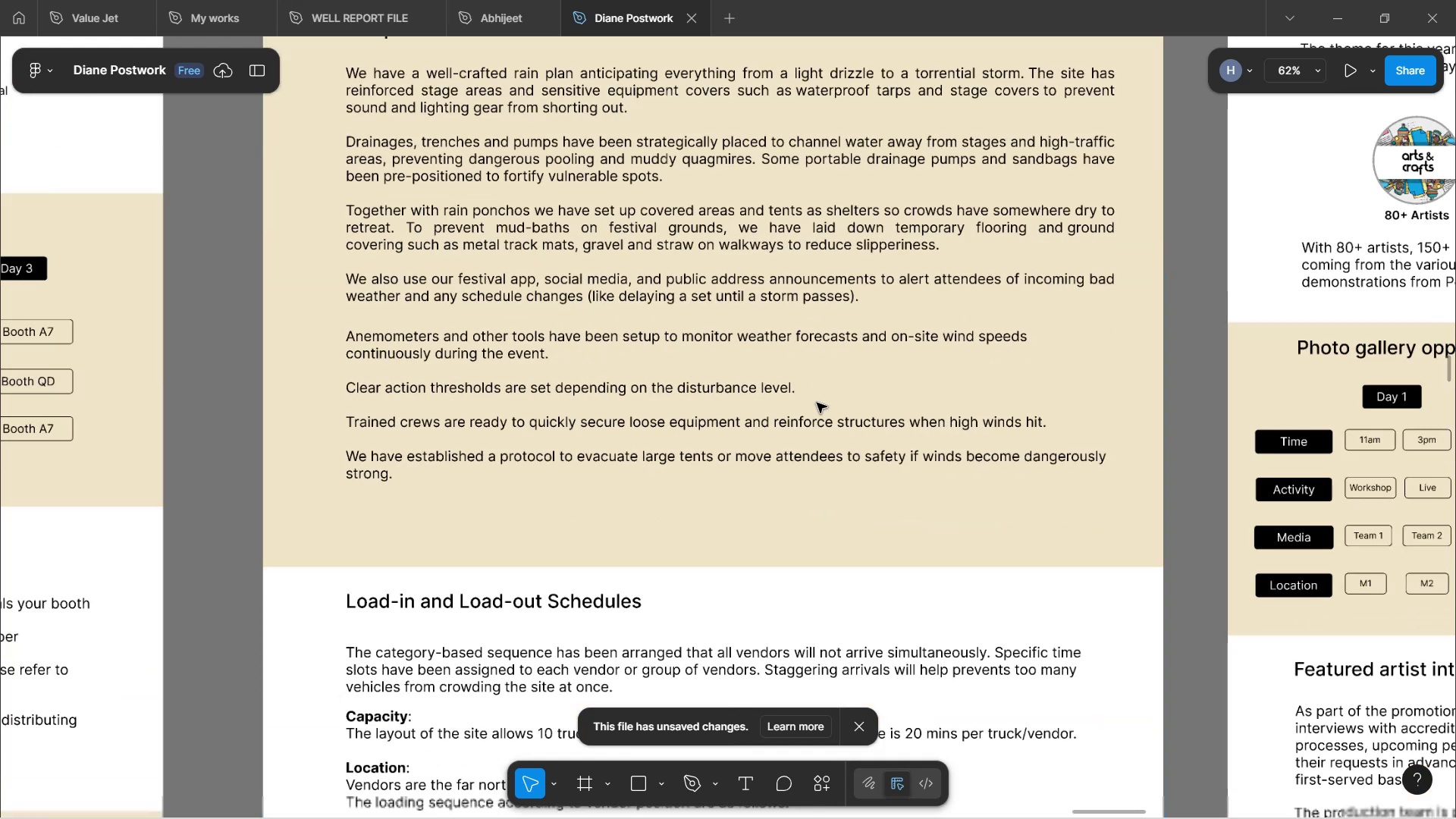 
scroll: coordinate [817, 403], scroll_direction: up, amount: 9.0
 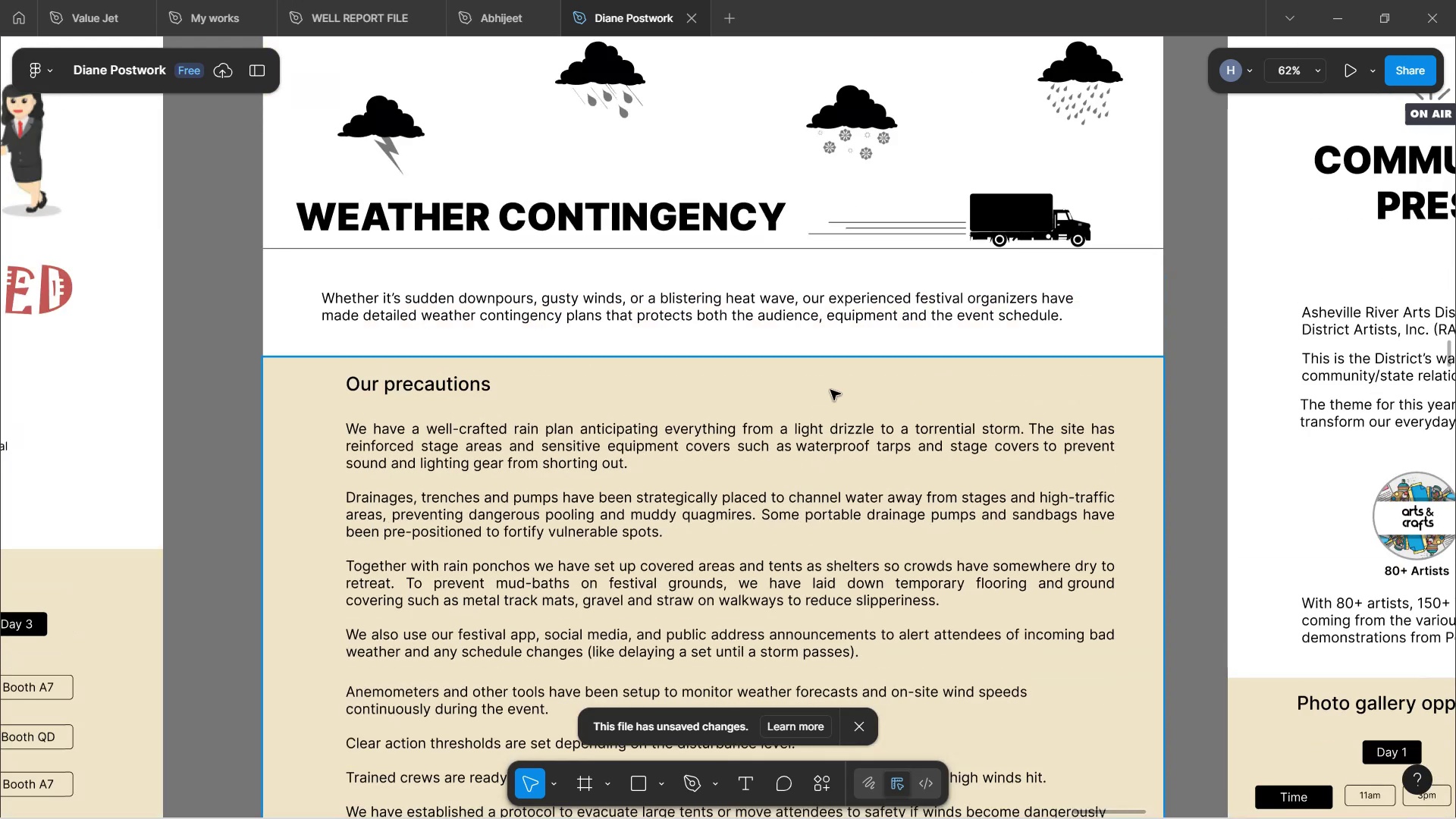 
scroll: coordinate [832, 389], scroll_direction: down, amount: 14.0
 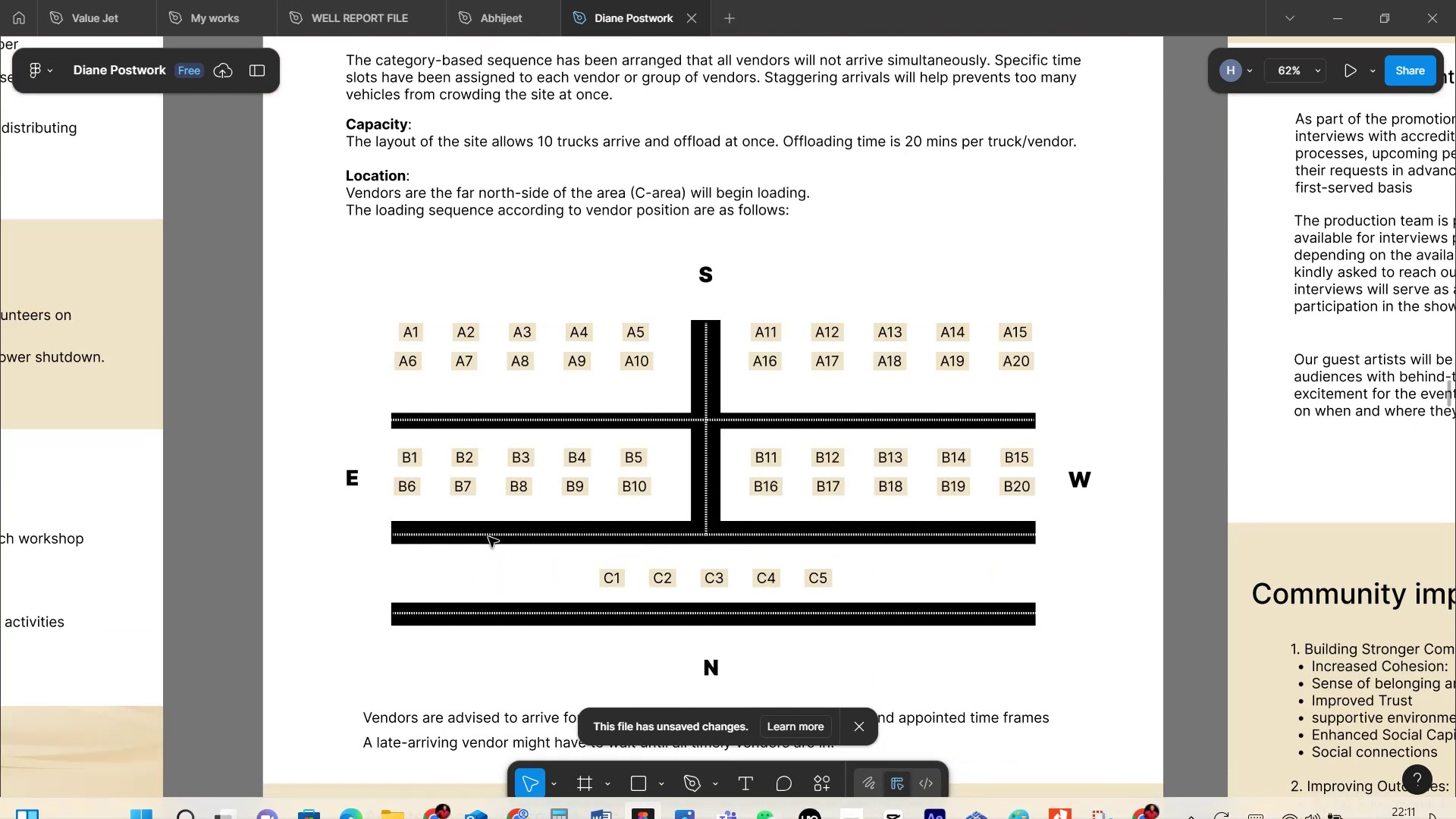 
wait(5.29)
 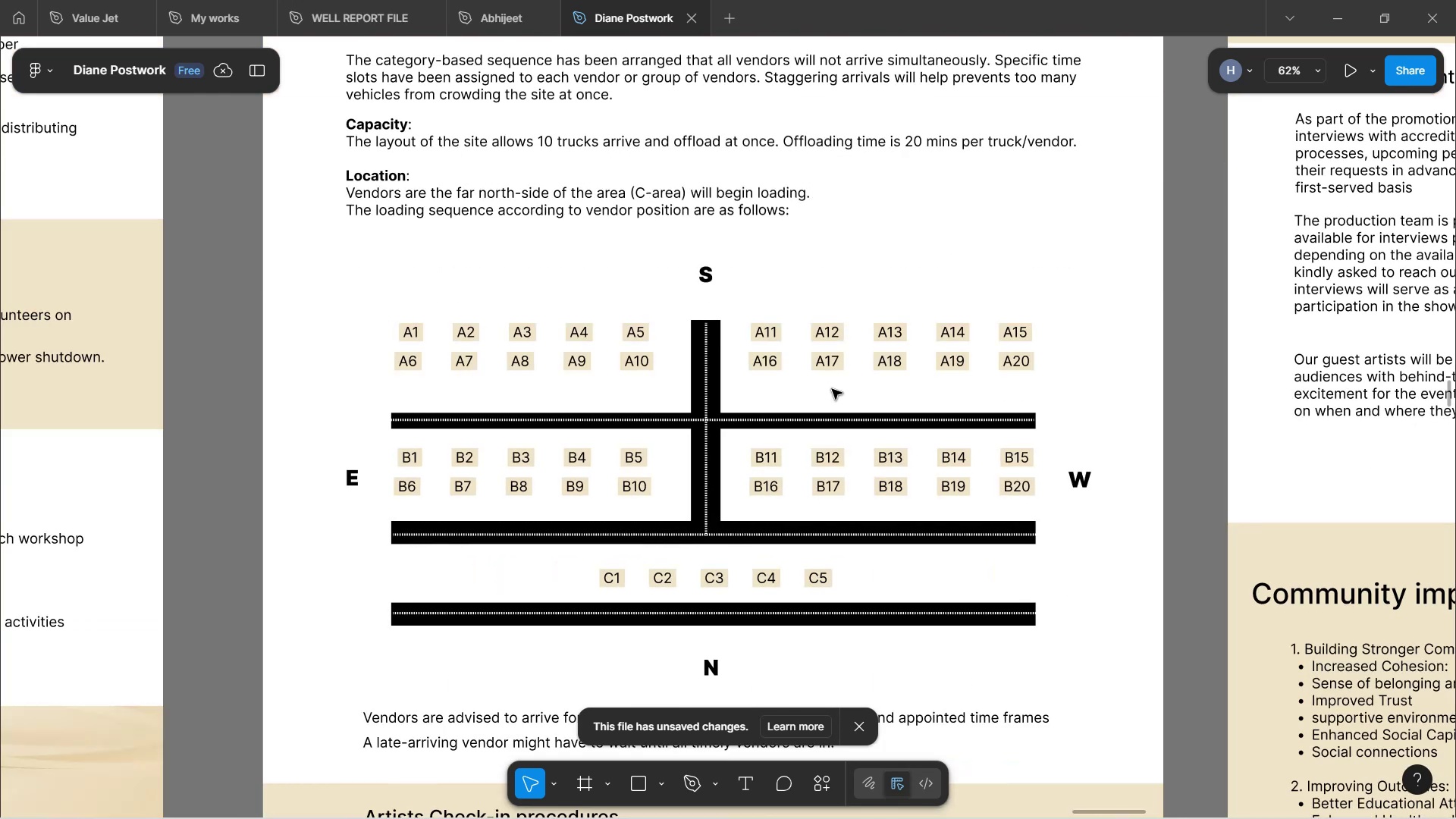 
scroll: coordinate [993, 566], scroll_direction: down, amount: 15.0
 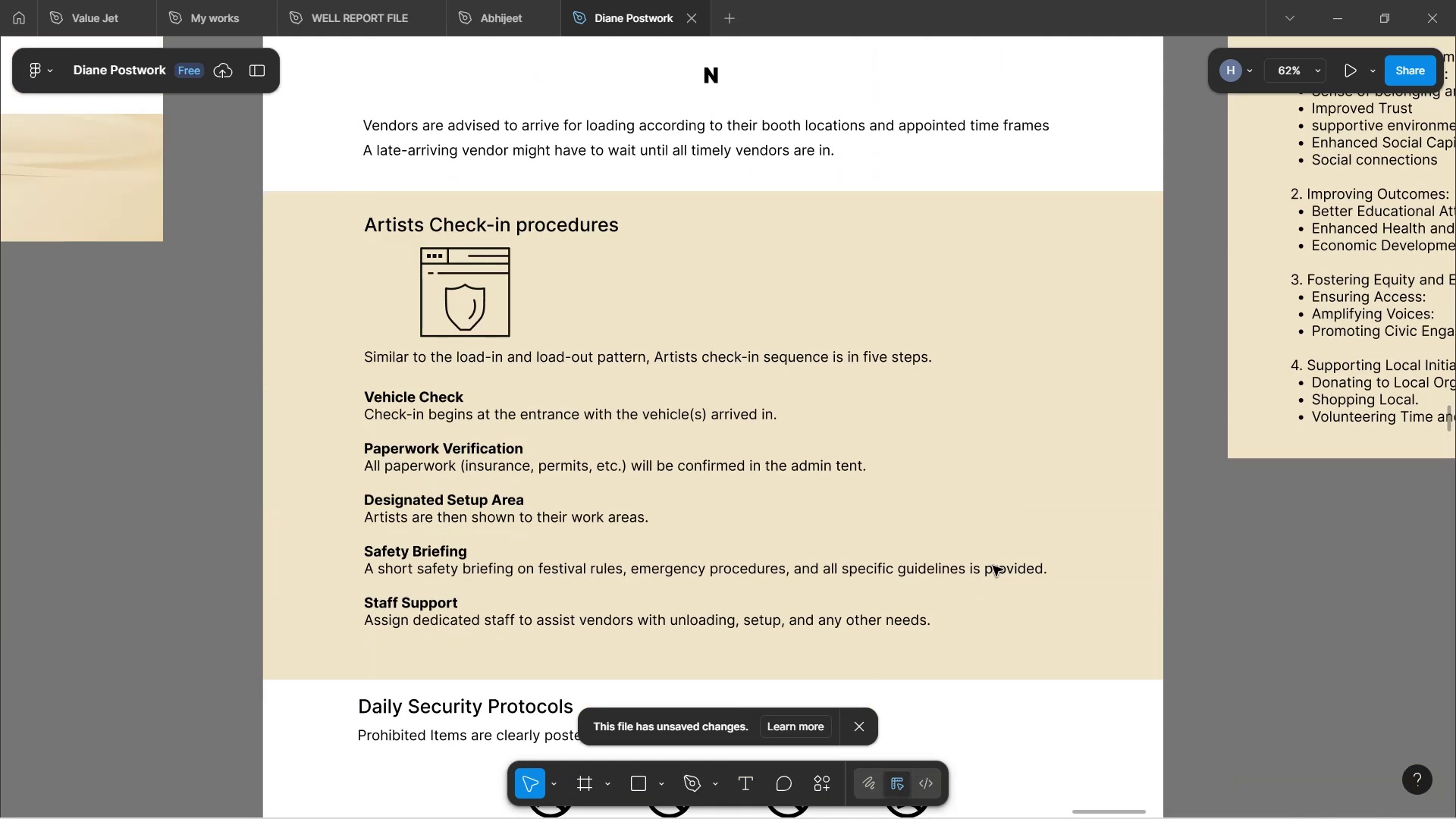 
scroll: coordinate [993, 566], scroll_direction: up, amount: 4.0
 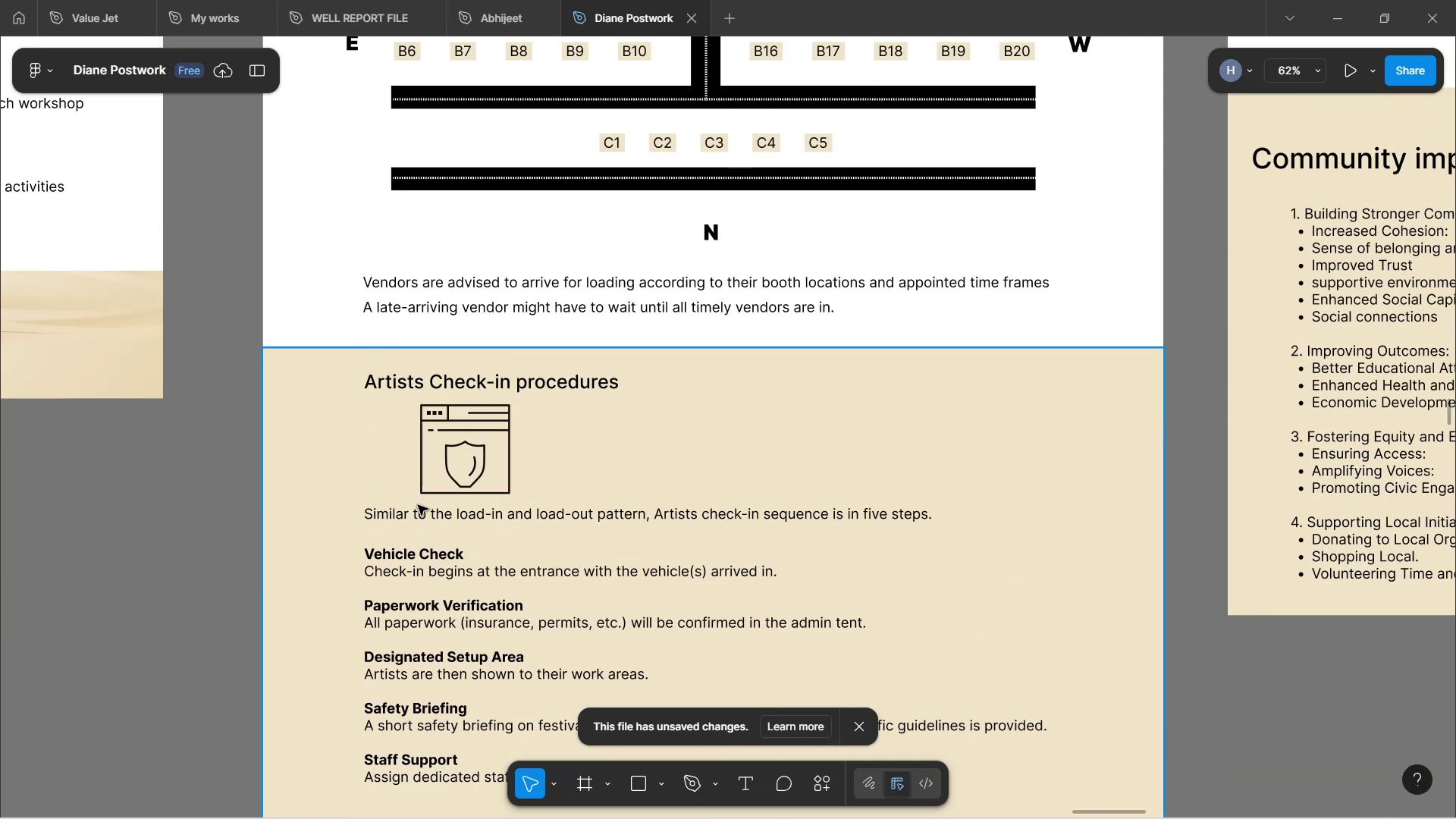 
scroll: coordinate [559, 465], scroll_direction: down, amount: 2.0
 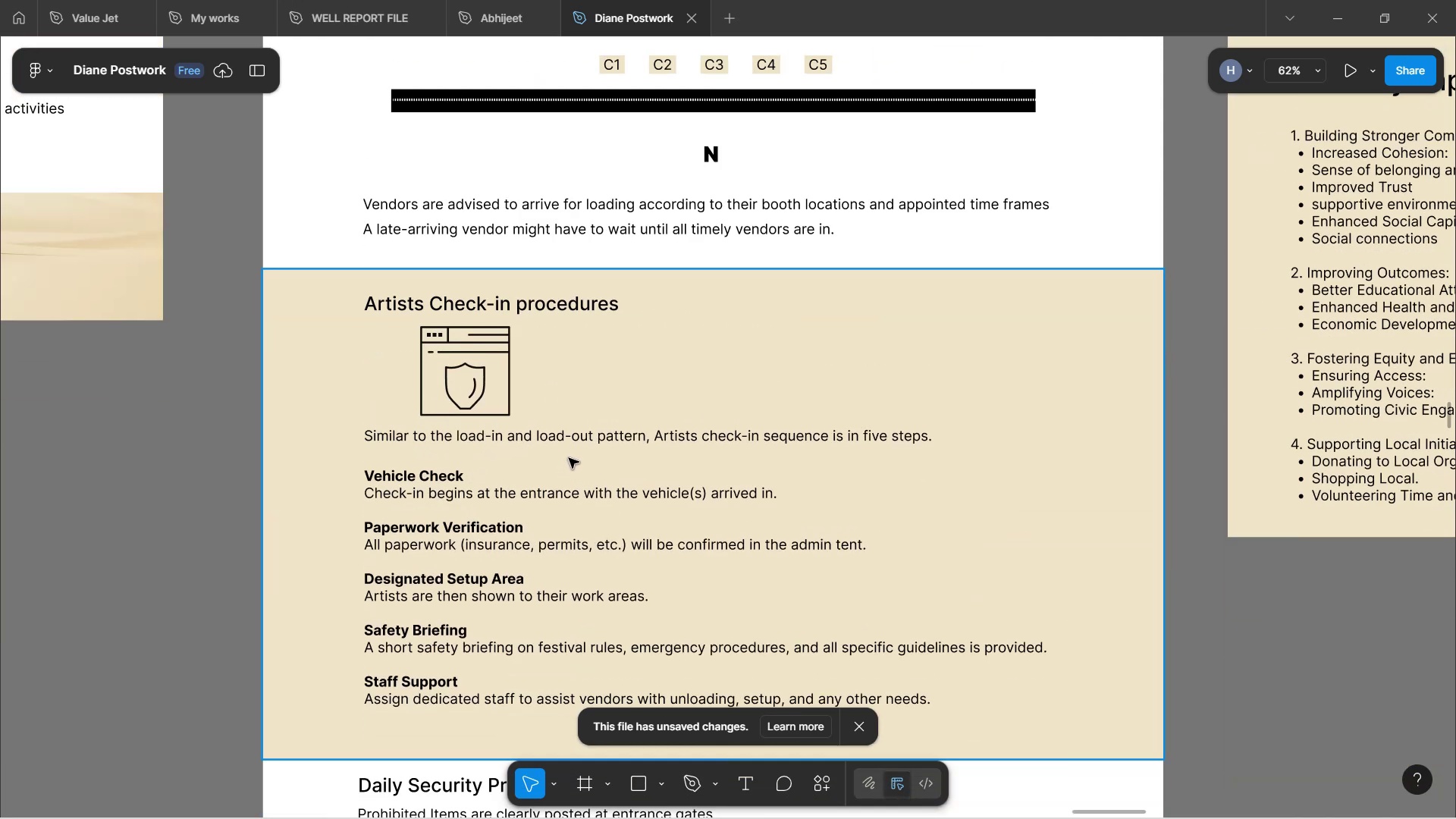 
hold_key(key=ControlLeft, duration=1.66)
scroll: coordinate [569, 458], scroll_direction: up, amount: 1.0
 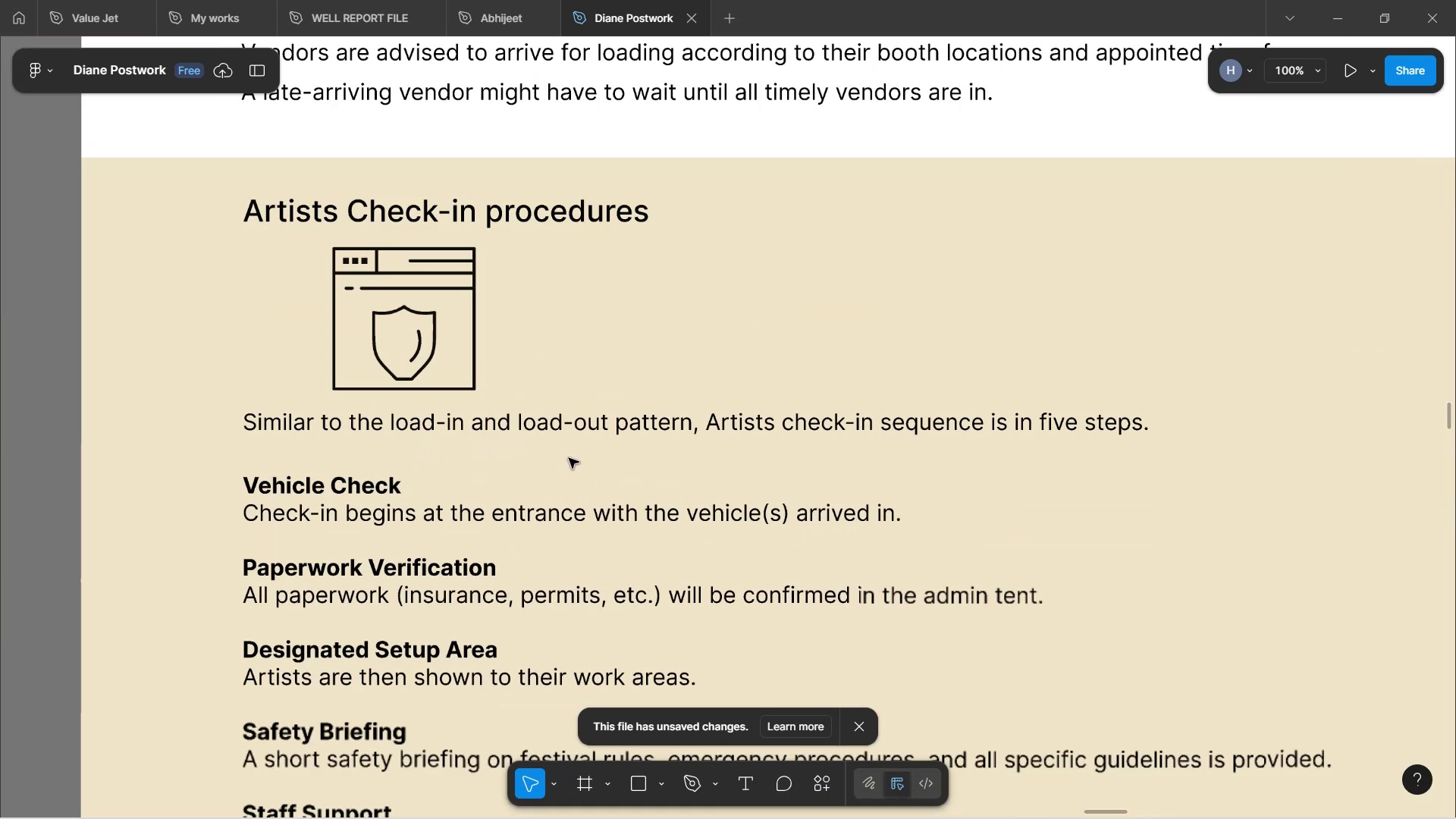 
hold_key(key=ControlLeft, duration=1.6)
 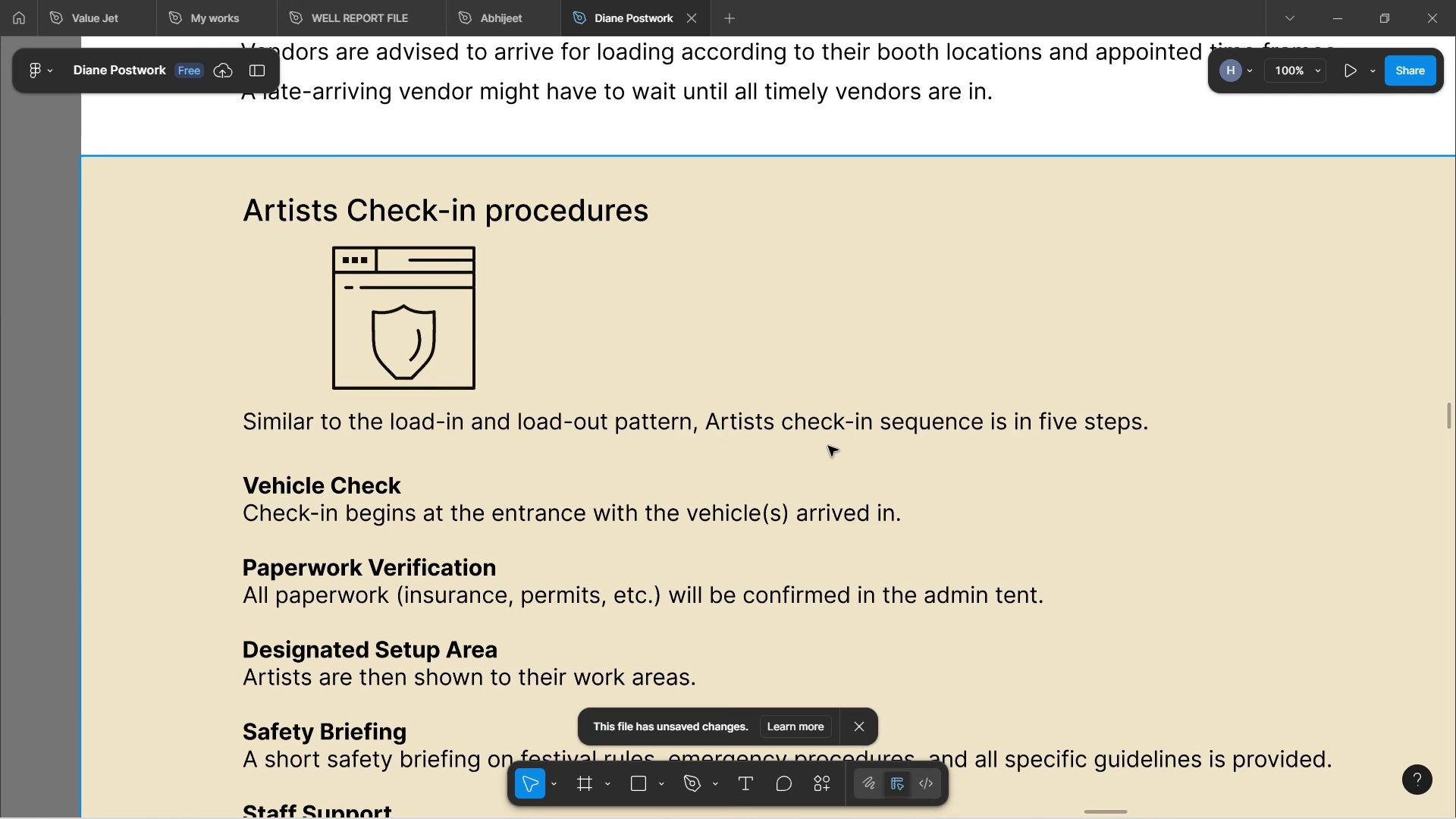 
key(Control+ControlLeft)
 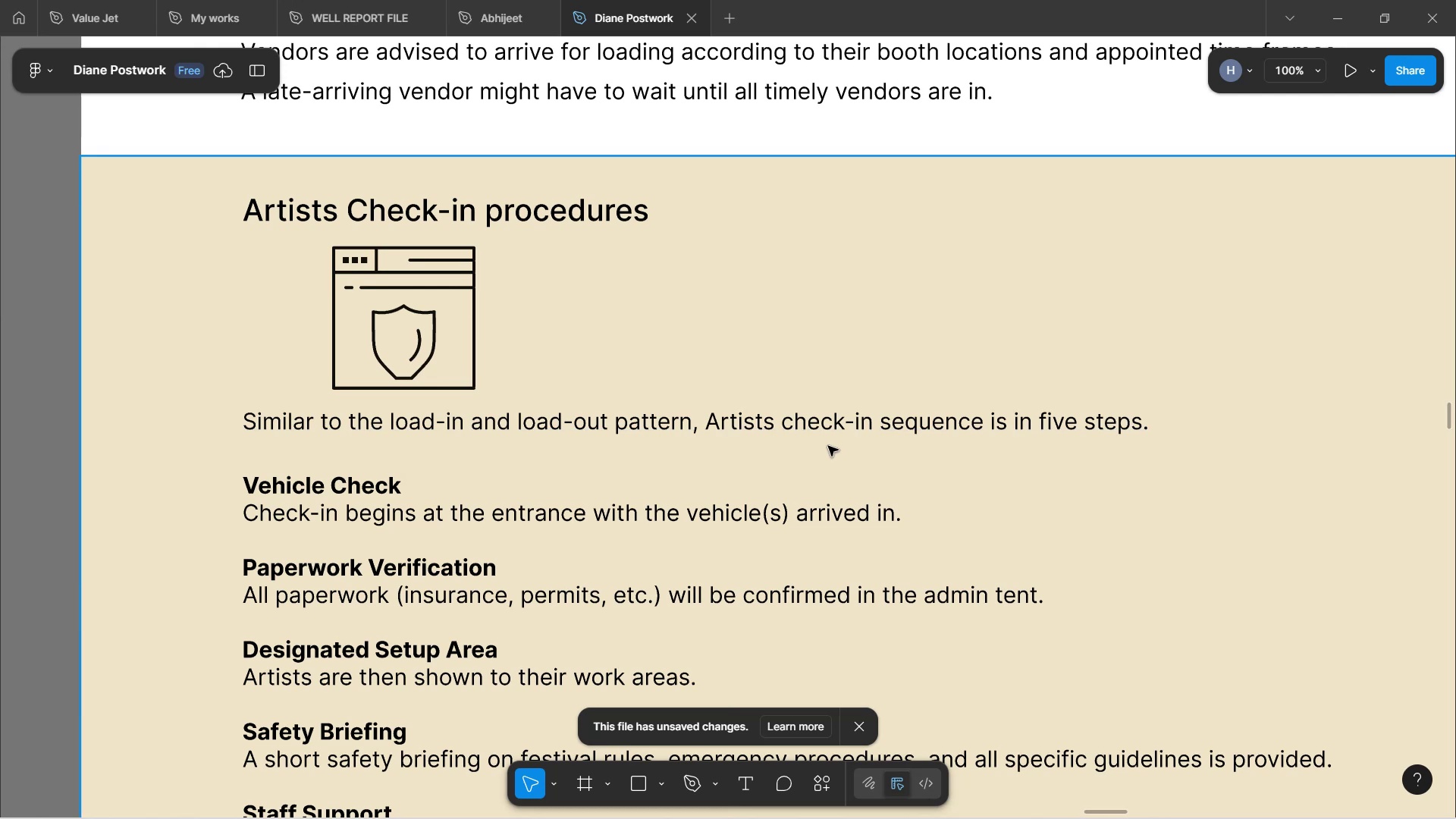 
key(Control+ControlLeft)
 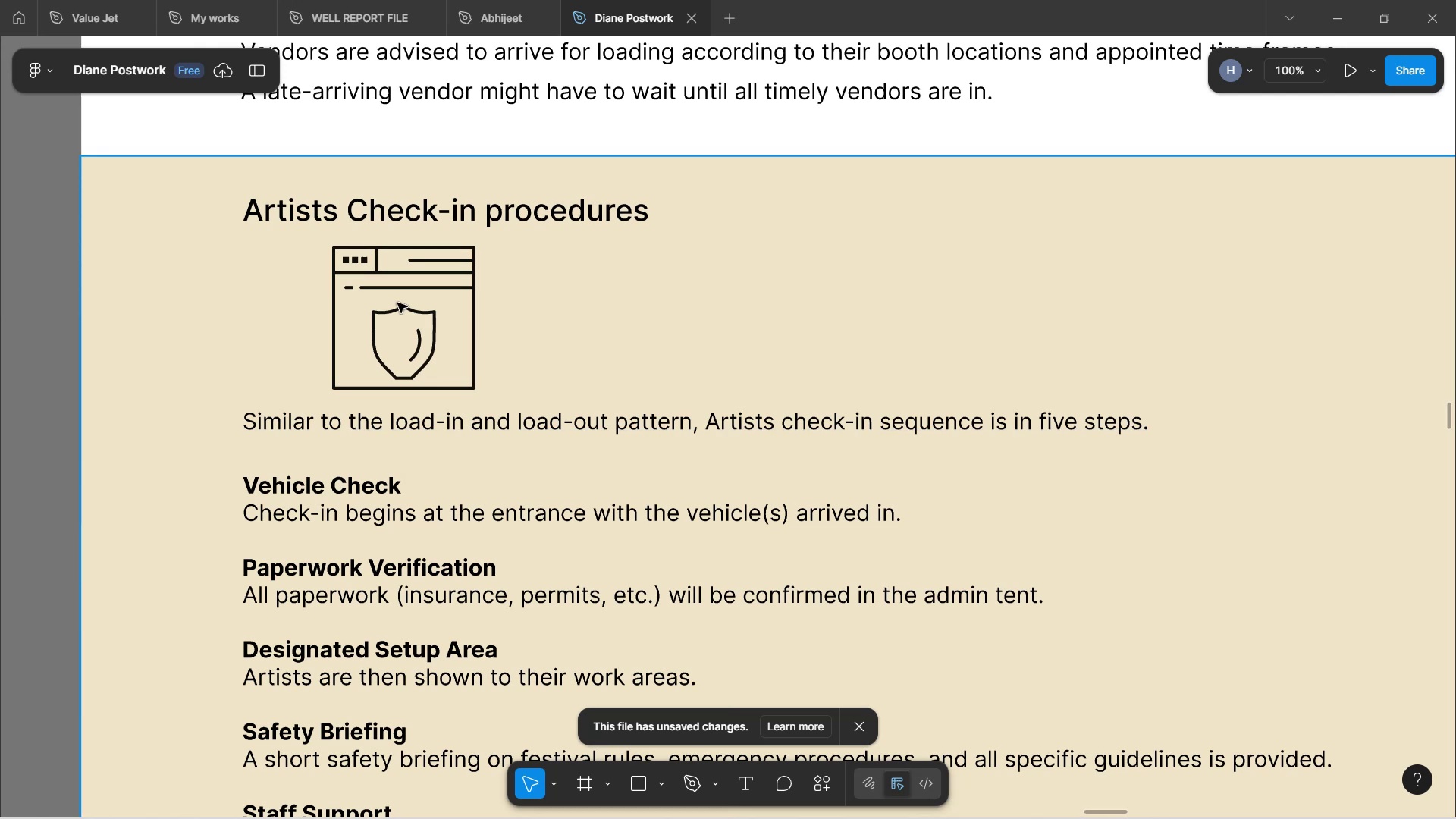 
key(Control+ControlLeft)
 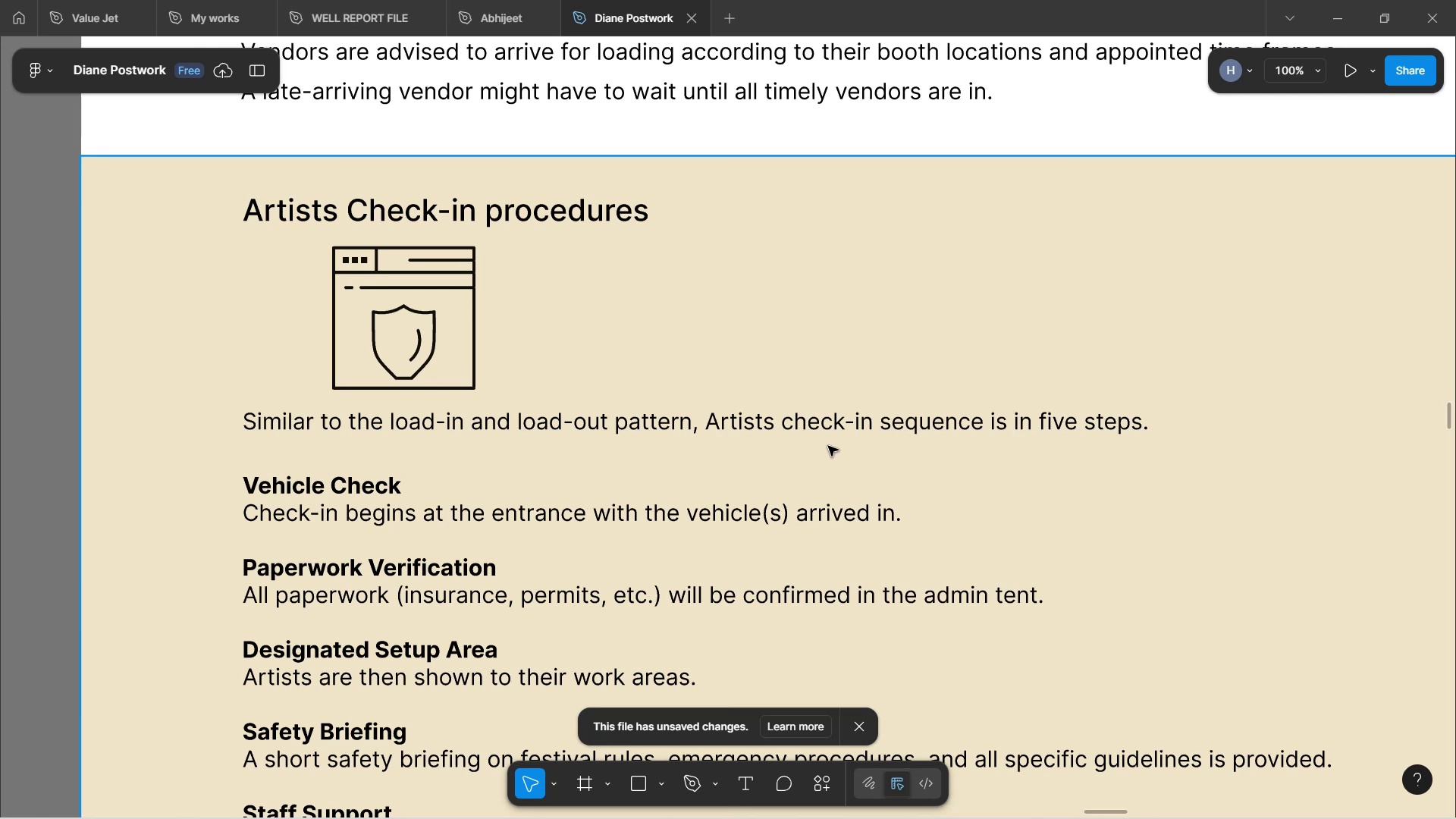 
key(Control+ControlLeft)
 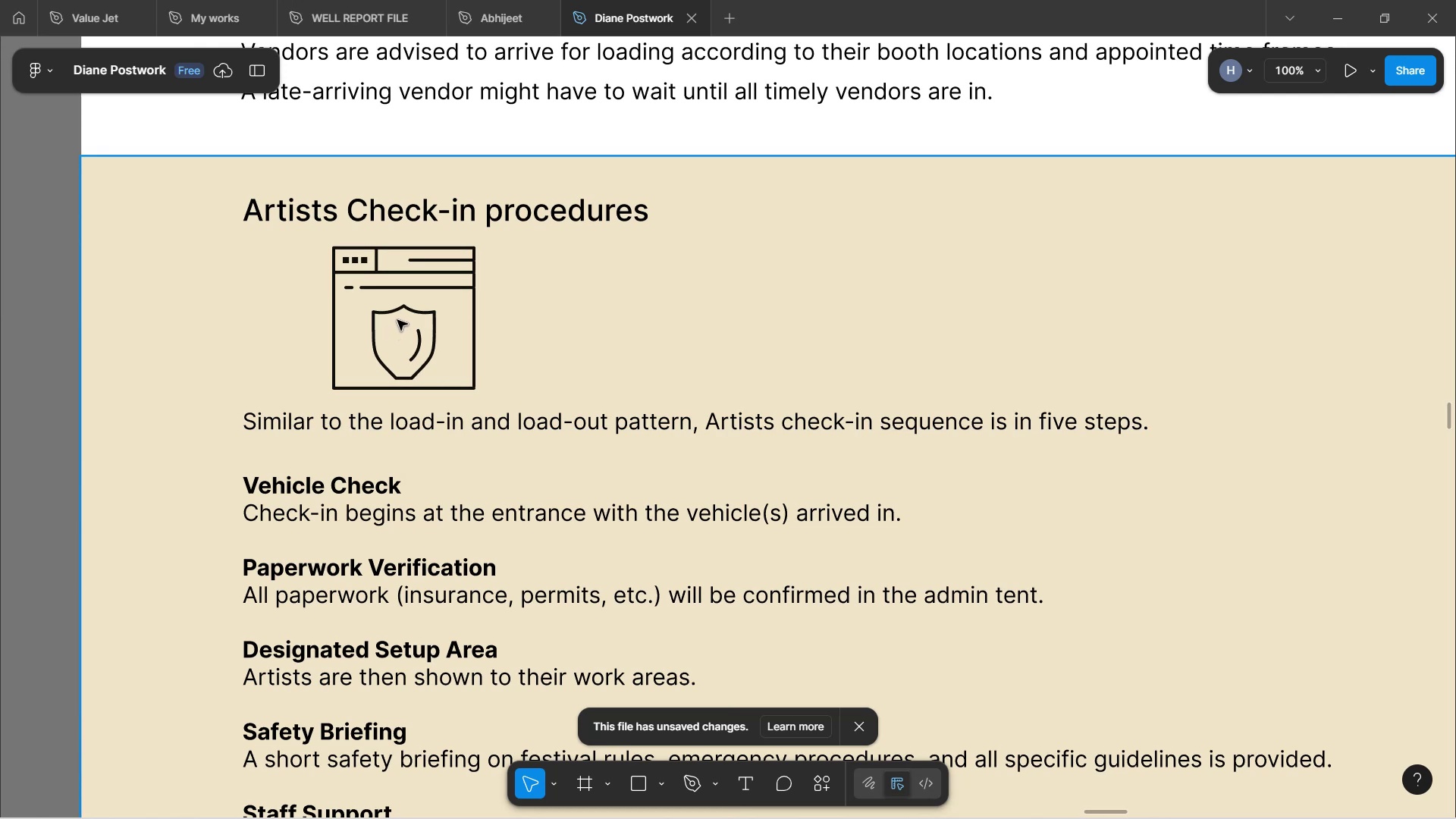 
double_click([397, 320])
 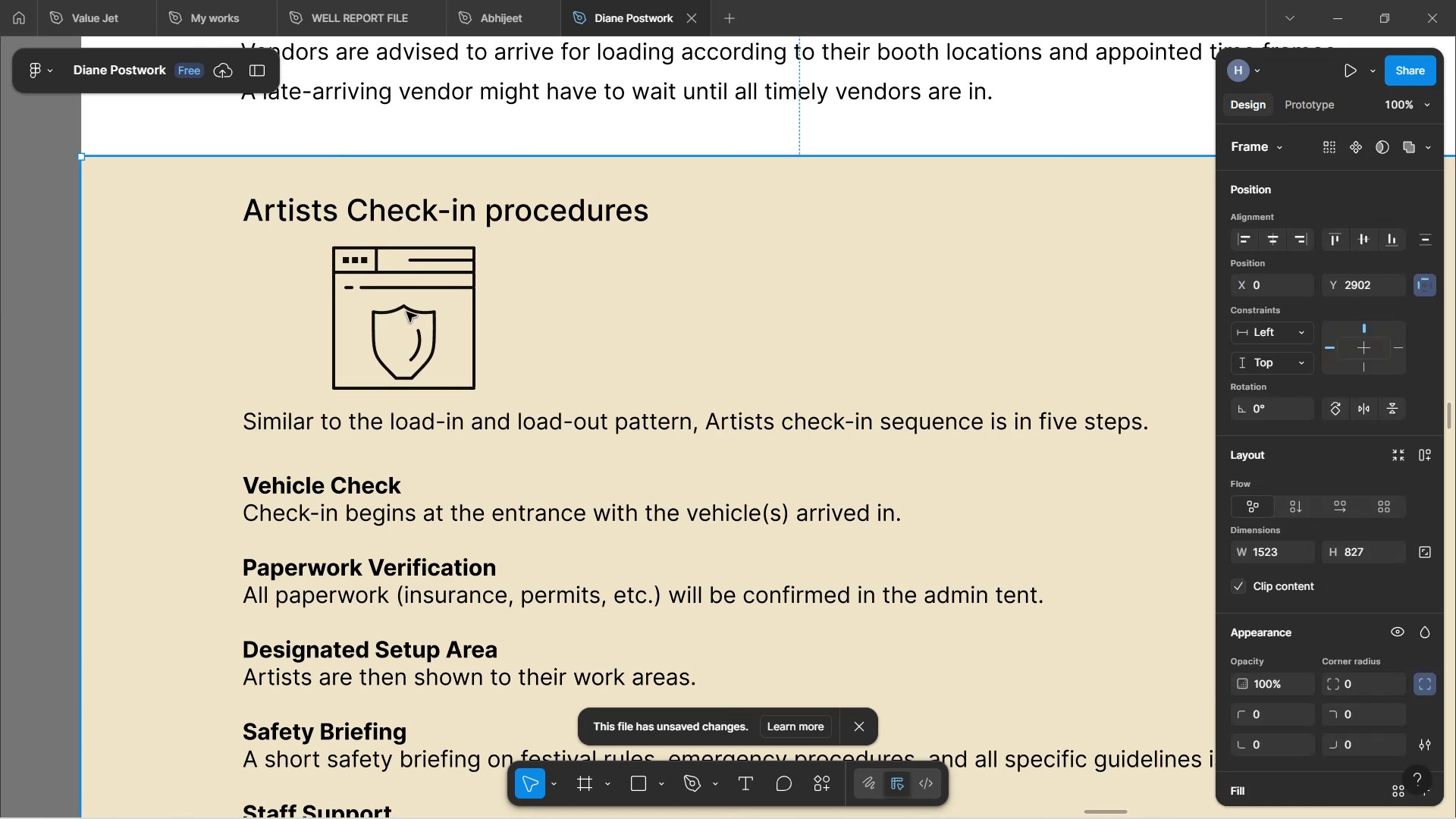 
double_click([406, 312])
 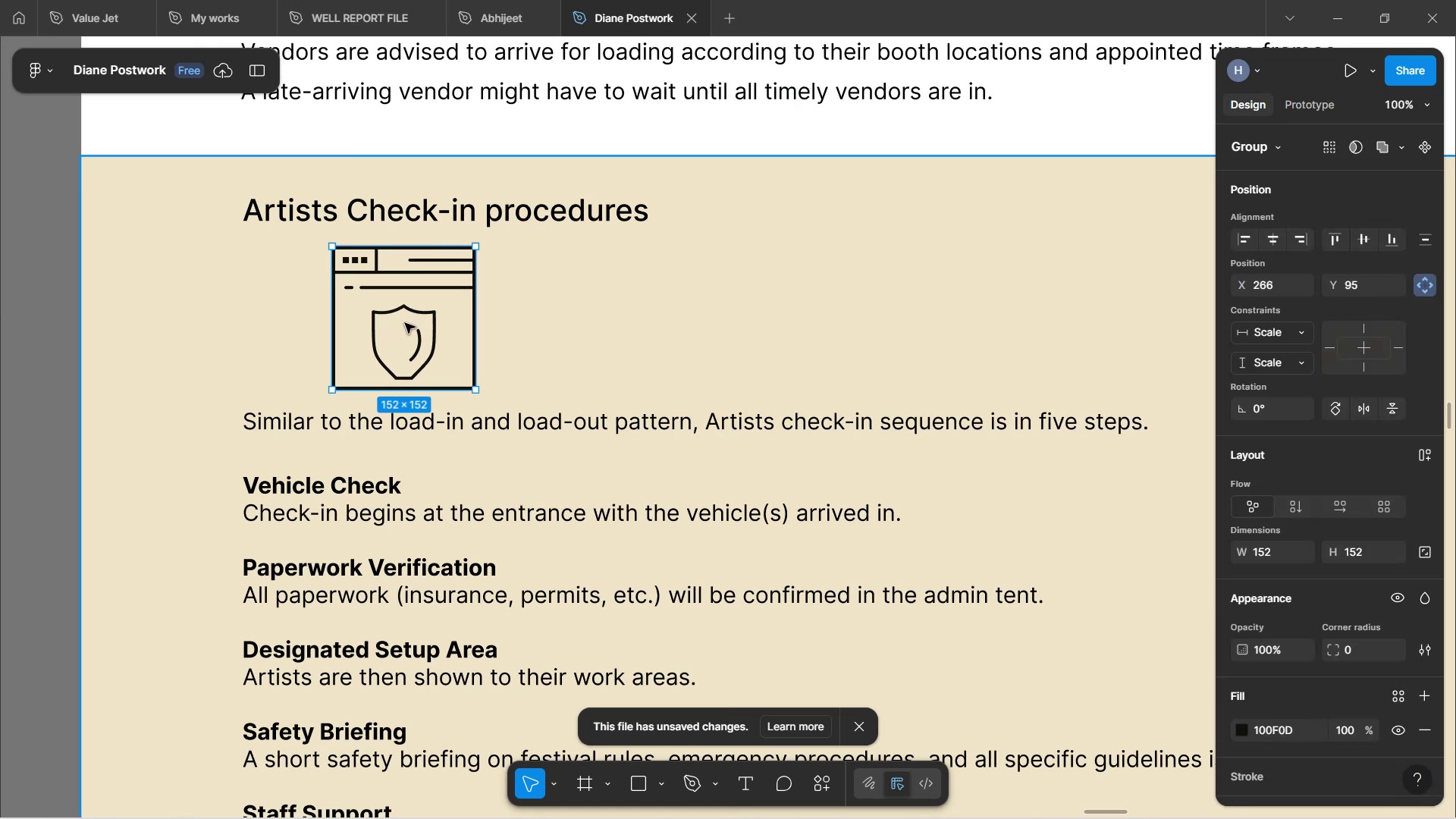 
left_click_drag(start_coordinate=[403, 324], to_coordinate=[883, 331])
 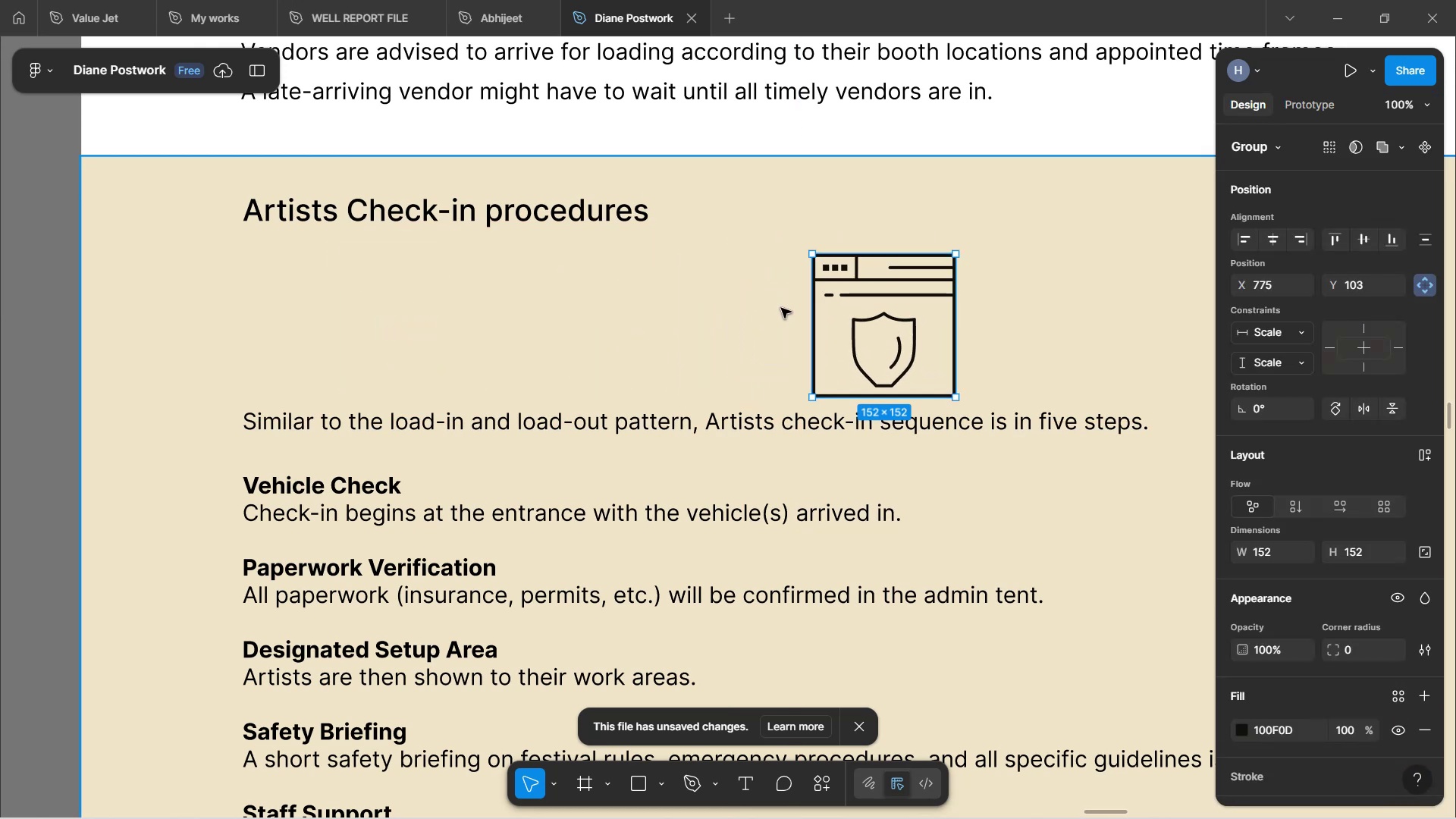 
left_click([761, 309])
 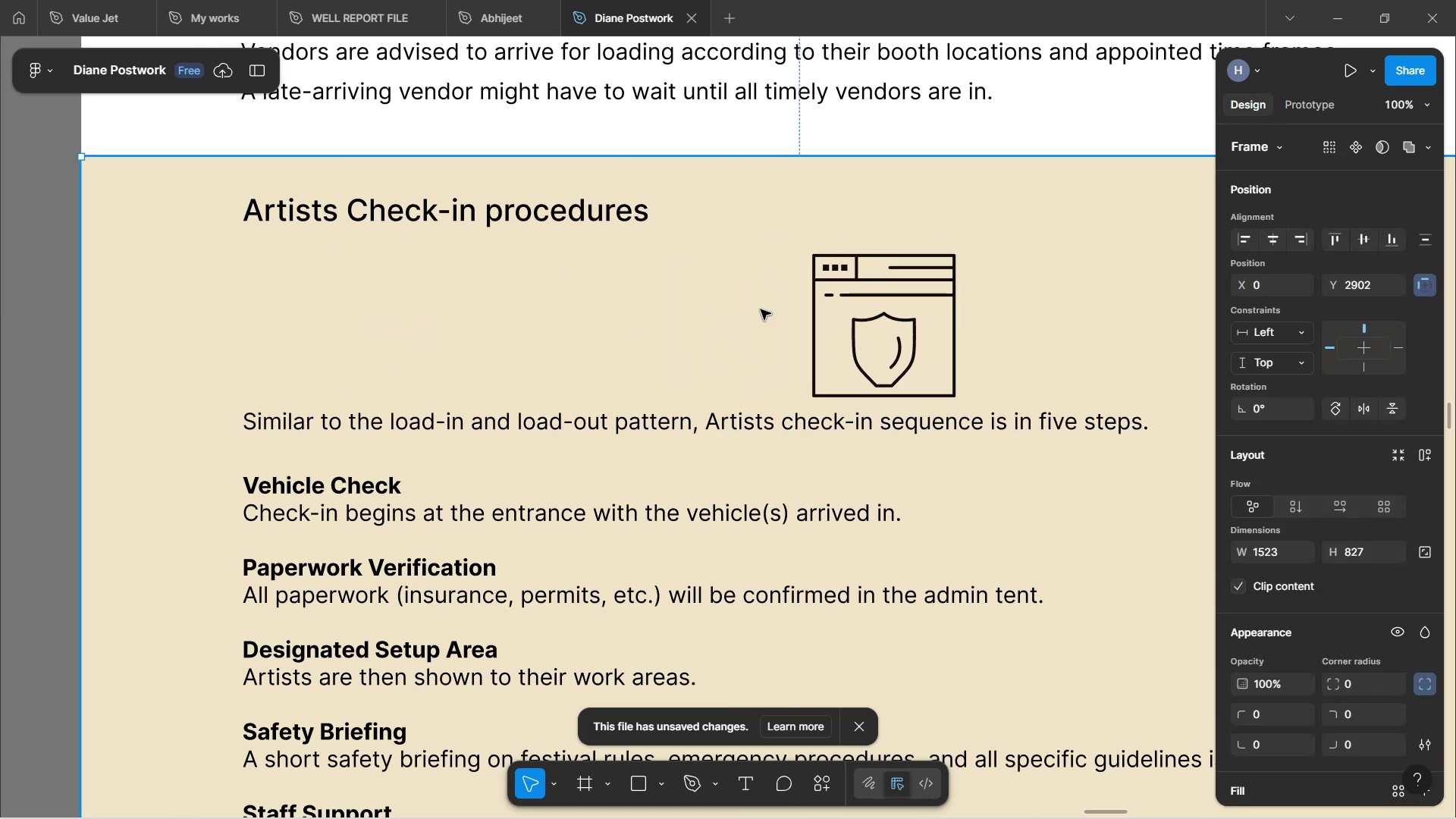 
hold_key(key=ShiftLeft, duration=0.81)
scroll: coordinate [761, 310], scroll_direction: down, amount: 11.0
 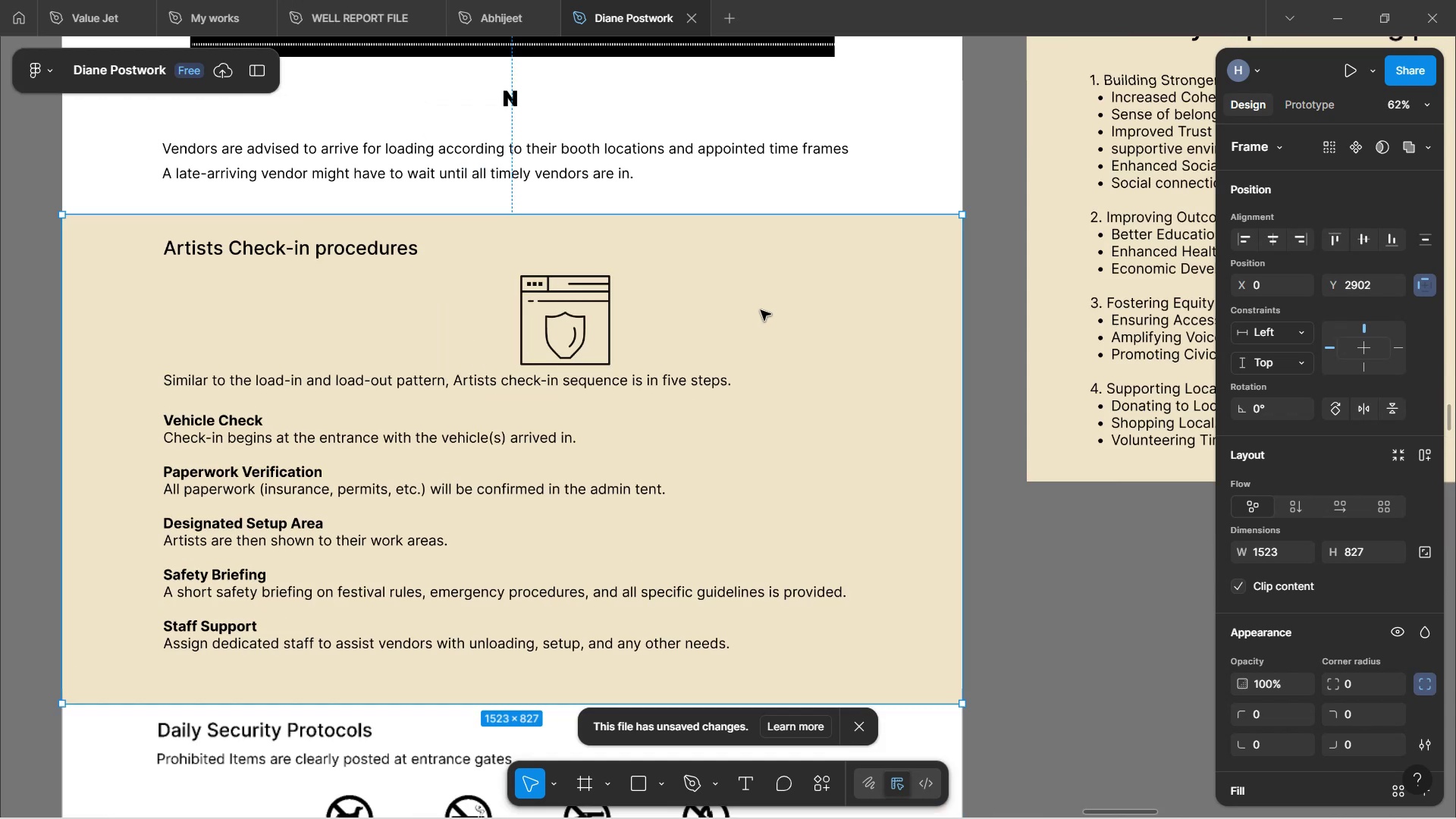 
hold_key(key=ControlLeft, duration=1.56)
 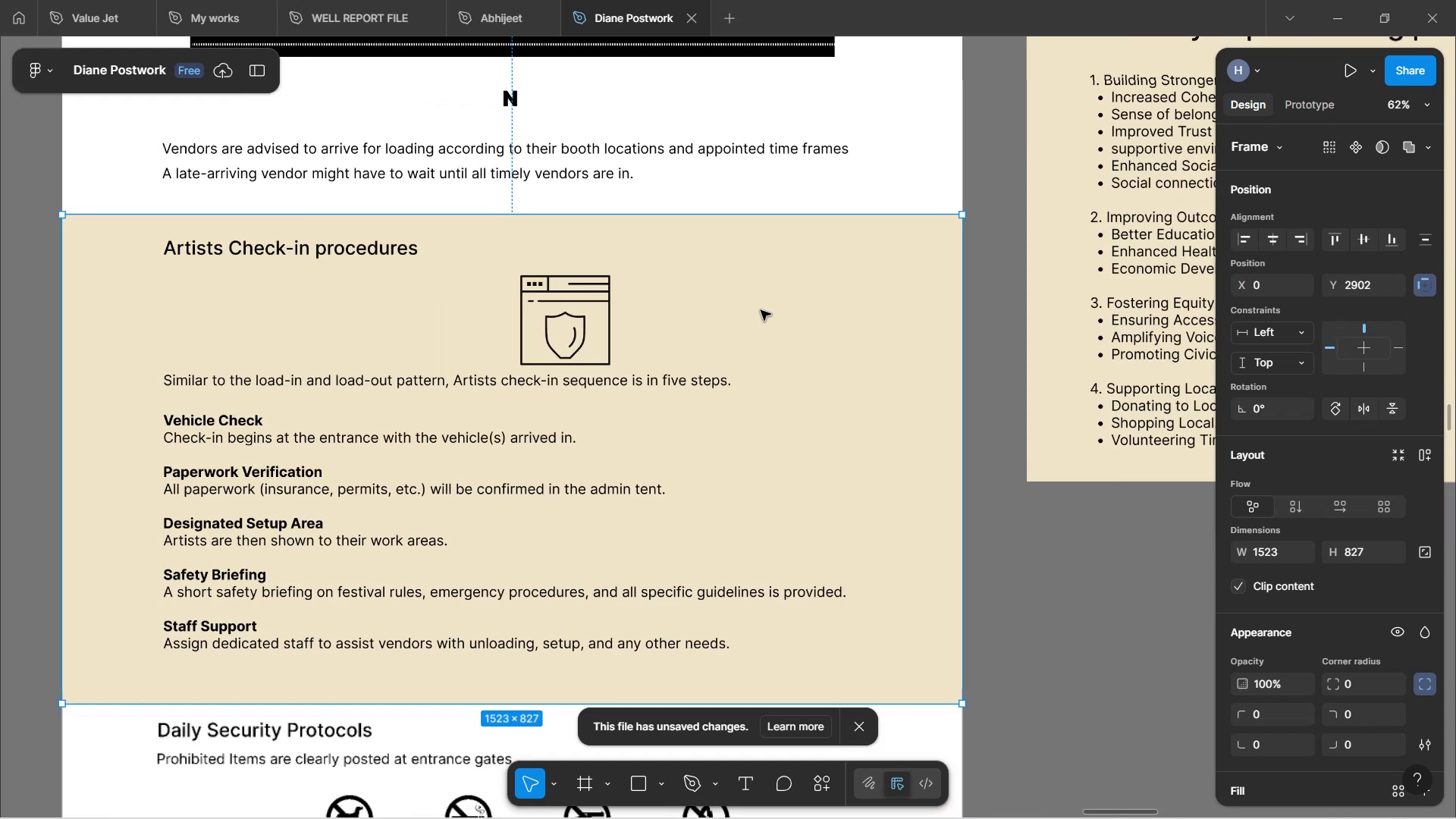 
key(Control+ControlLeft)
 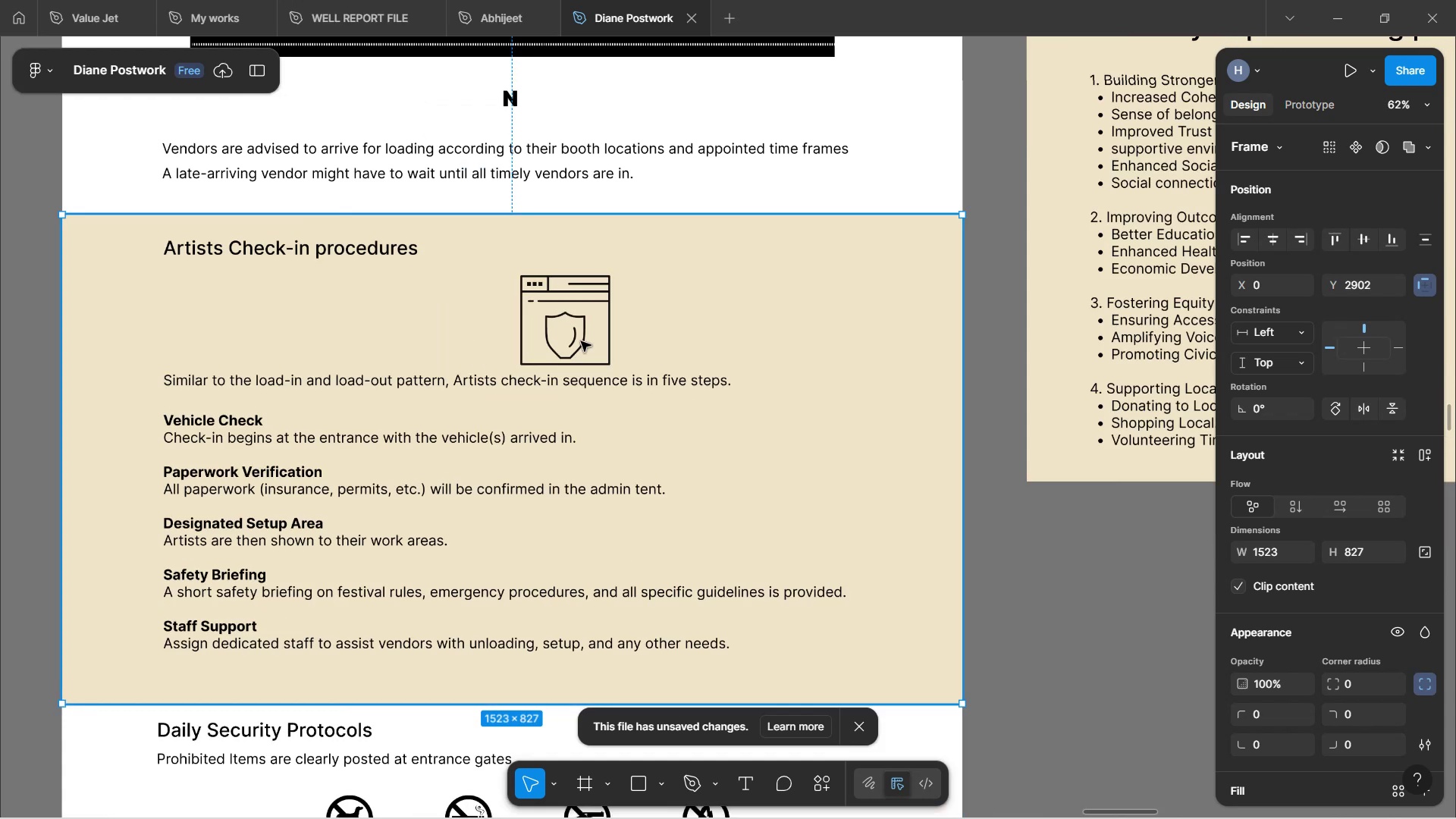 
key(Control+ControlLeft)
 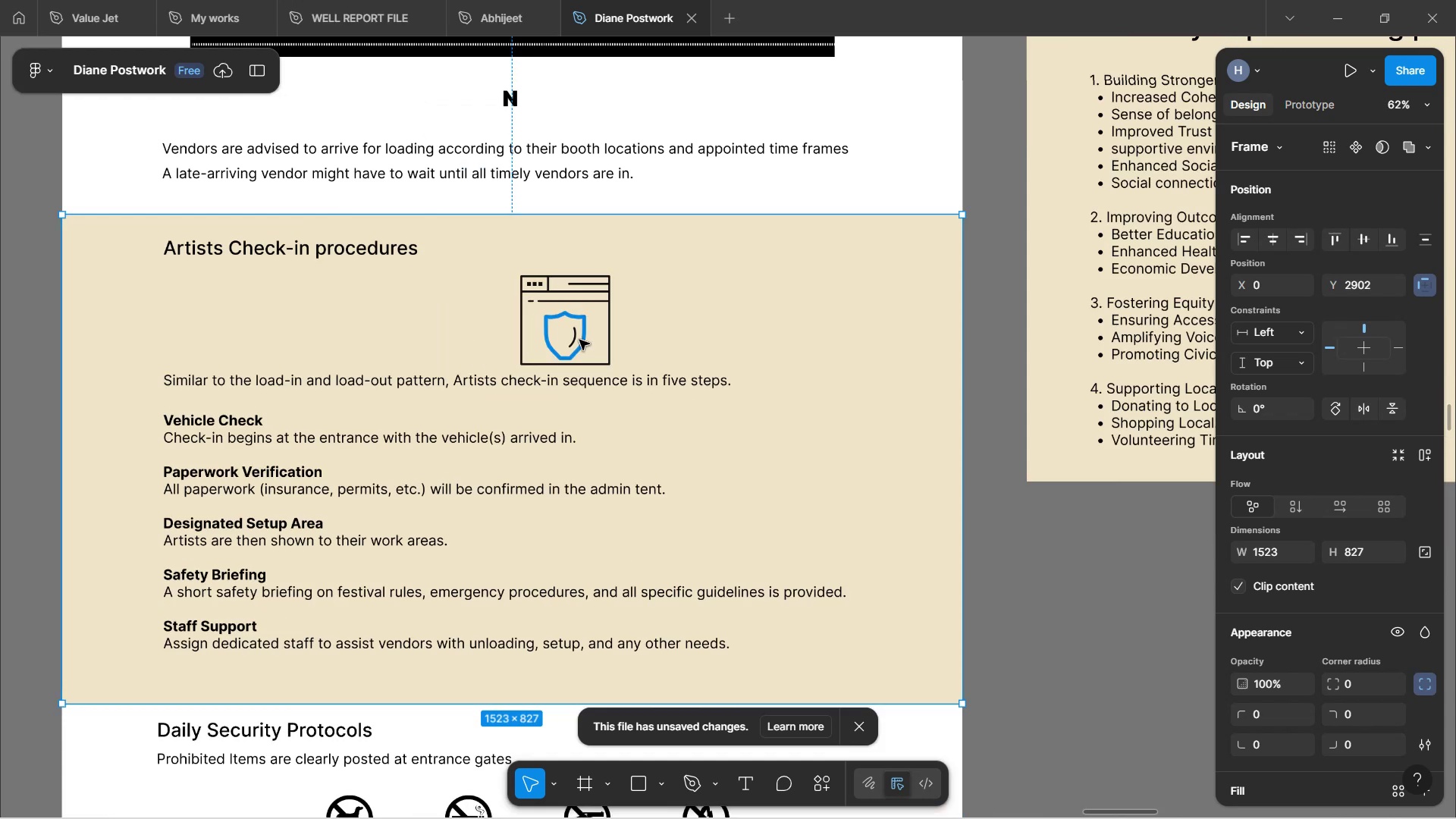 
double_click([579, 340])
 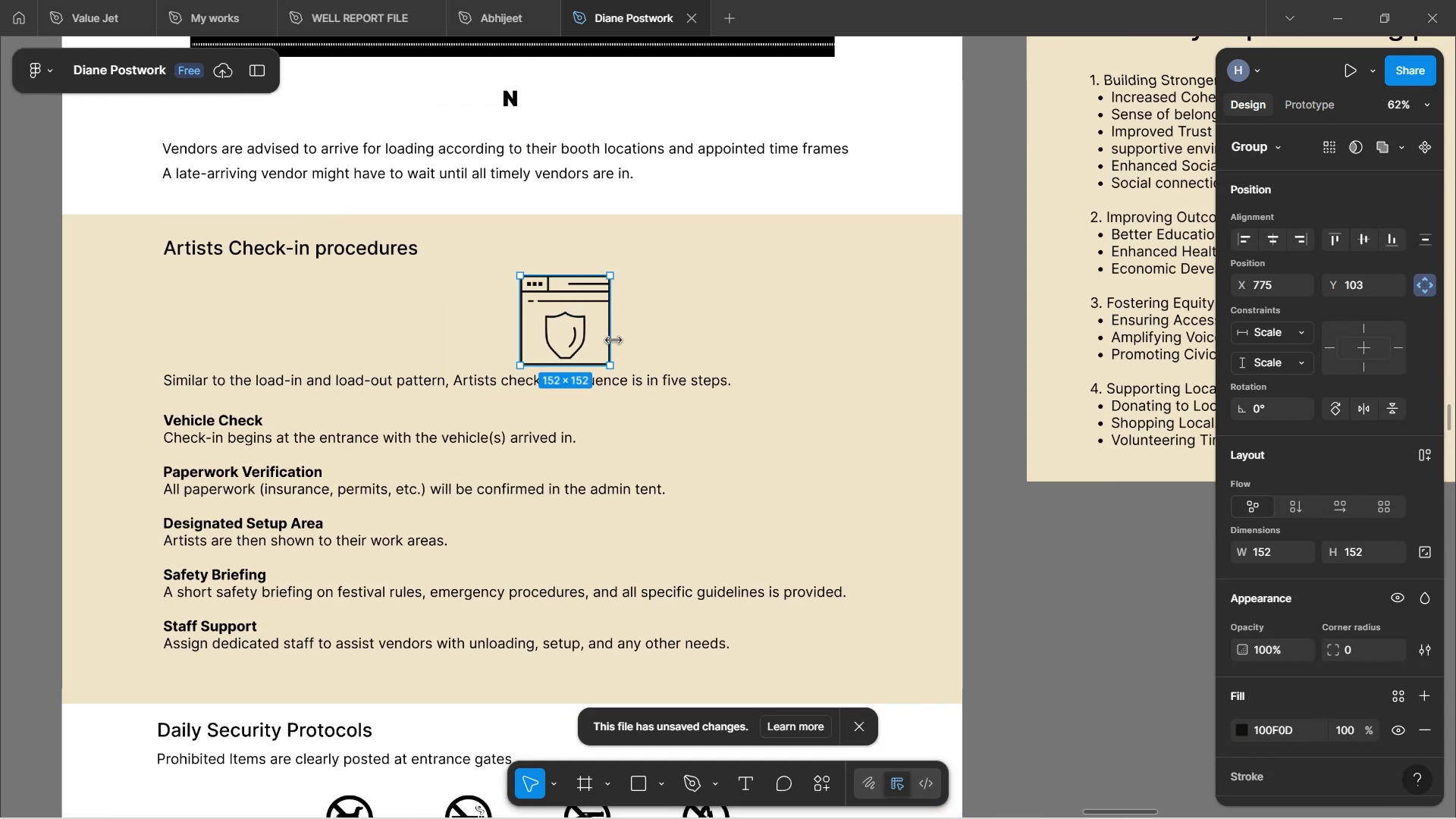 
left_click([615, 334])
 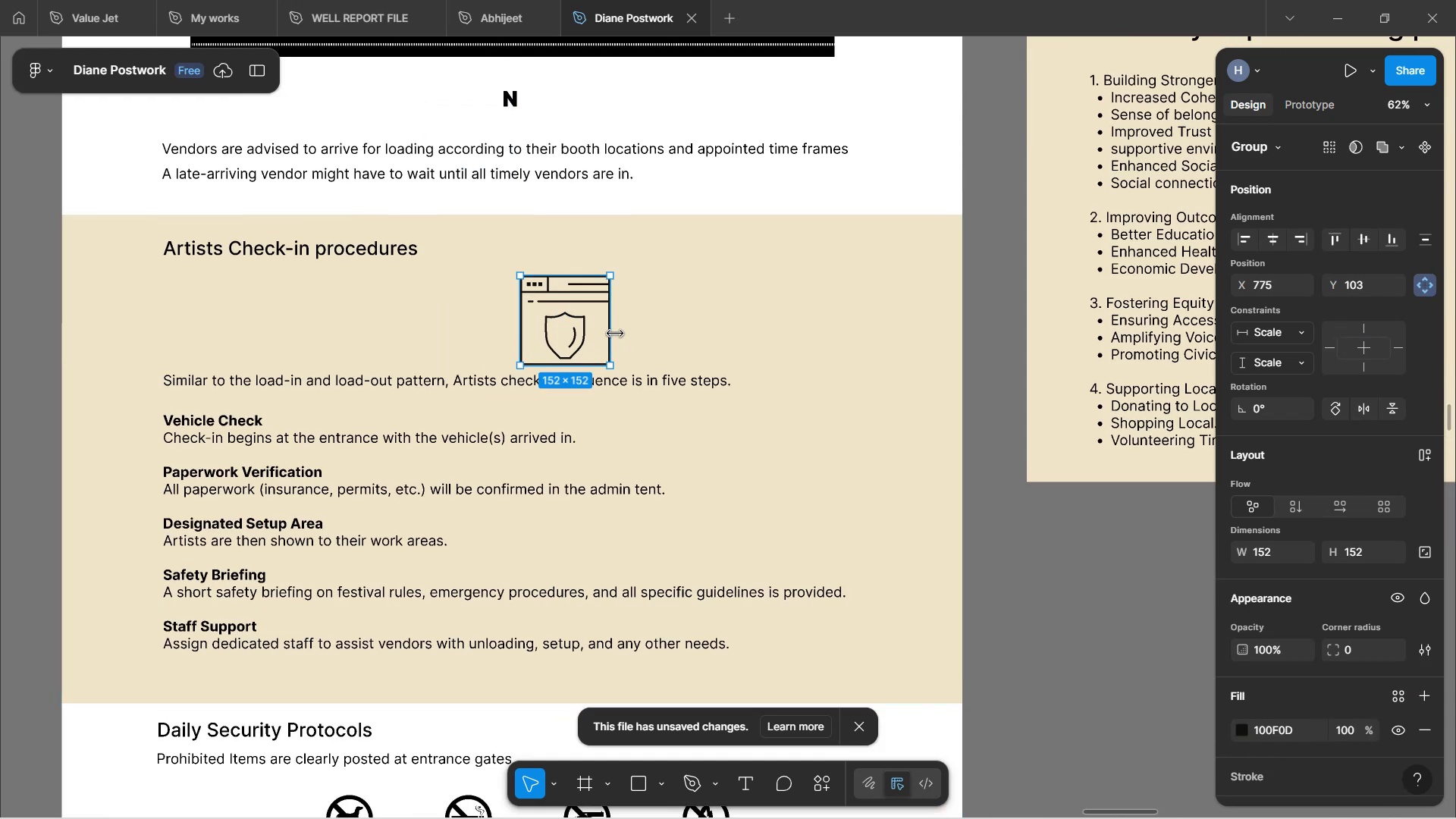 
left_click([648, 346])
 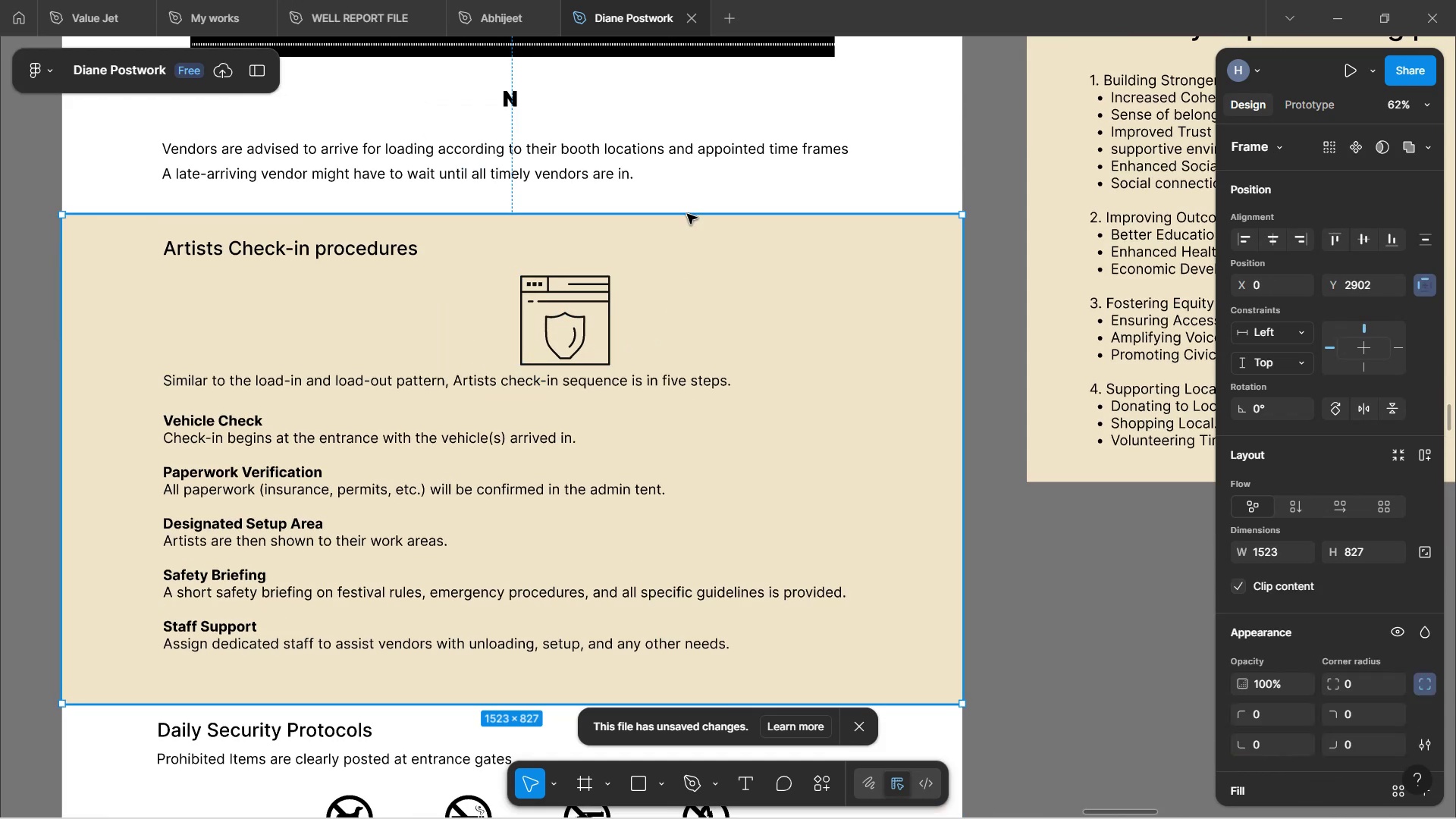 
left_click([687, 195])
 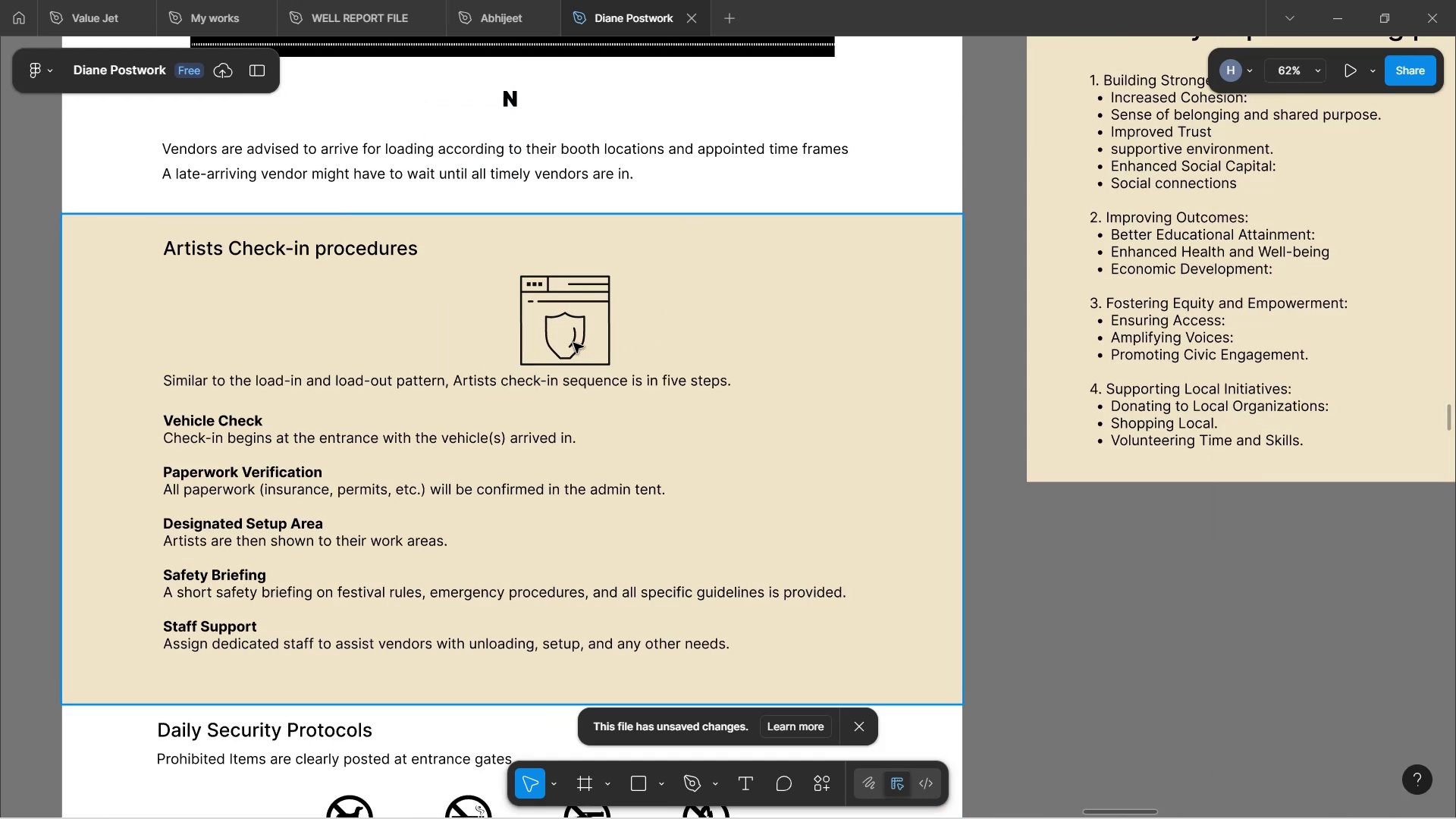 
double_click([573, 343])
 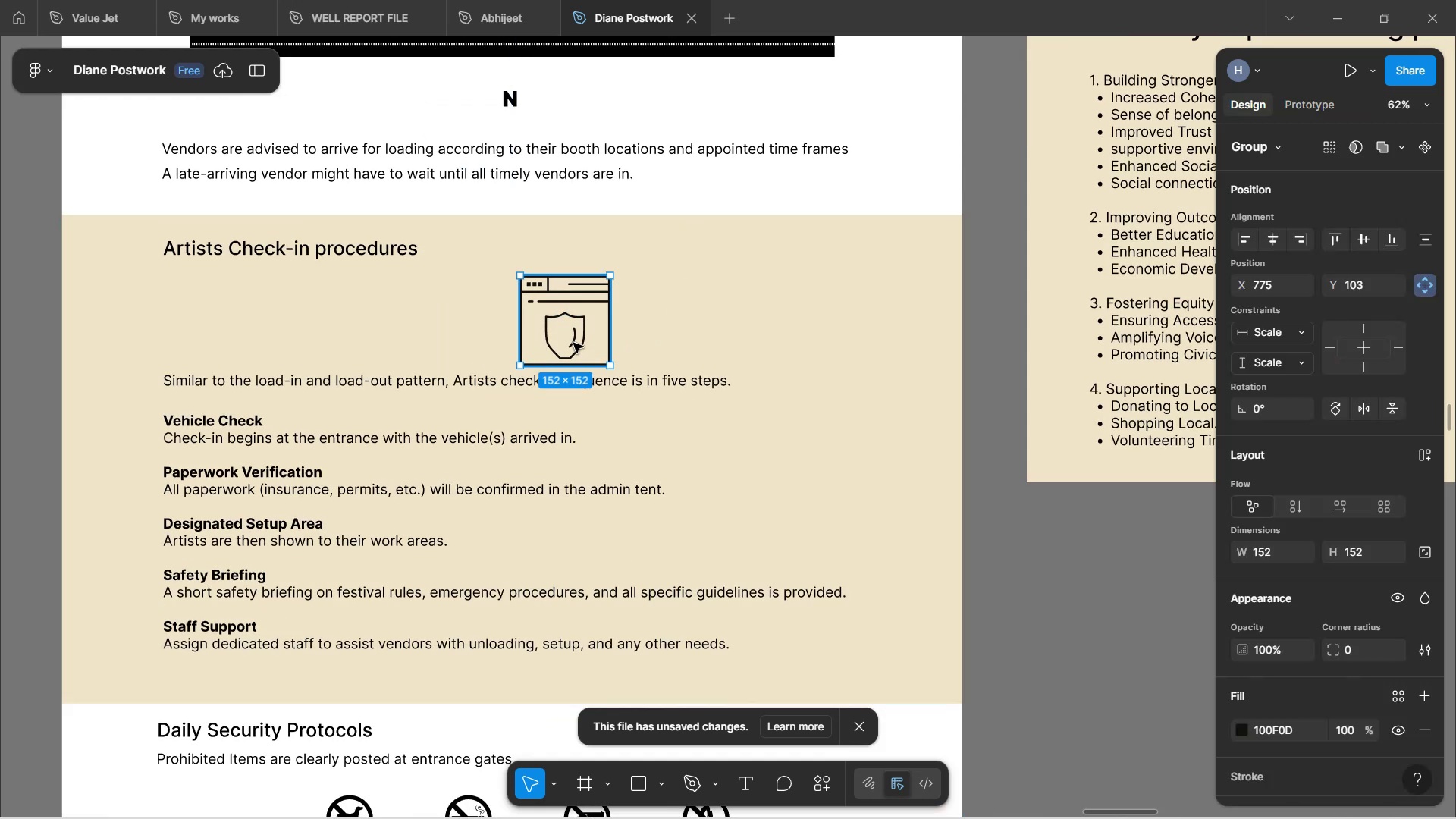 
left_click_drag(start_coordinate=[573, 343], to_coordinate=[522, 344])
 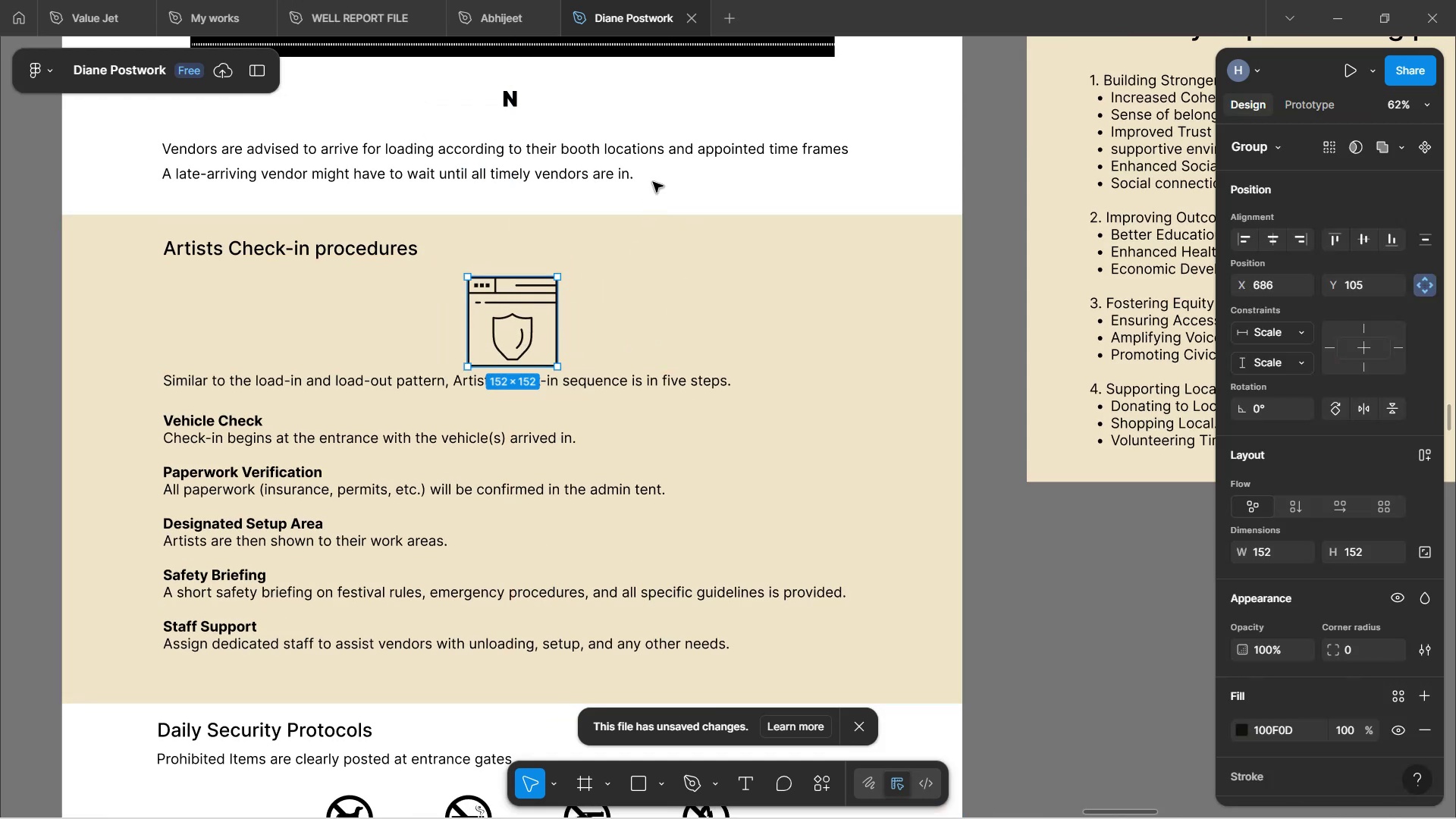 
left_click([654, 181])
 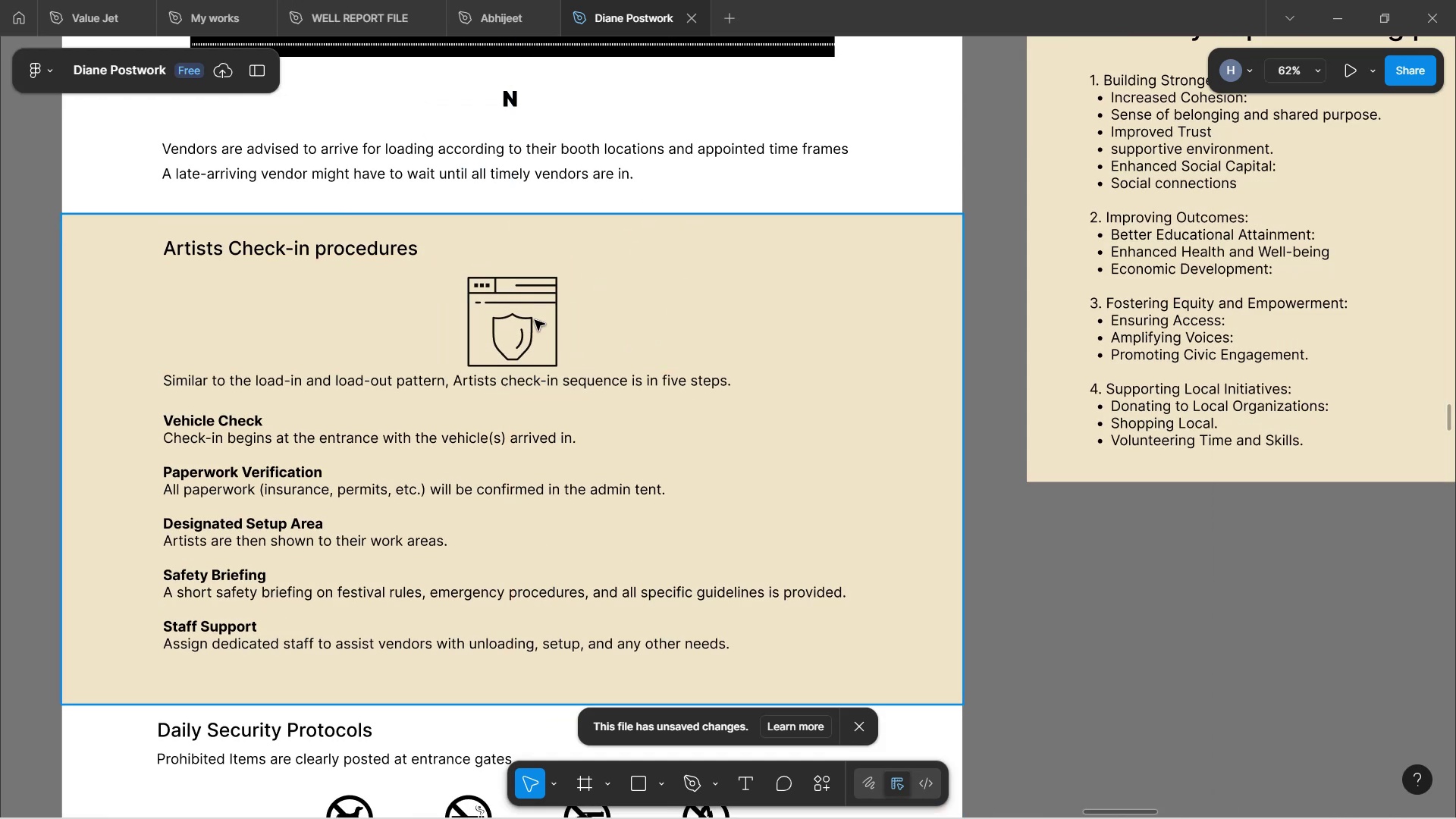 
scroll: coordinate [543, 351], scroll_direction: down, amount: 4.0
 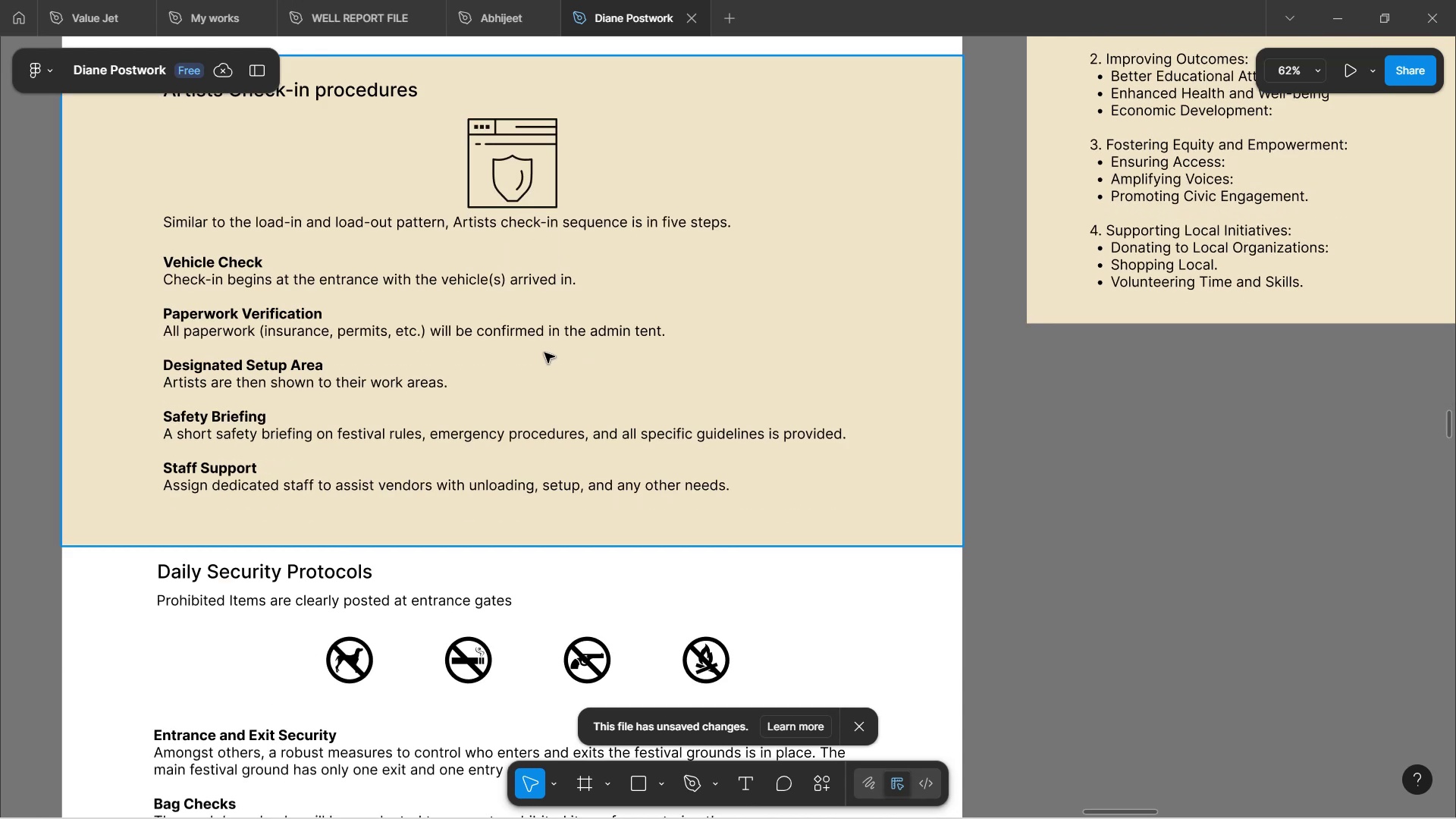 
scroll: coordinate [544, 350], scroll_direction: up, amount: 3.0
 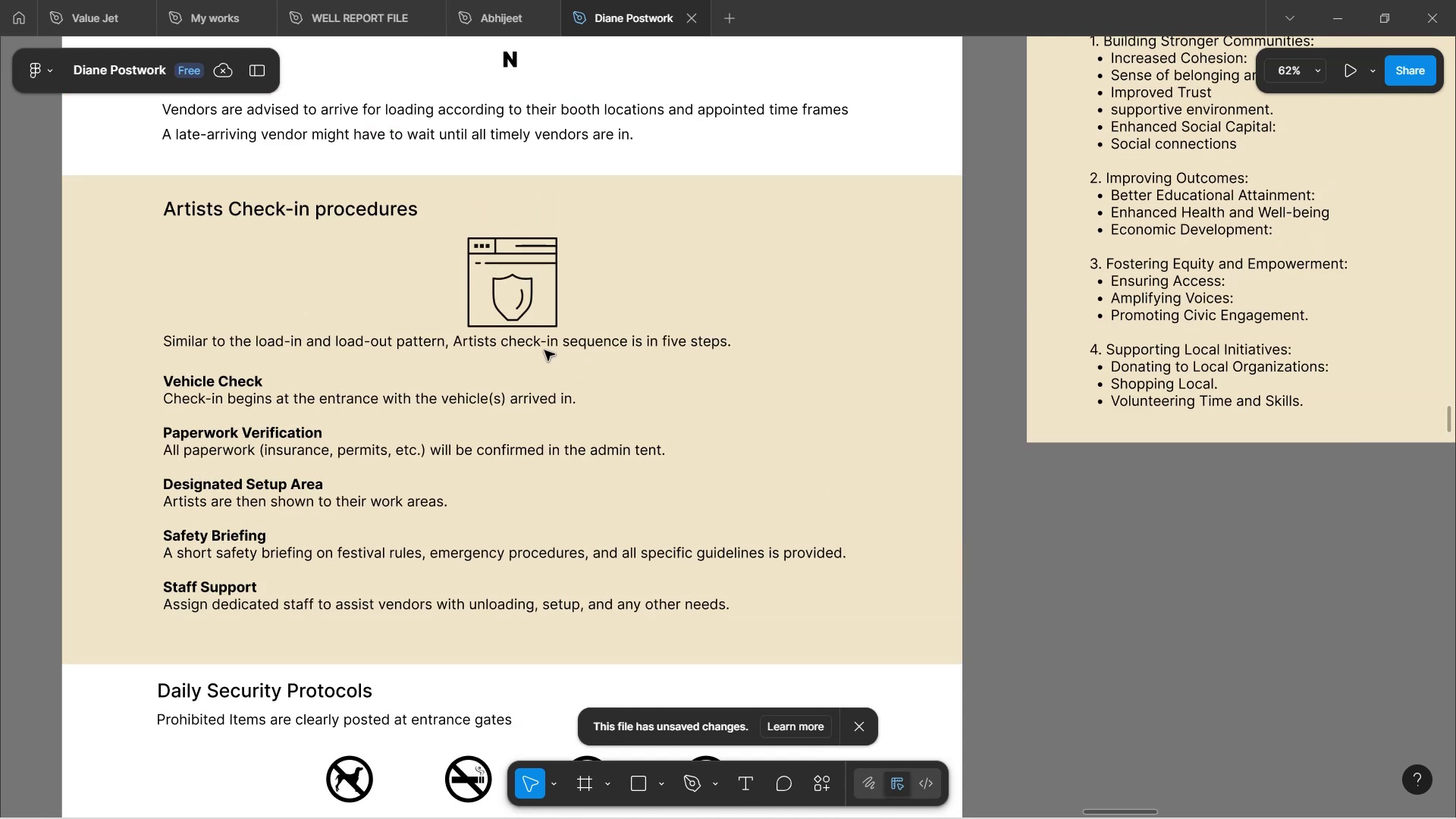 
scroll: coordinate [544, 350], scroll_direction: down, amount: 14.0
 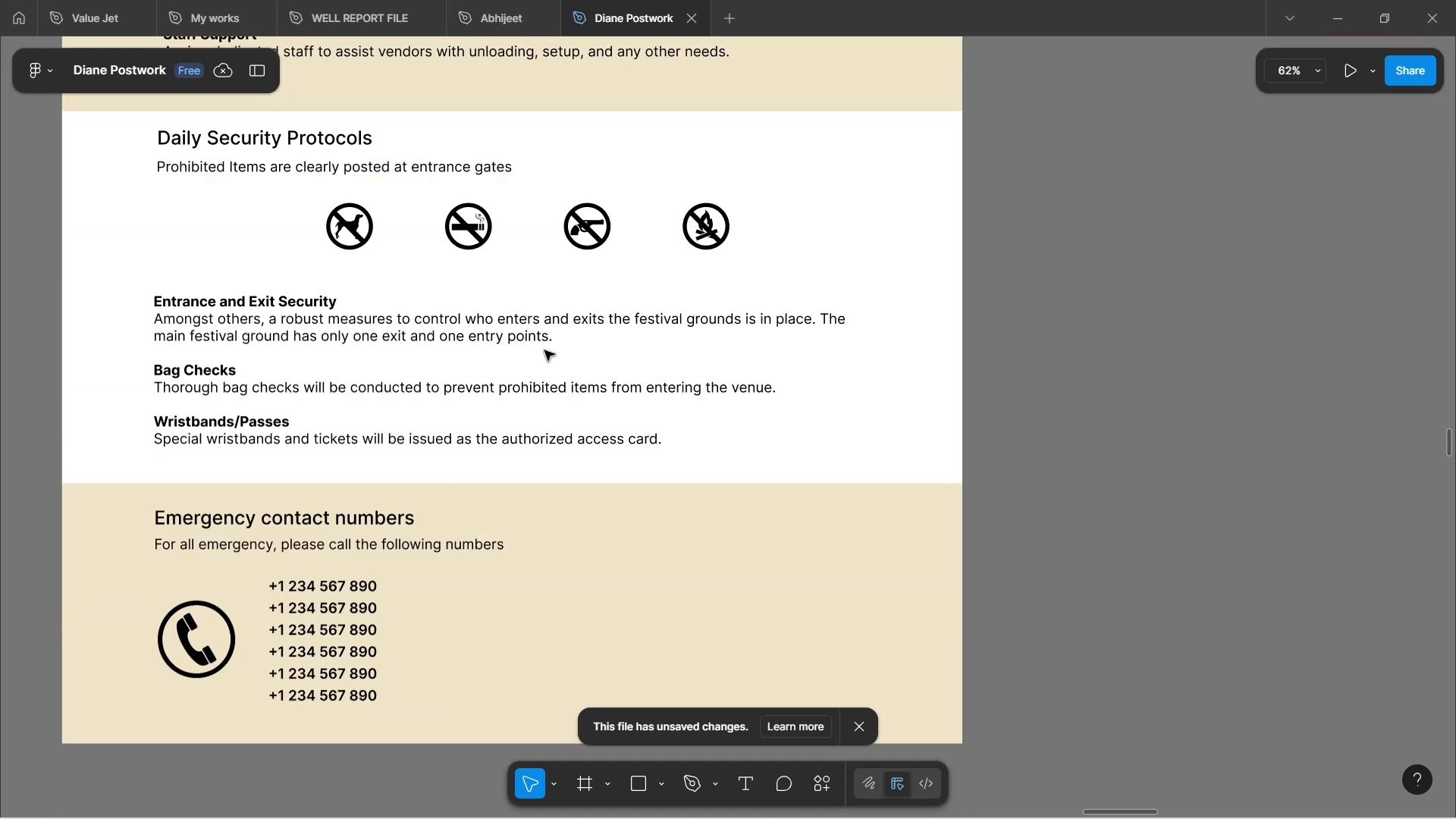 
scroll: coordinate [544, 350], scroll_direction: up, amount: 11.0
 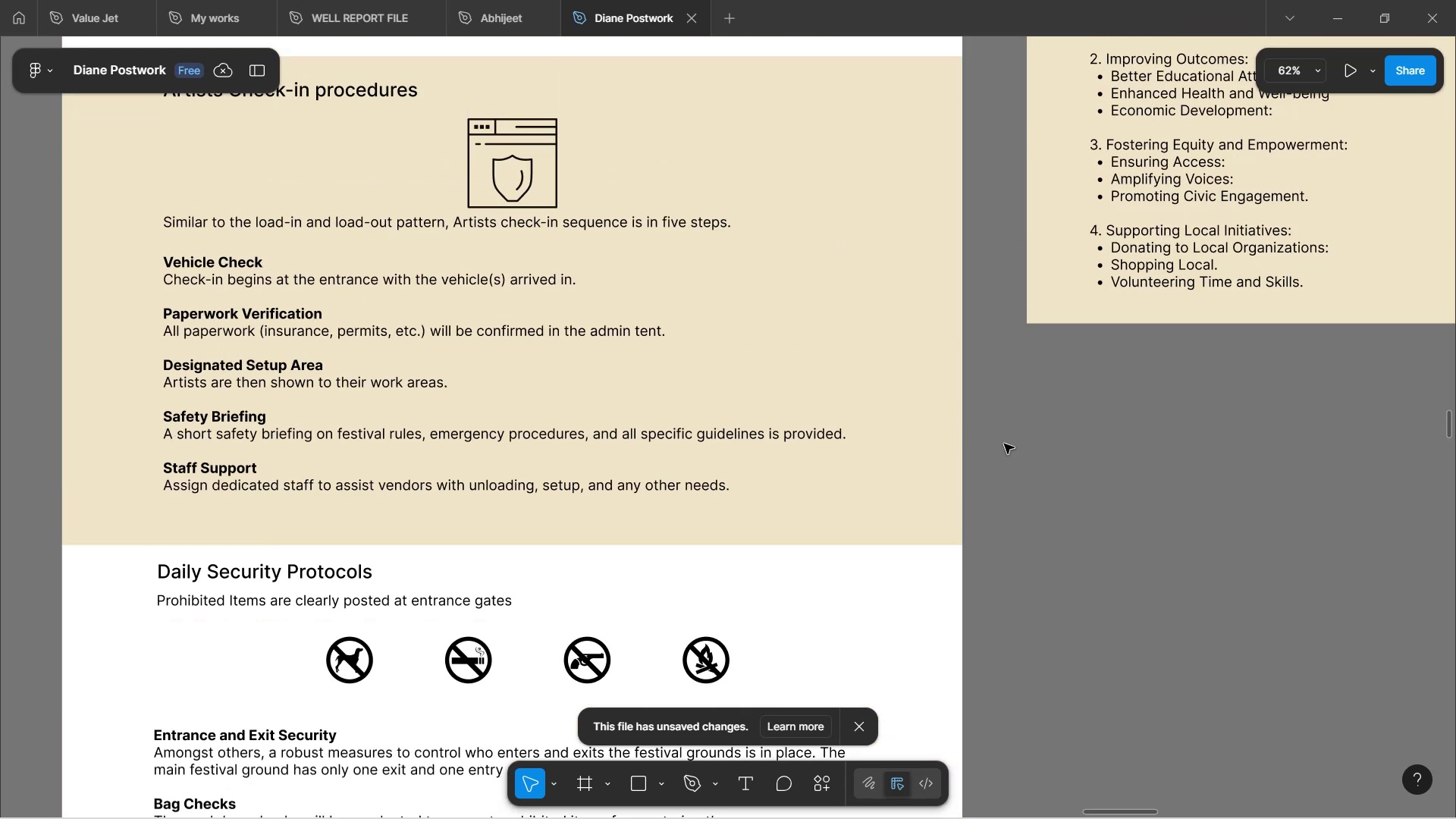 
left_click([1033, 452])
 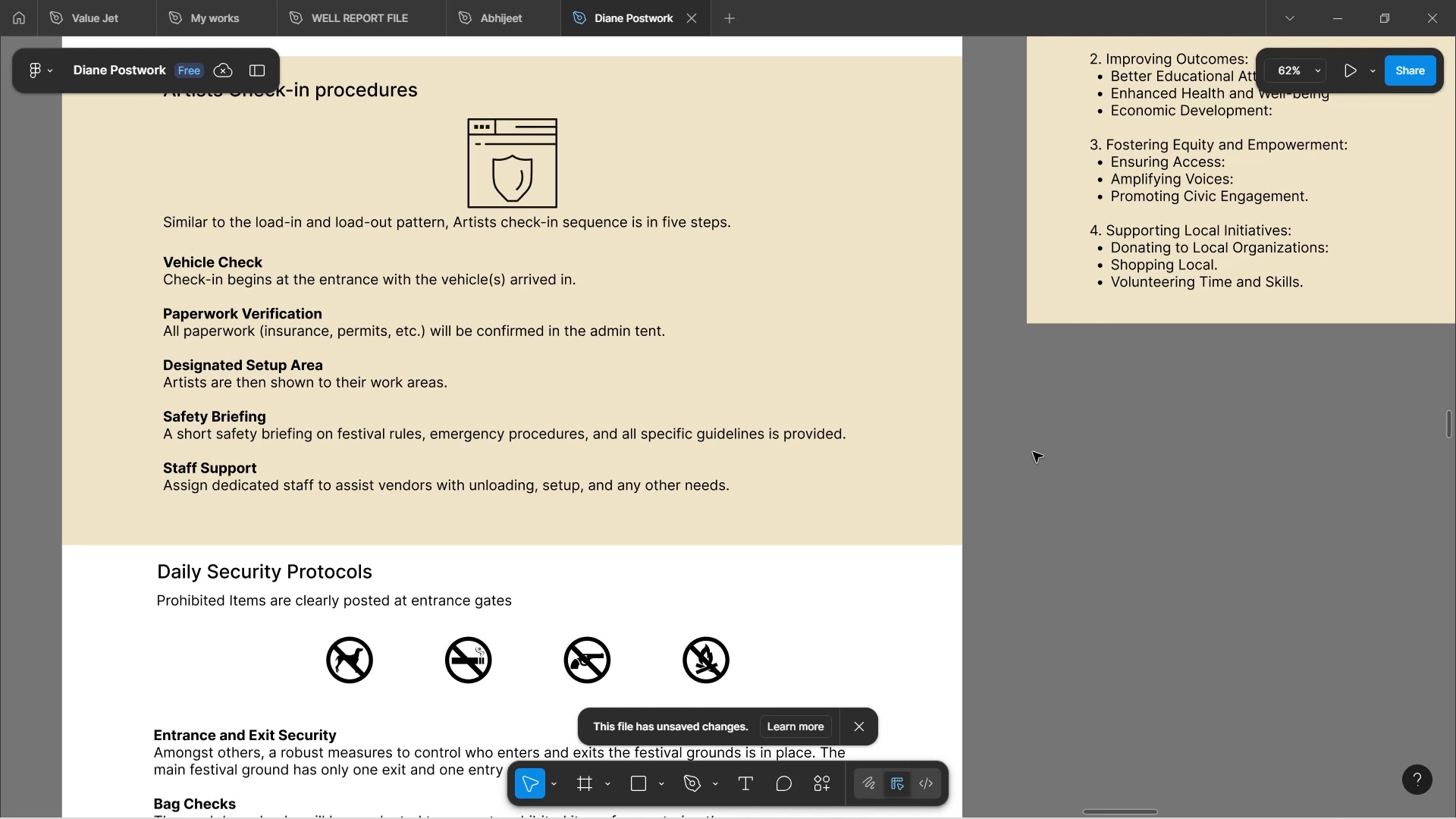 
hold_key(key=ControlLeft, duration=1.32)
scroll: coordinate [1029, 457], scroll_direction: down, amount: 5.0
 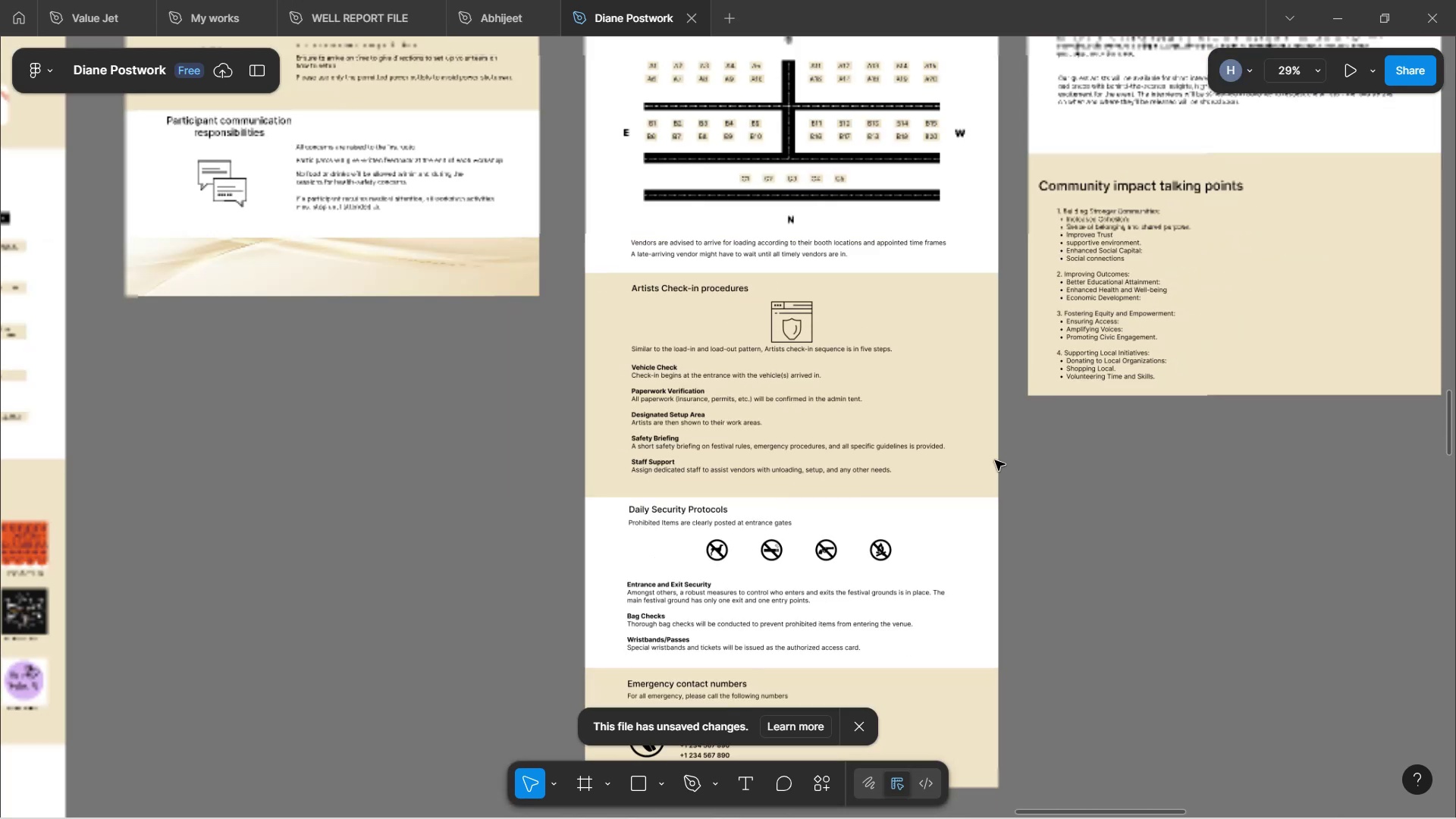 
scroll: coordinate [620, 328], scroll_direction: up, amount: 27.0
 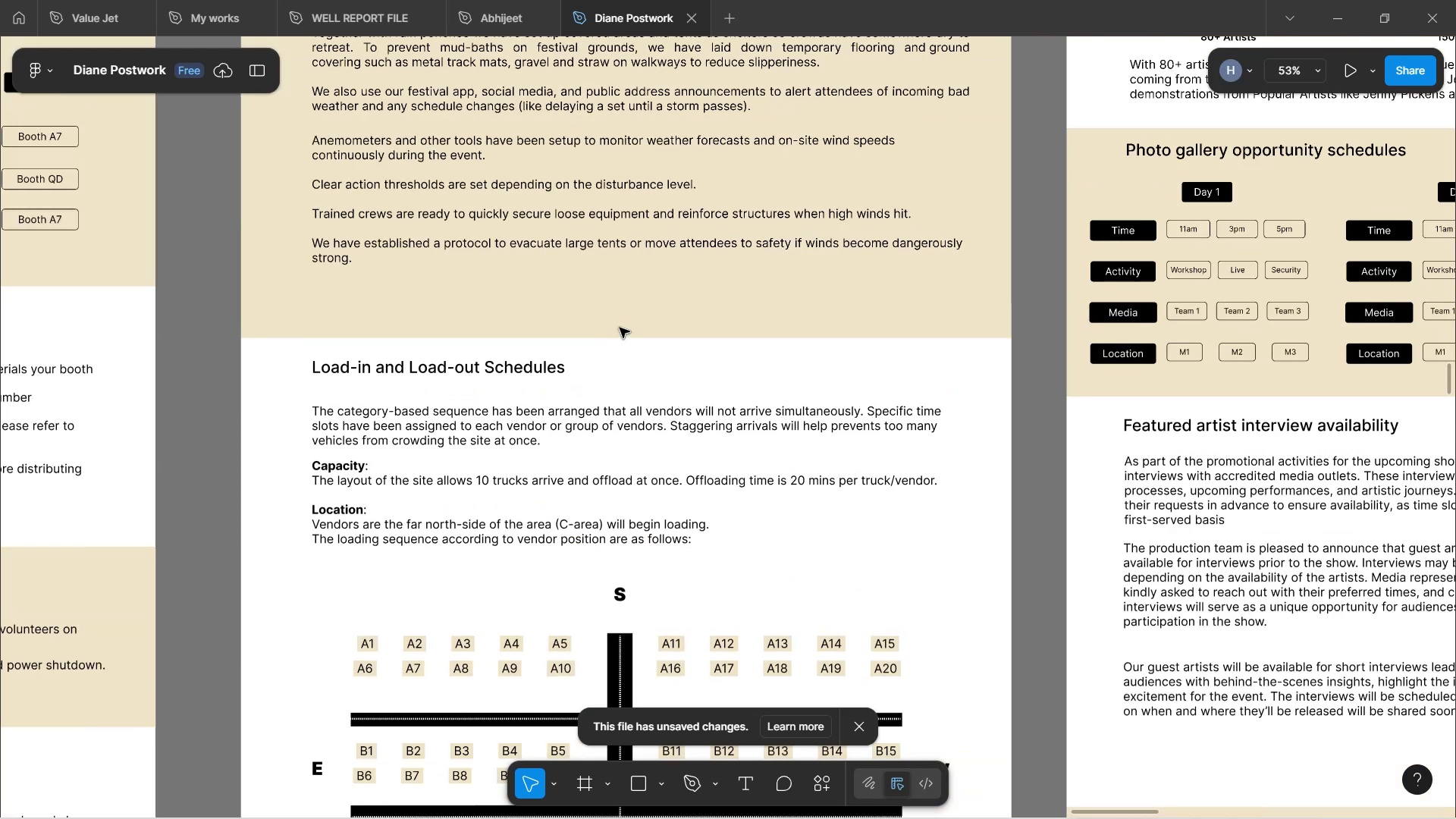 
scroll: coordinate [620, 328], scroll_direction: down, amount: 5.0
 